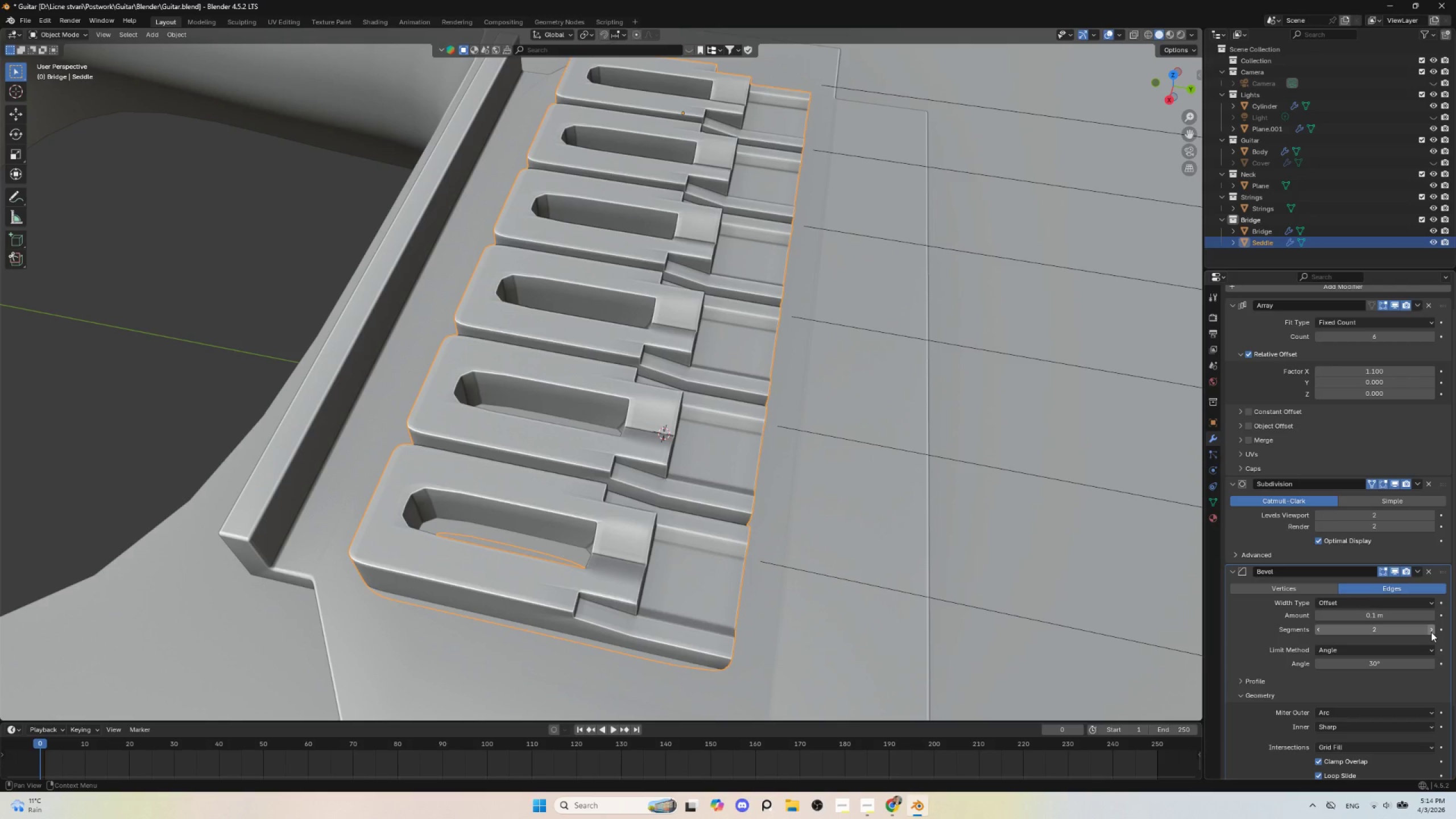 
left_click([1321, 629])
 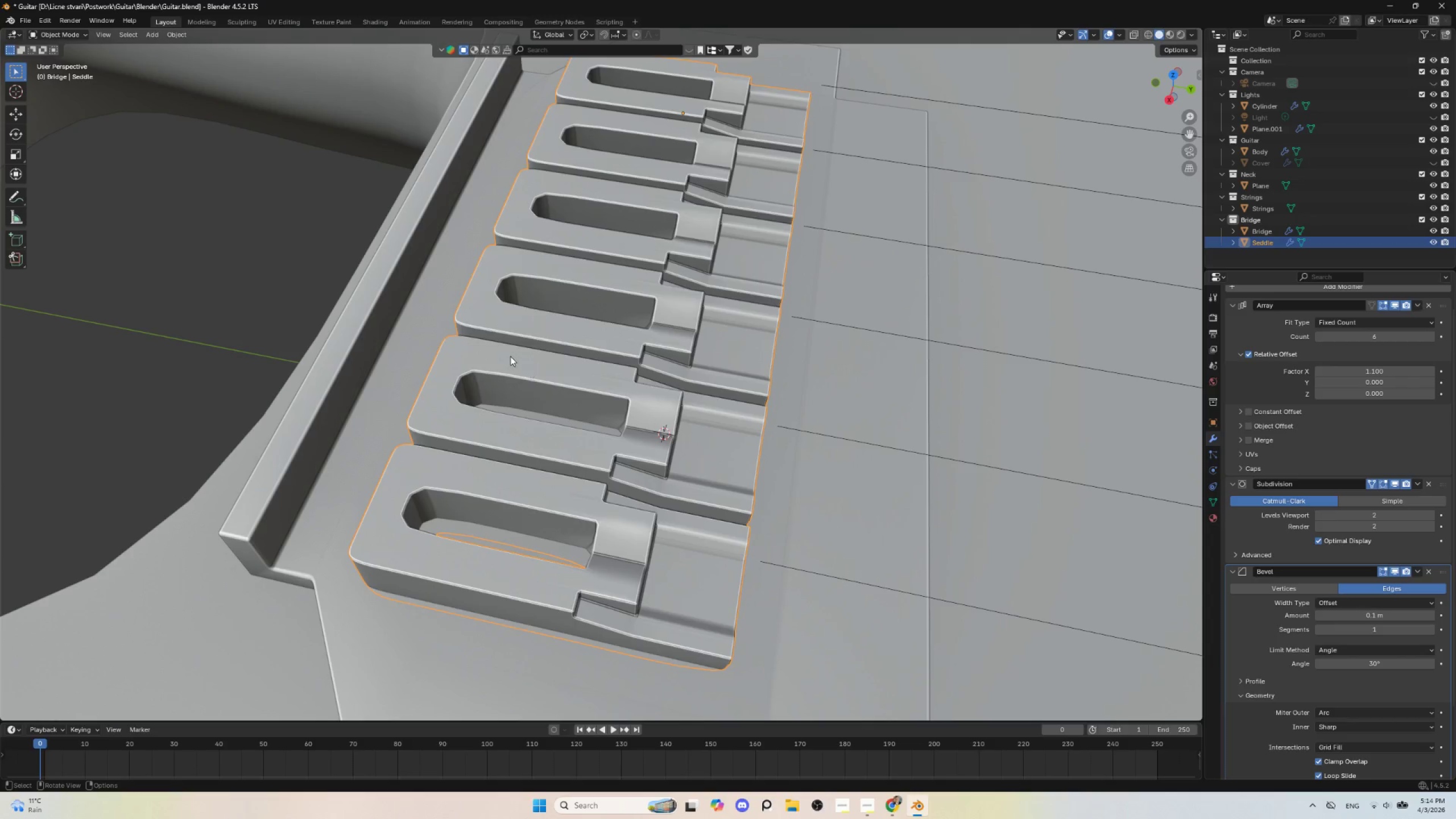 
right_click([512, 330])
 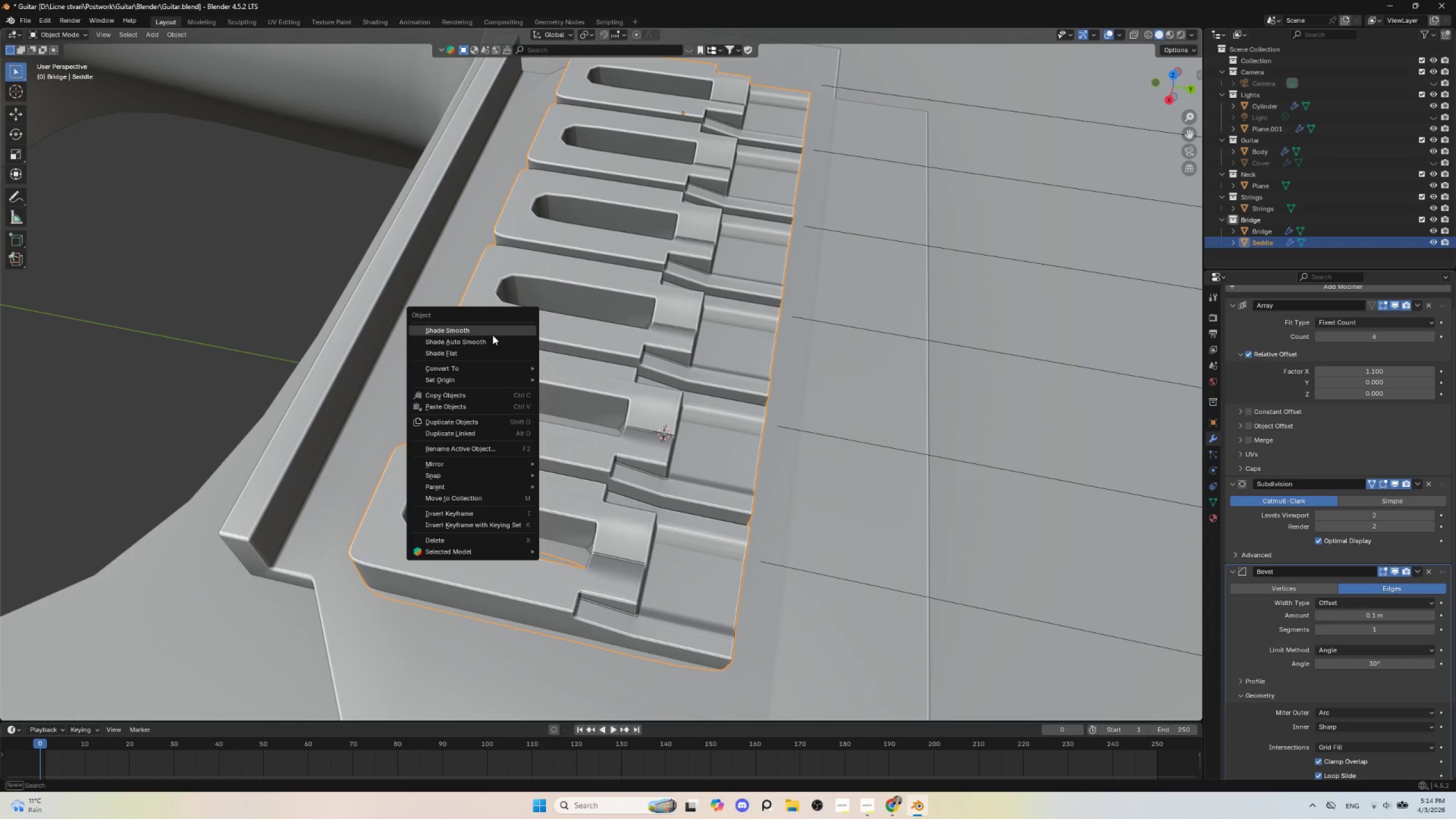 
left_click([493, 335])
 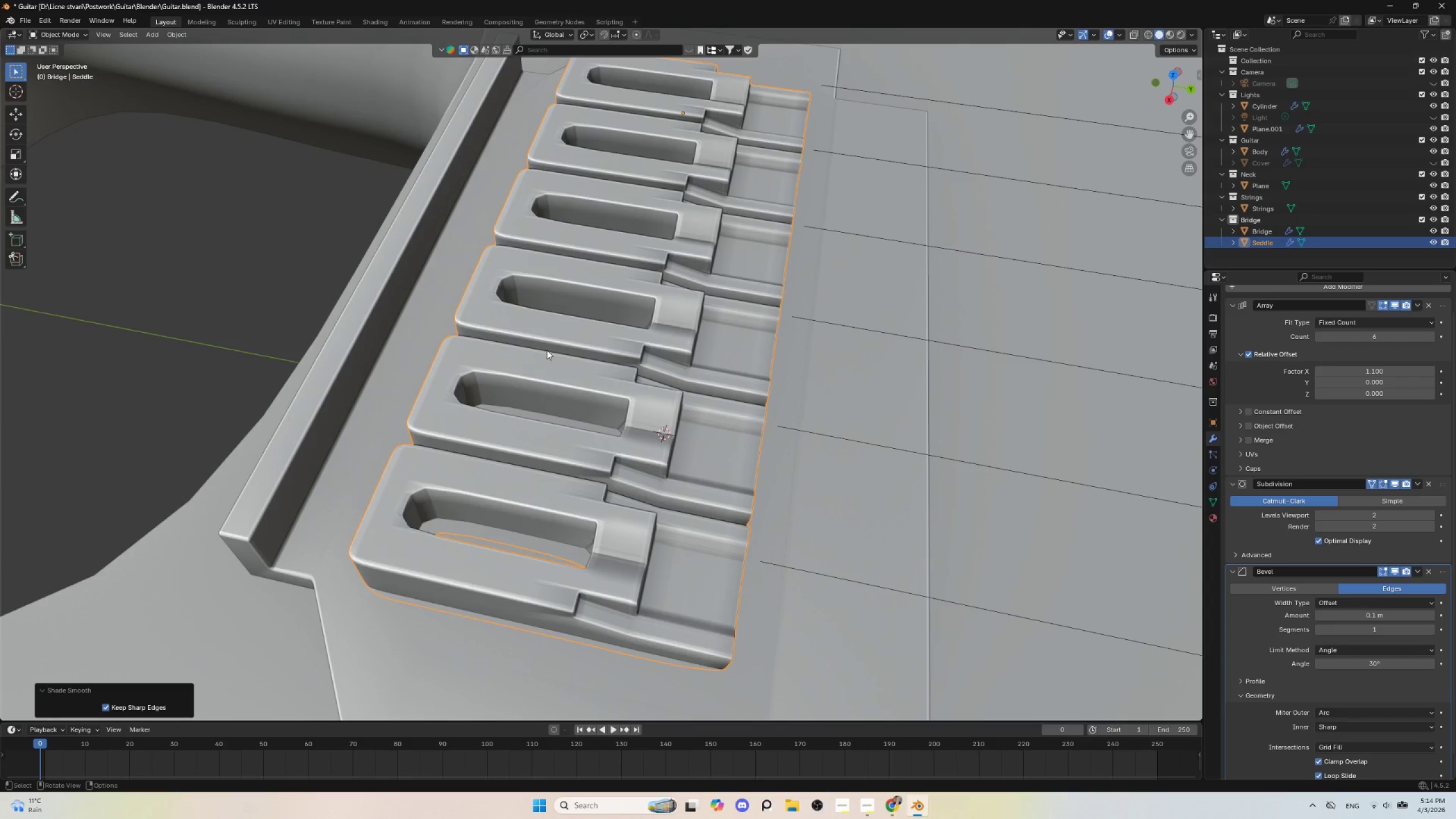 
right_click([555, 331])
 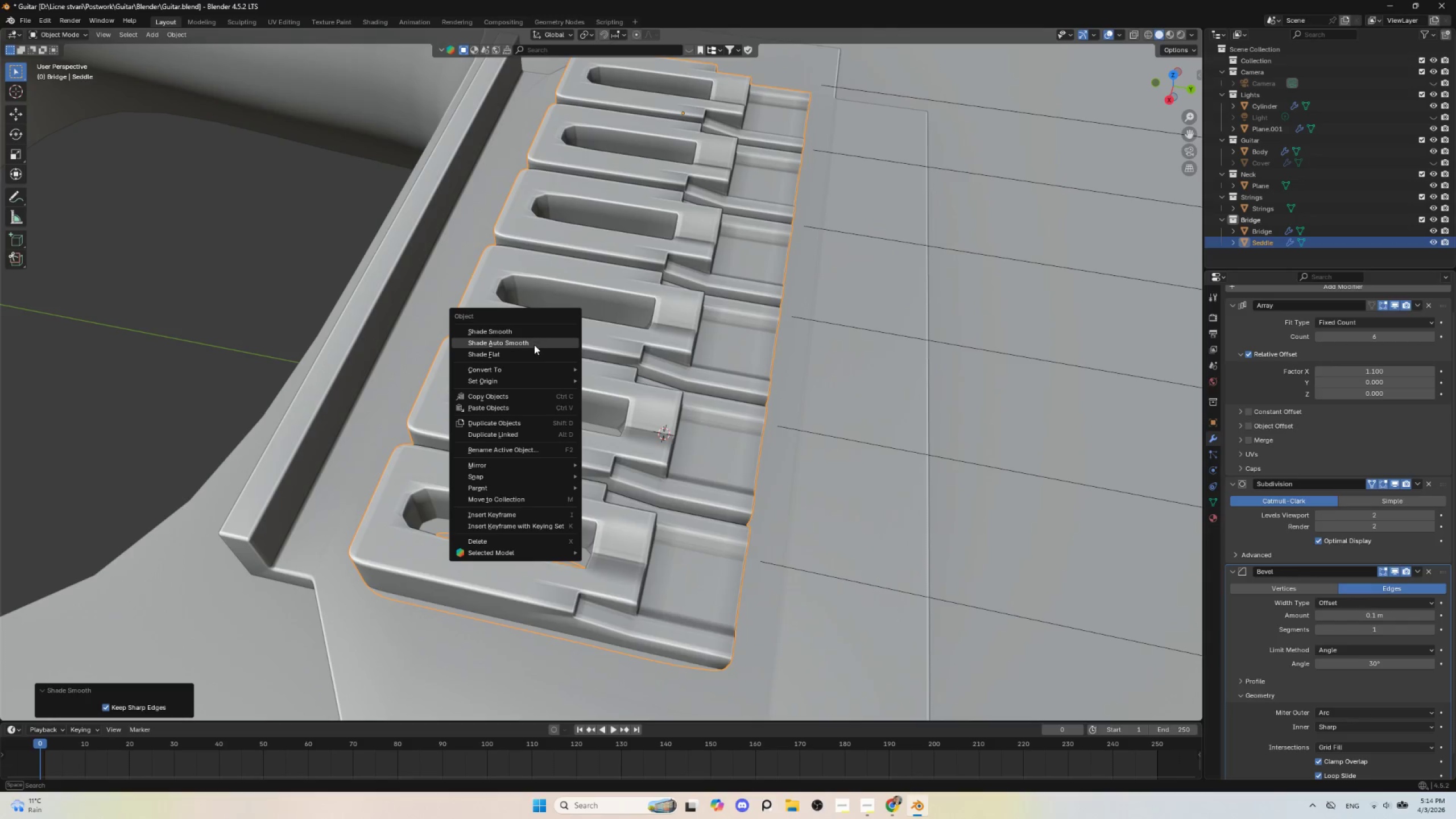 
left_click([534, 345])
 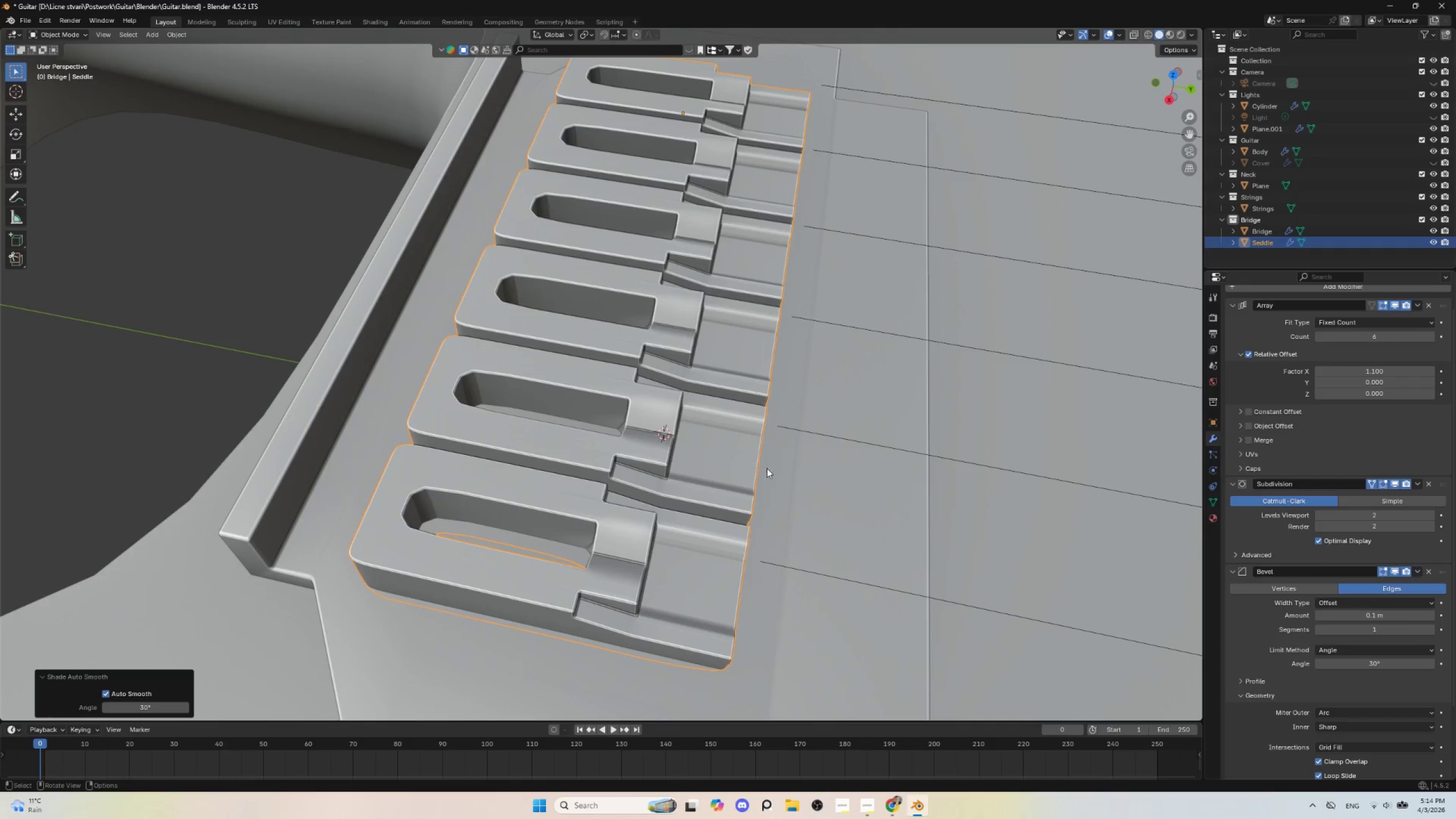 
scroll: coordinate [799, 492], scroll_direction: down, amount: 4.0
 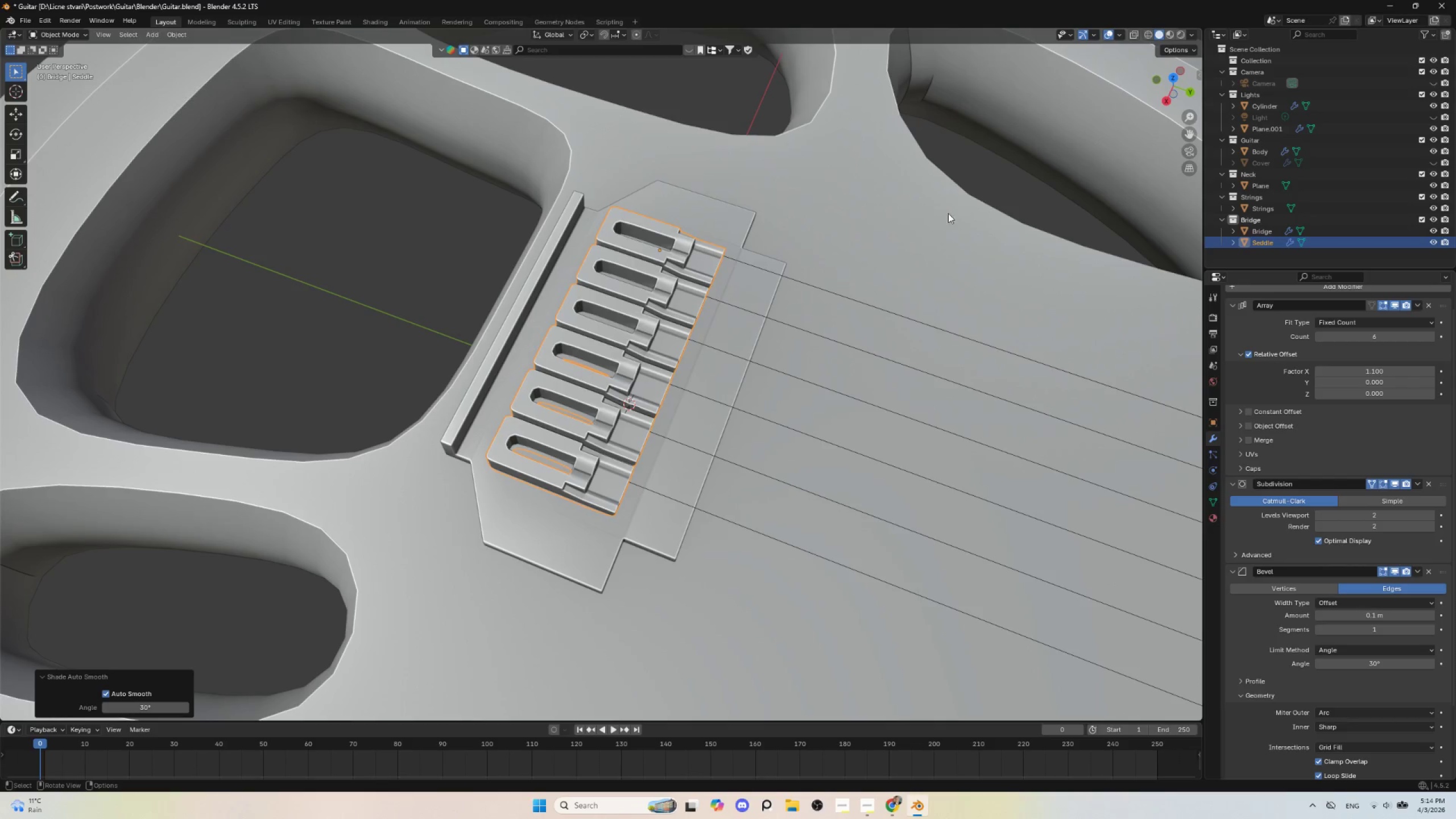 
left_click([1008, 156])
 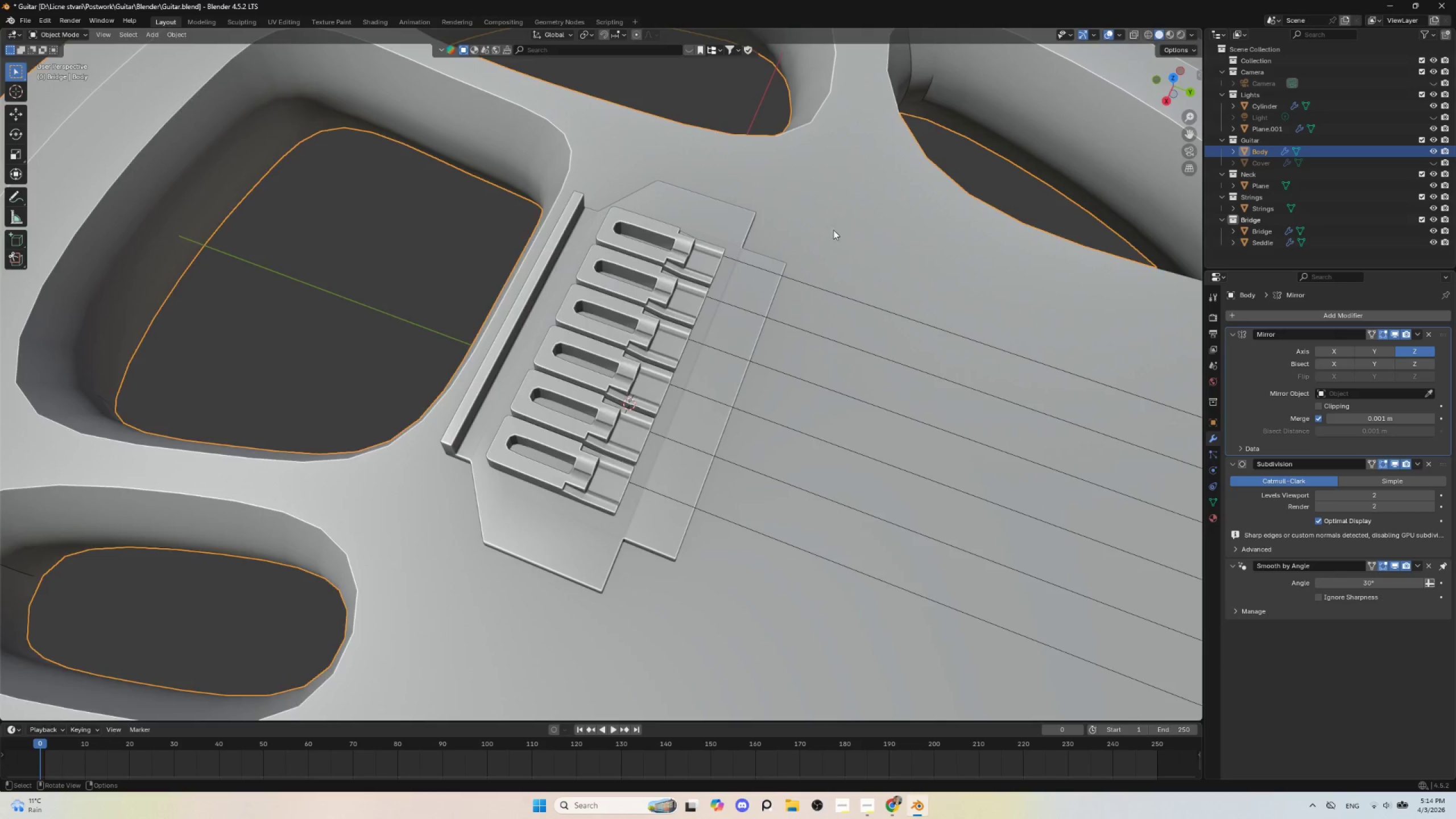 
left_click([721, 272])
 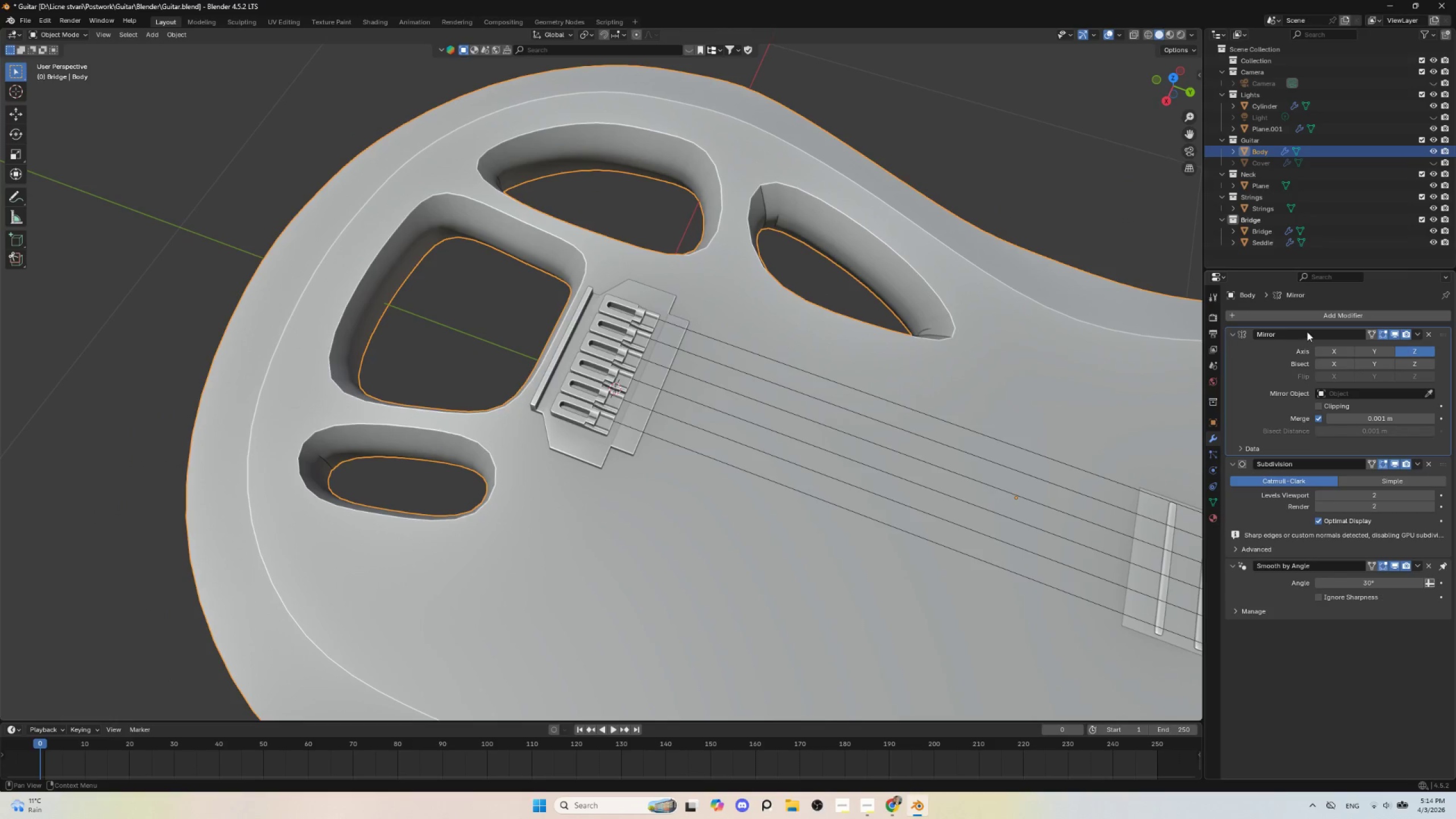 
scroll: coordinate [833, 241], scroll_direction: down, amount: 4.0
 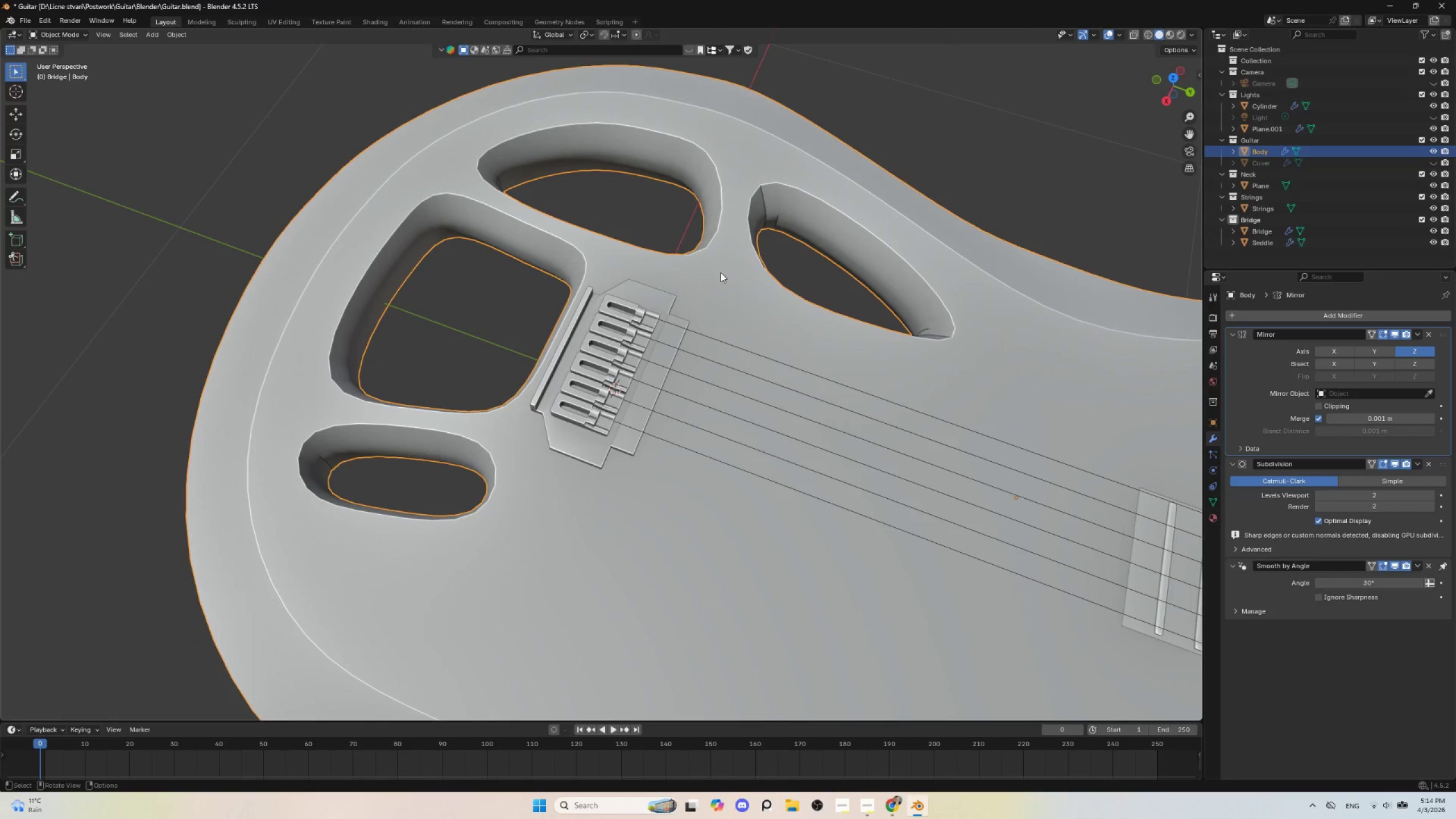 
left_click([1330, 317])
 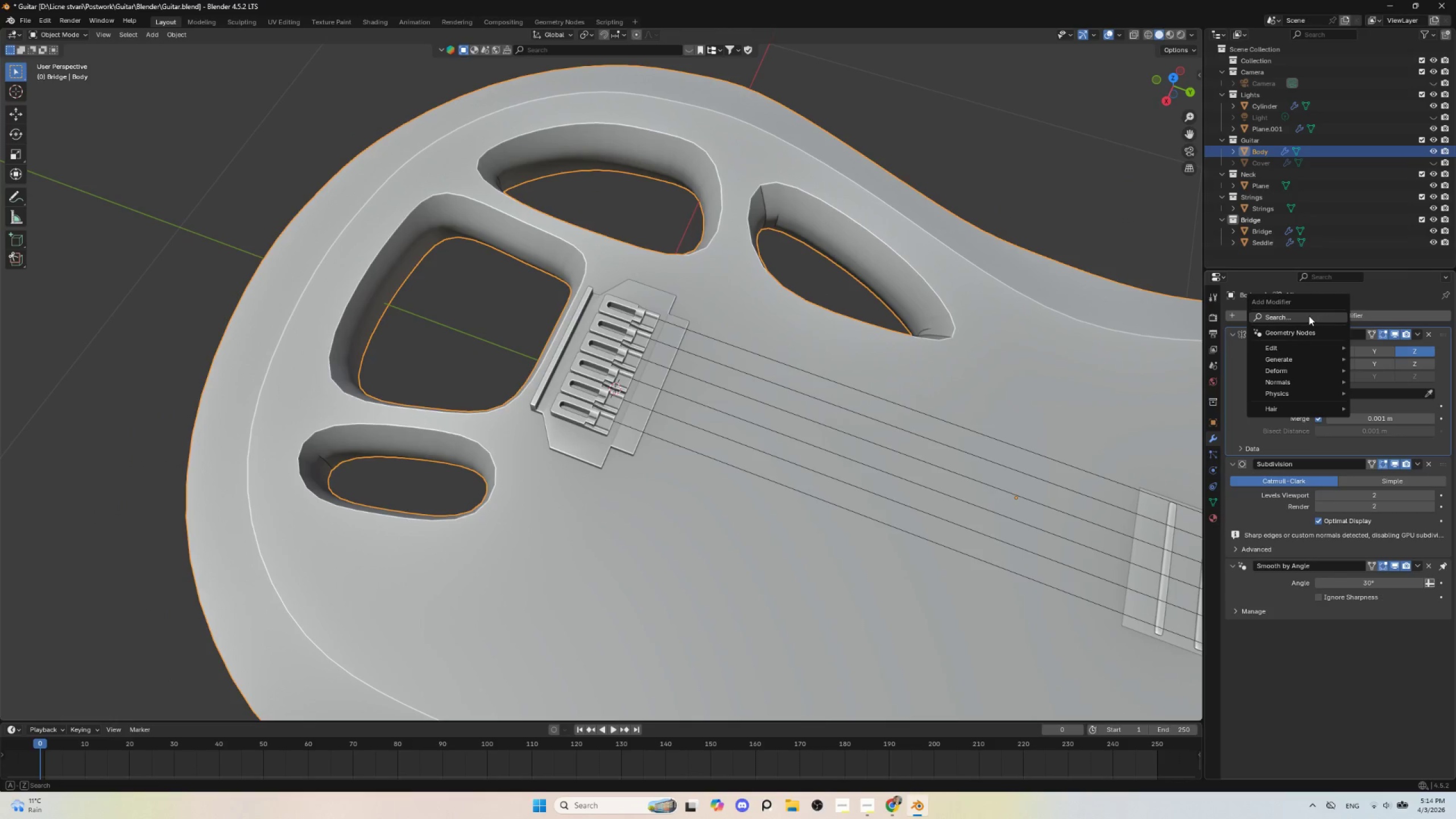 
left_click([1308, 316])
 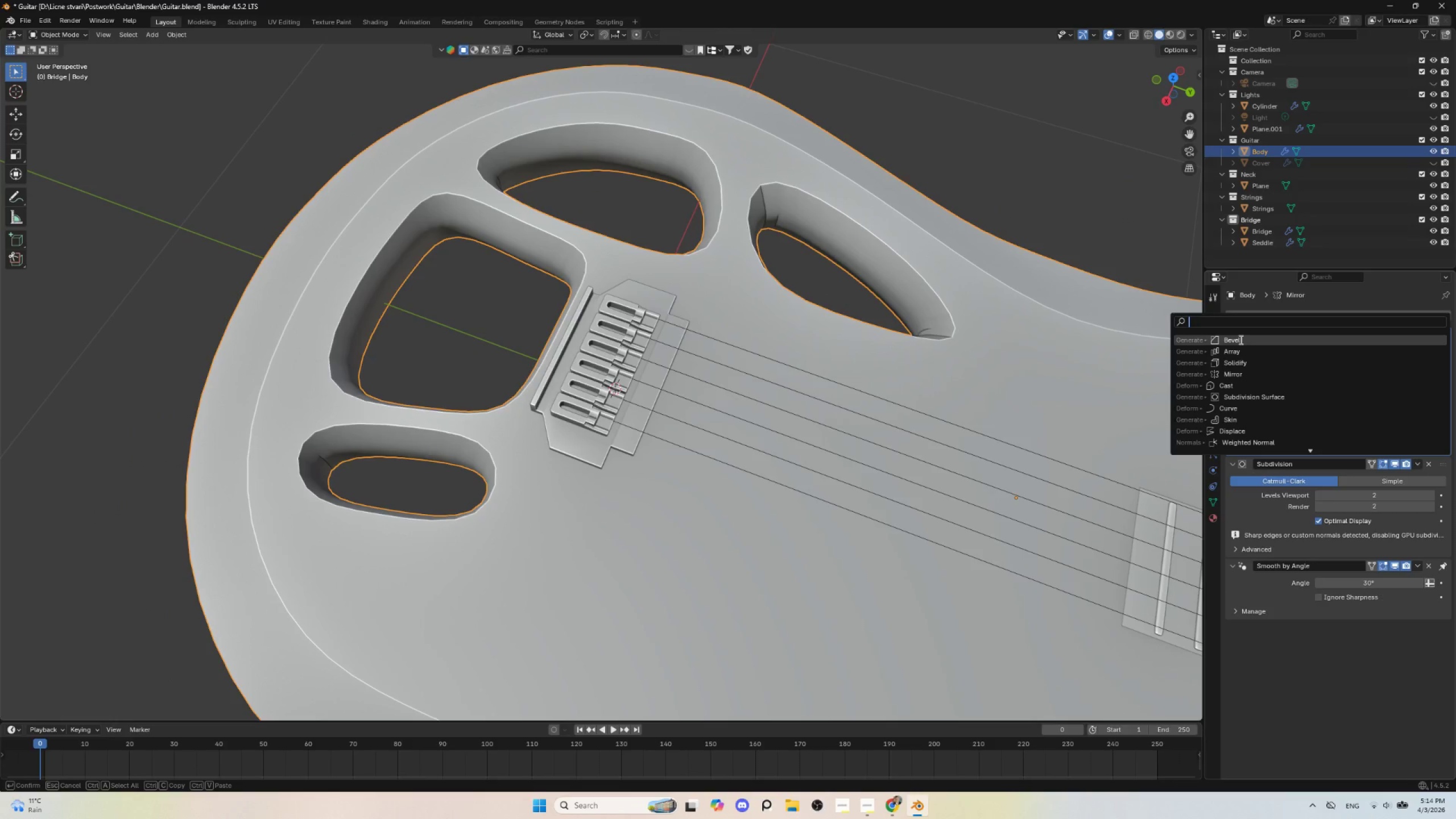 
left_click([1241, 338])
 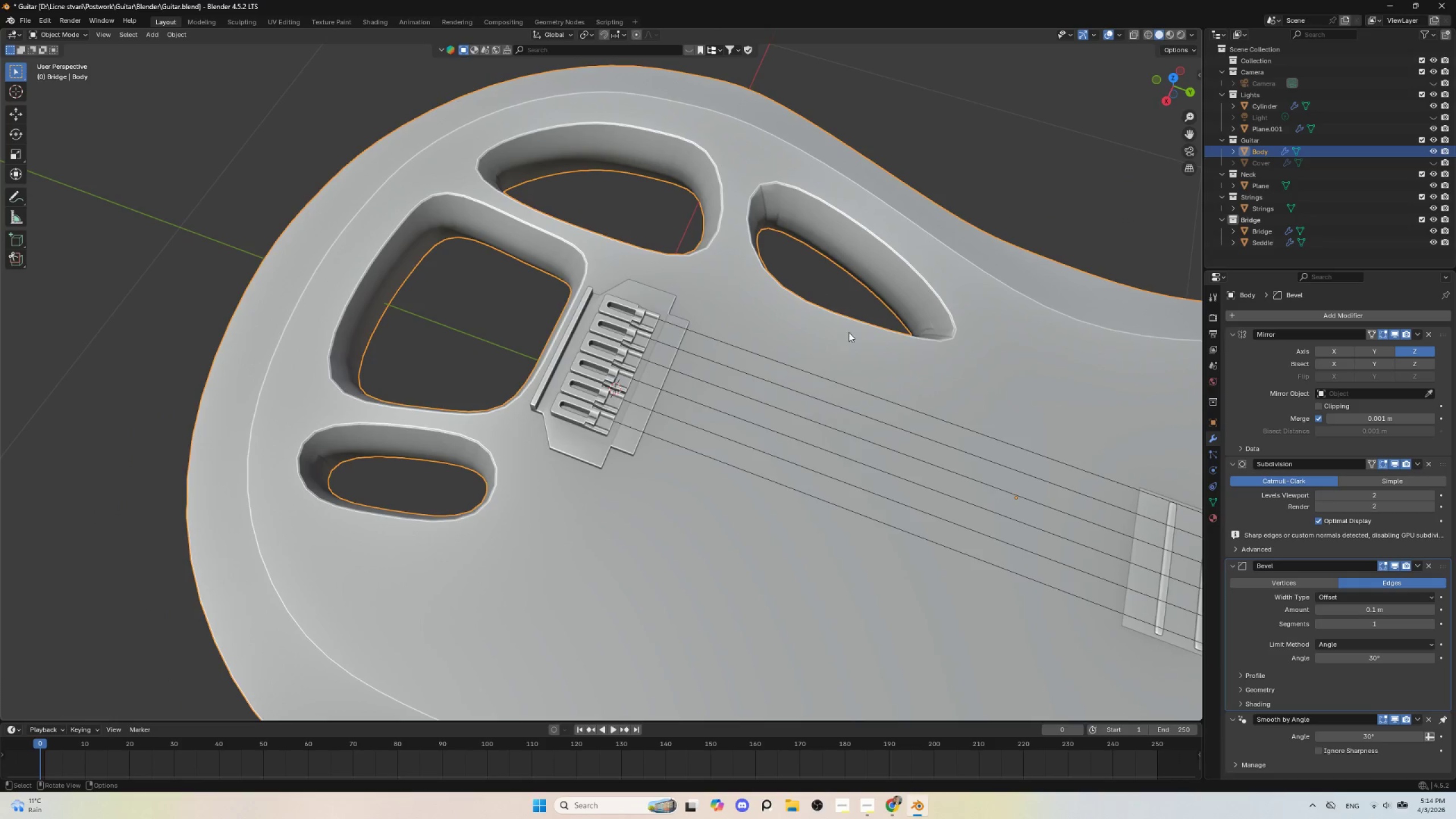 
scroll: coordinate [819, 345], scroll_direction: up, amount: 3.0
 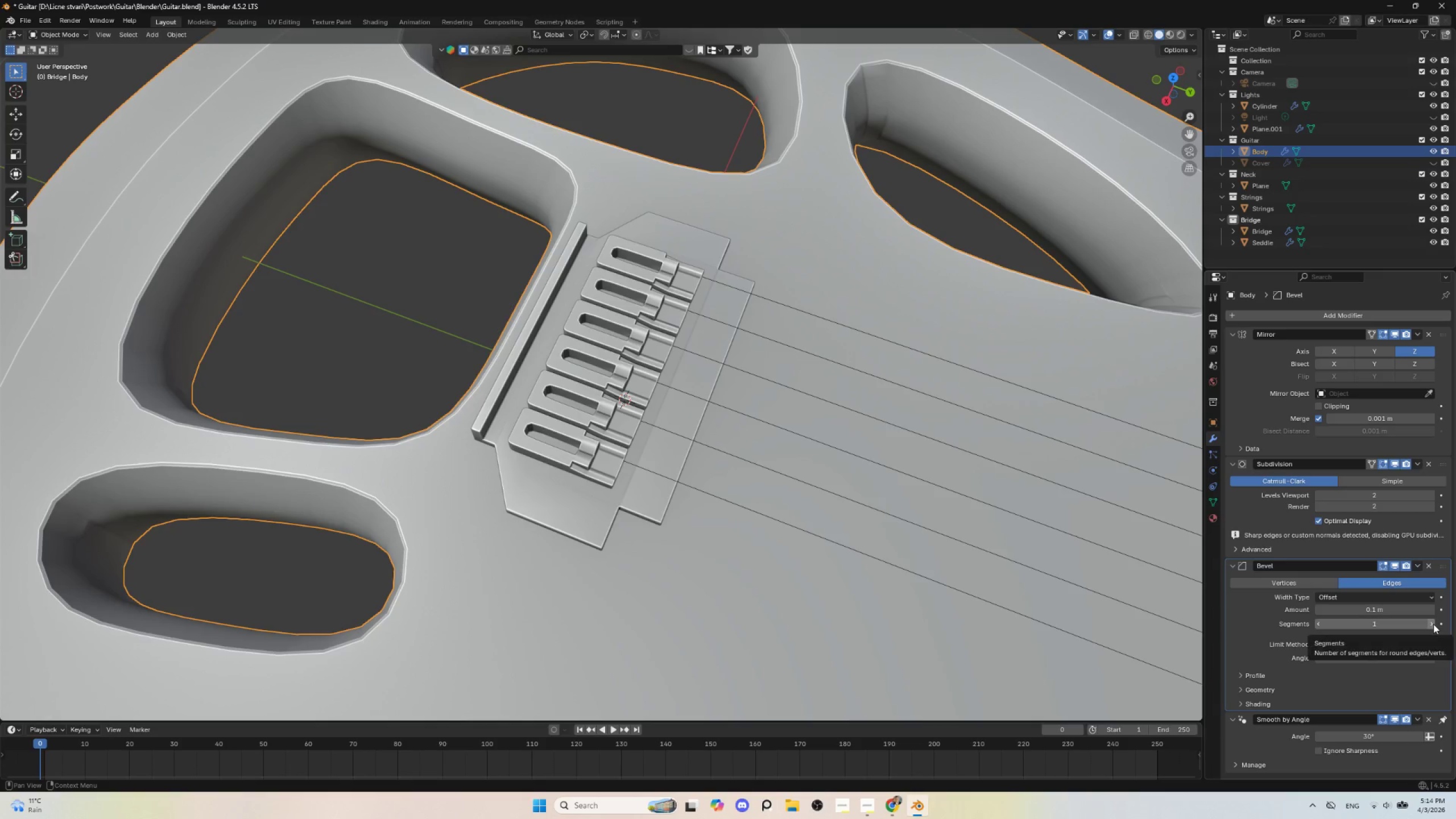 
left_click([1433, 624])
 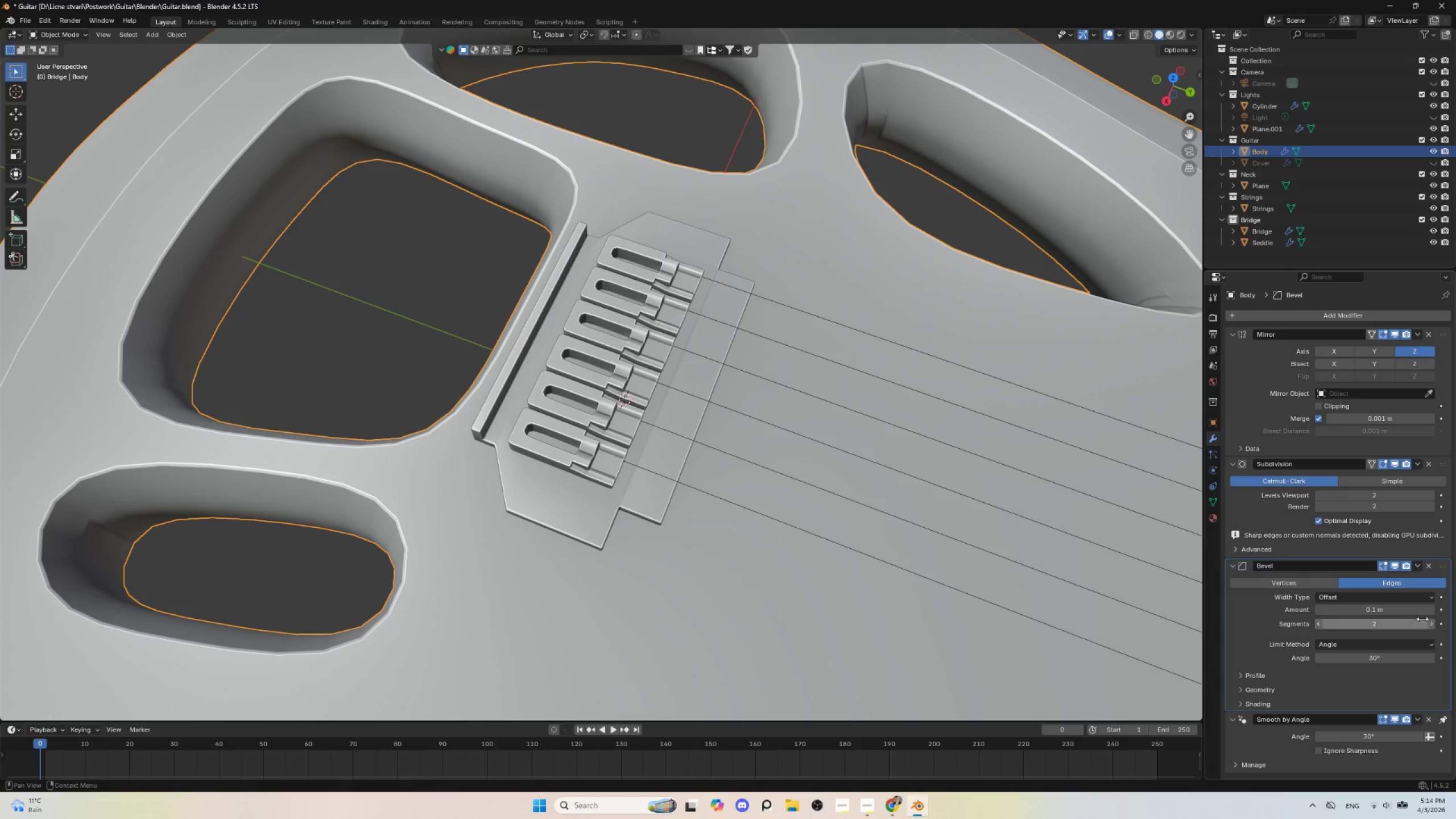 
hold_key(key=ShiftLeft, duration=1.52)
left_click_drag(start_coordinate=[1393, 610], to_coordinate=[411, 594])
 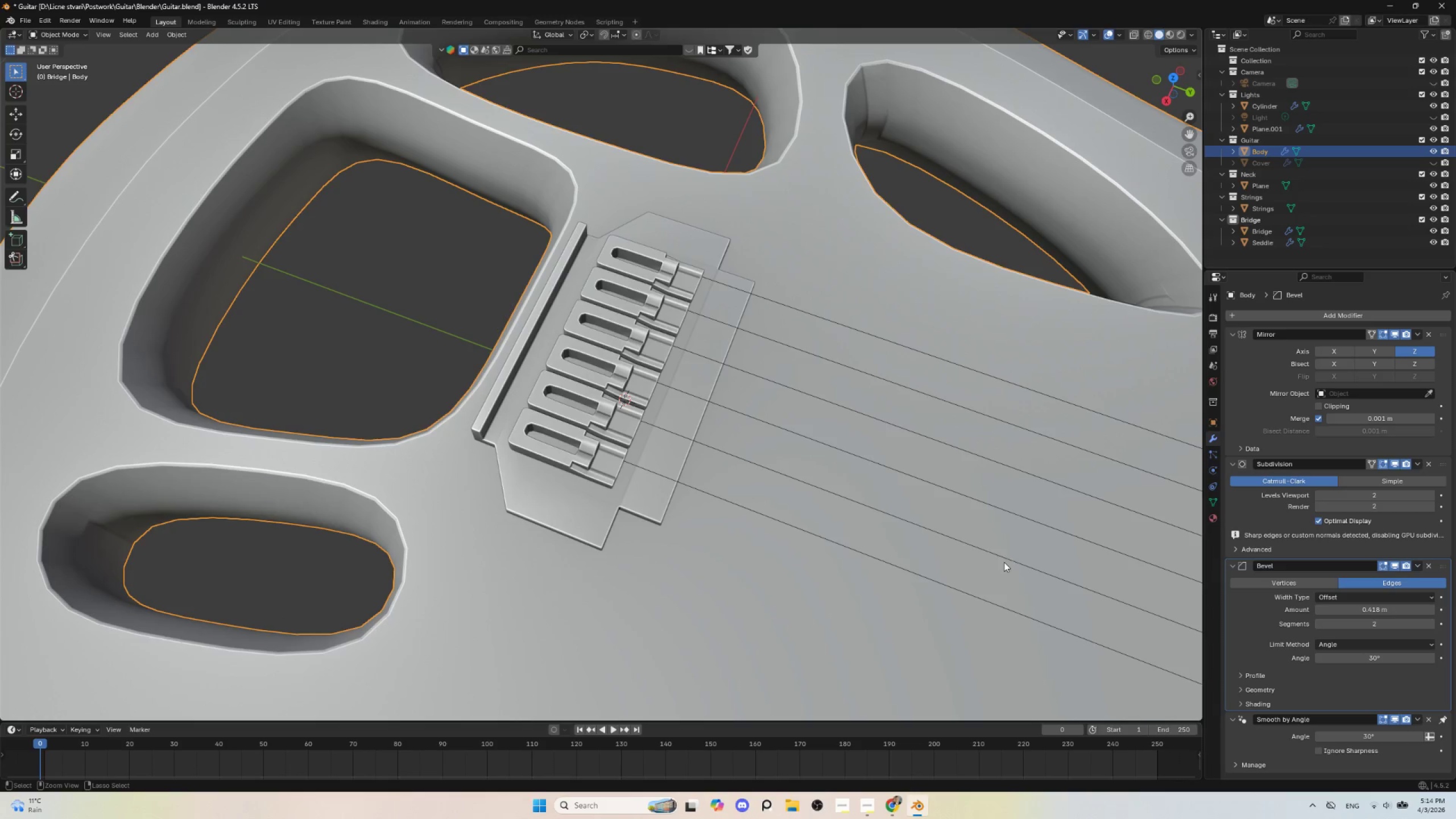 
hold_key(key=ShiftLeft, duration=1.5)
 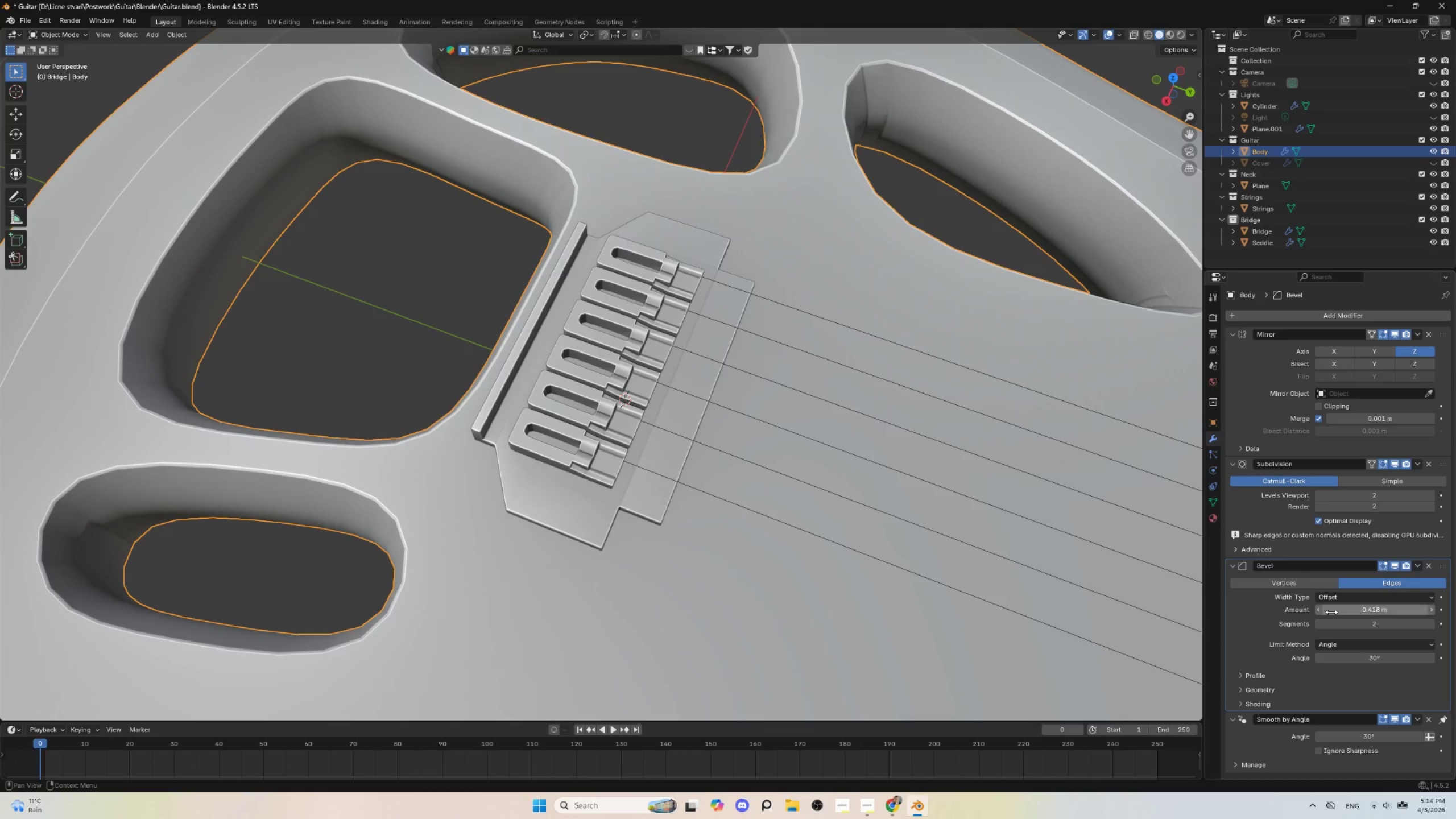 
hold_key(key=ShiftLeft, duration=0.36)
 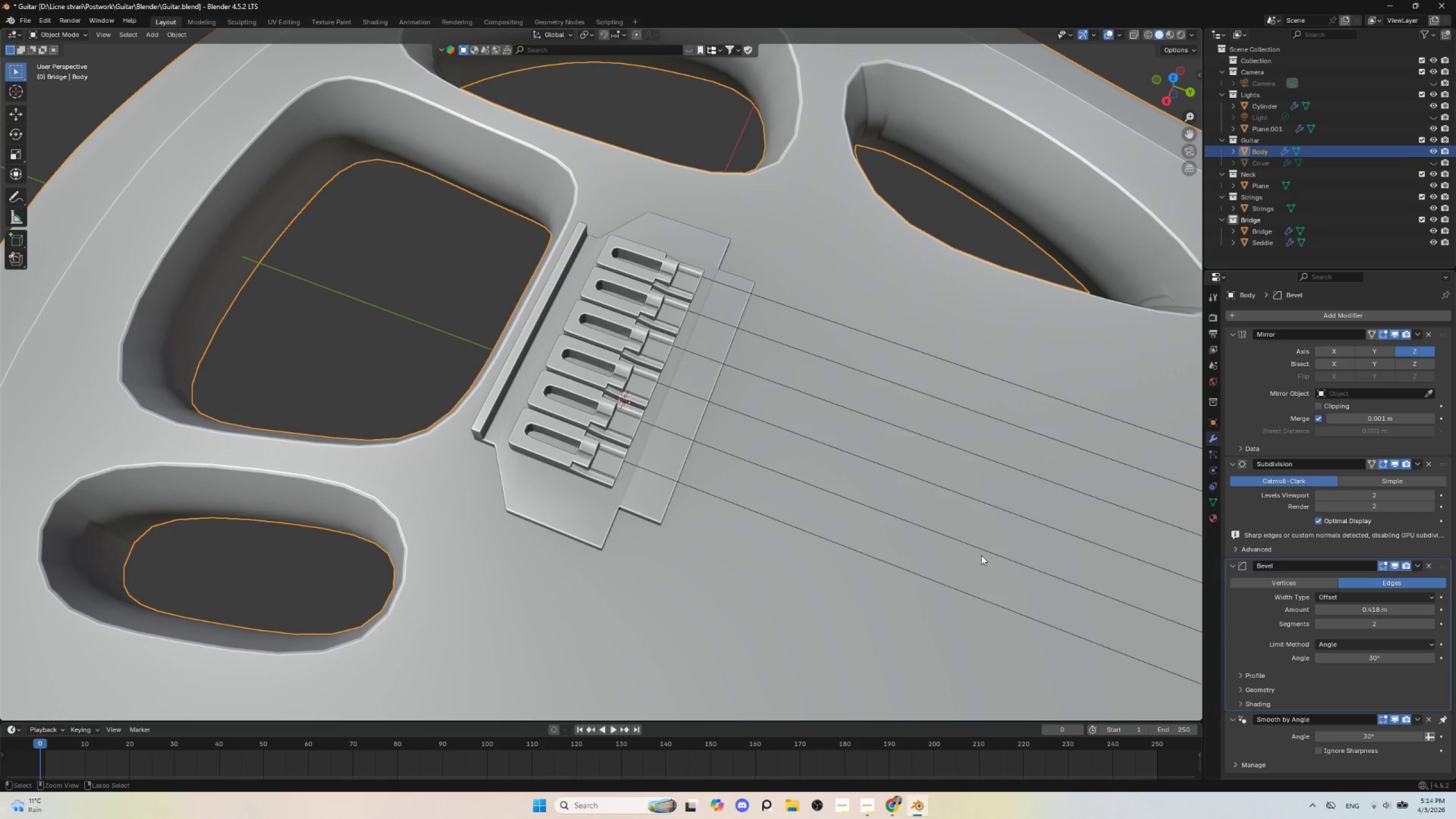 
hold_key(key=ShiftLeft, duration=18.56)
 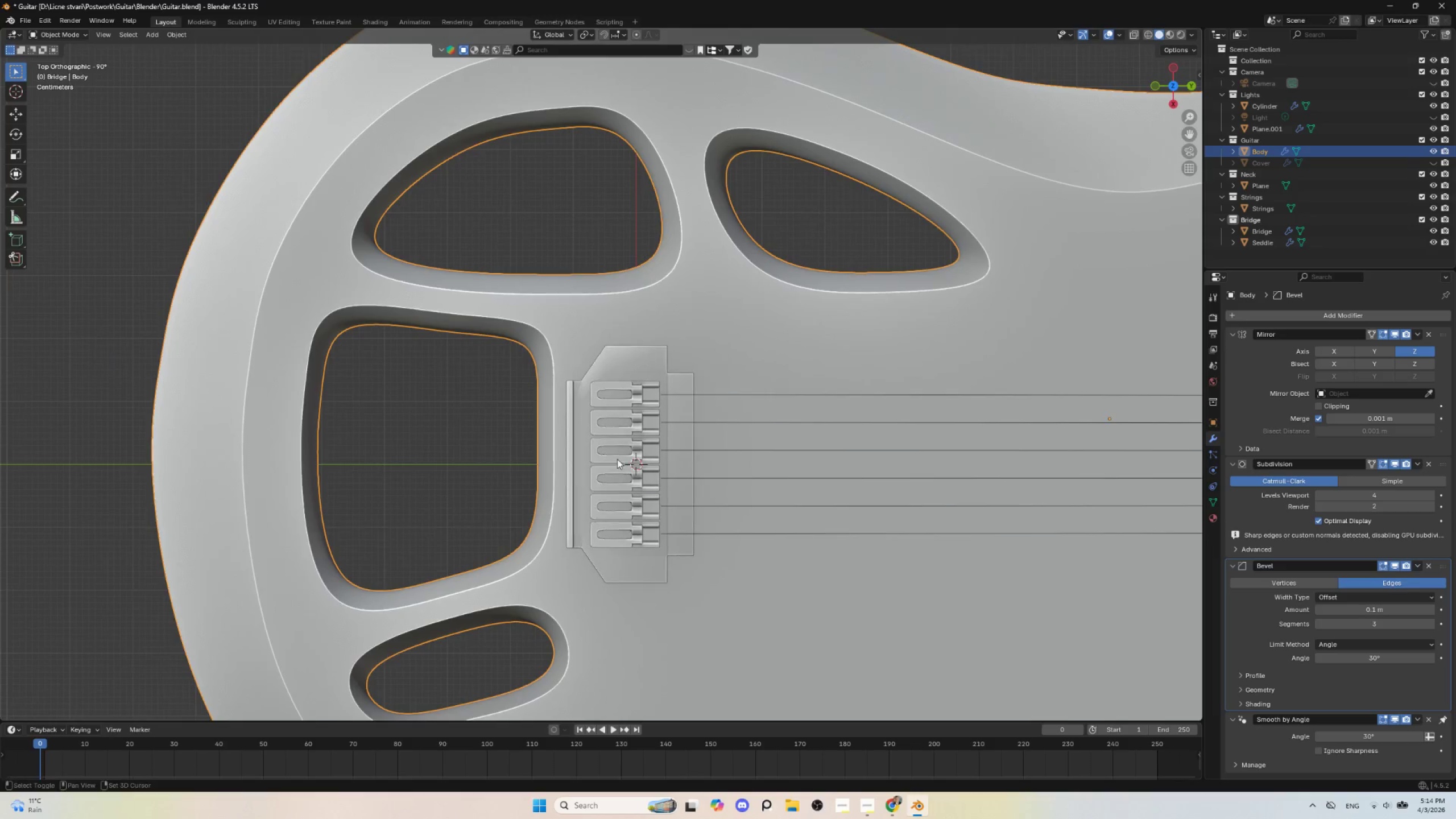 
key(Control+Z)
 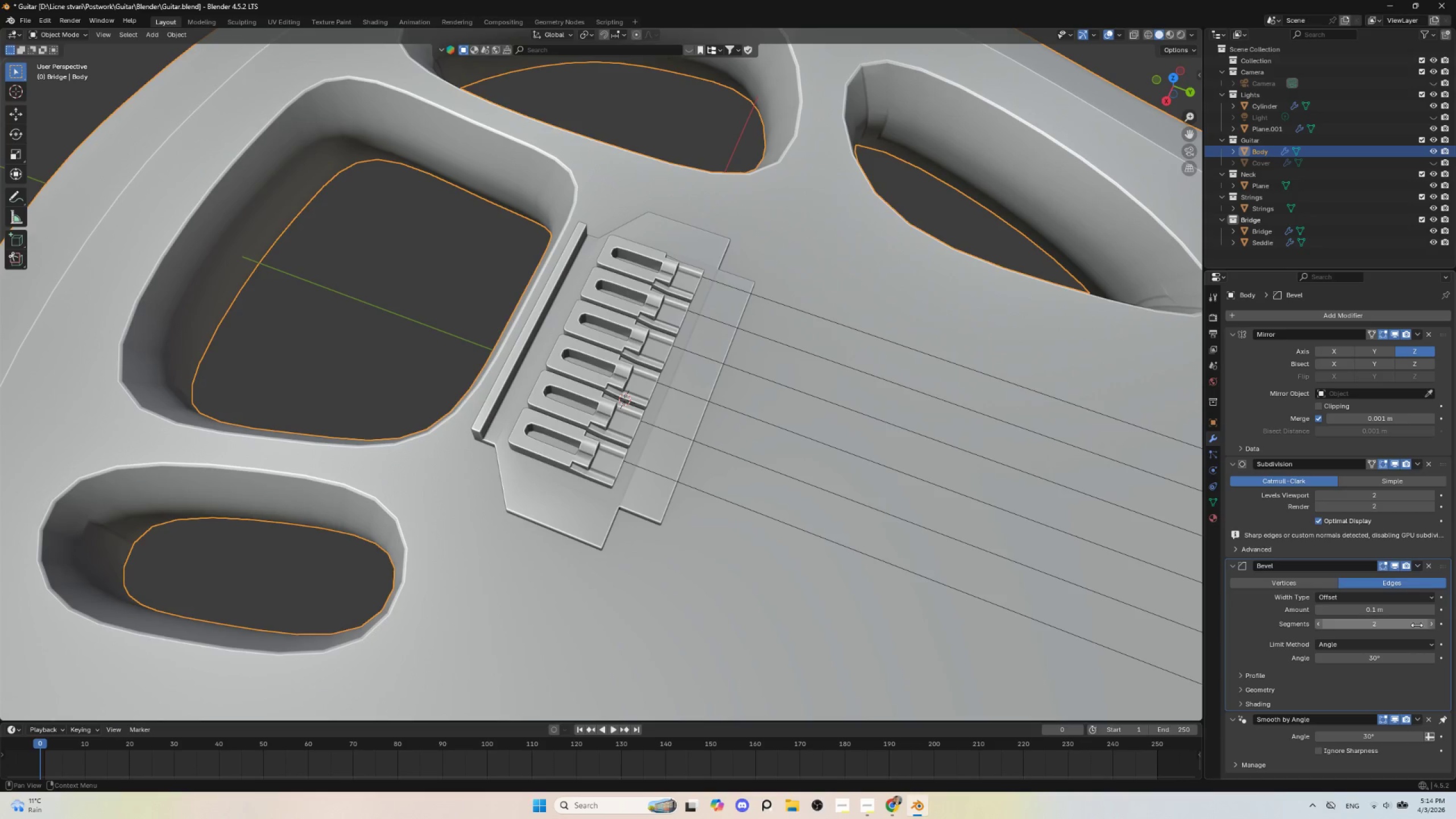 
left_click([1430, 622])
 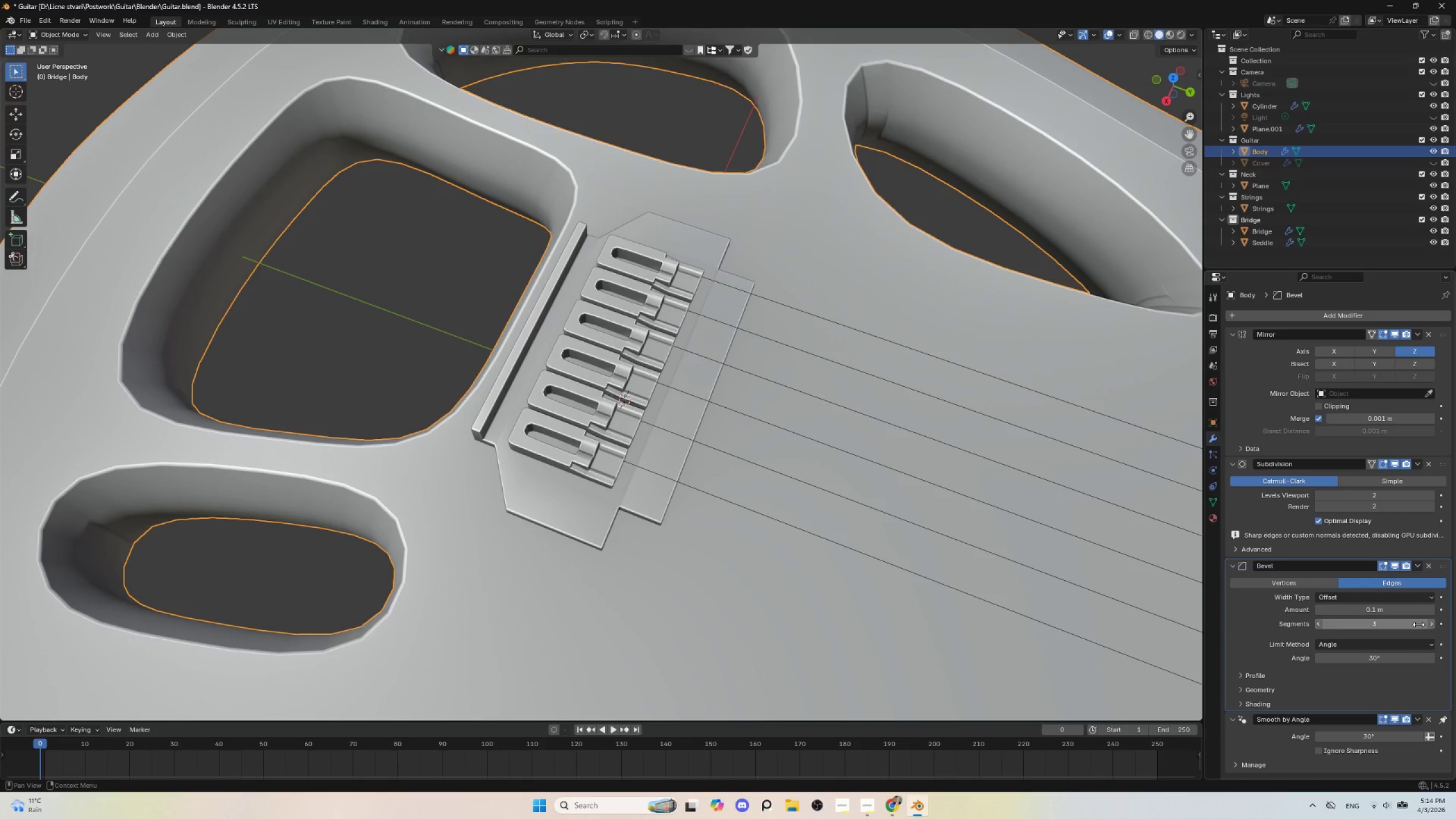 
scroll: coordinate [676, 425], scroll_direction: down, amount: 6.0
 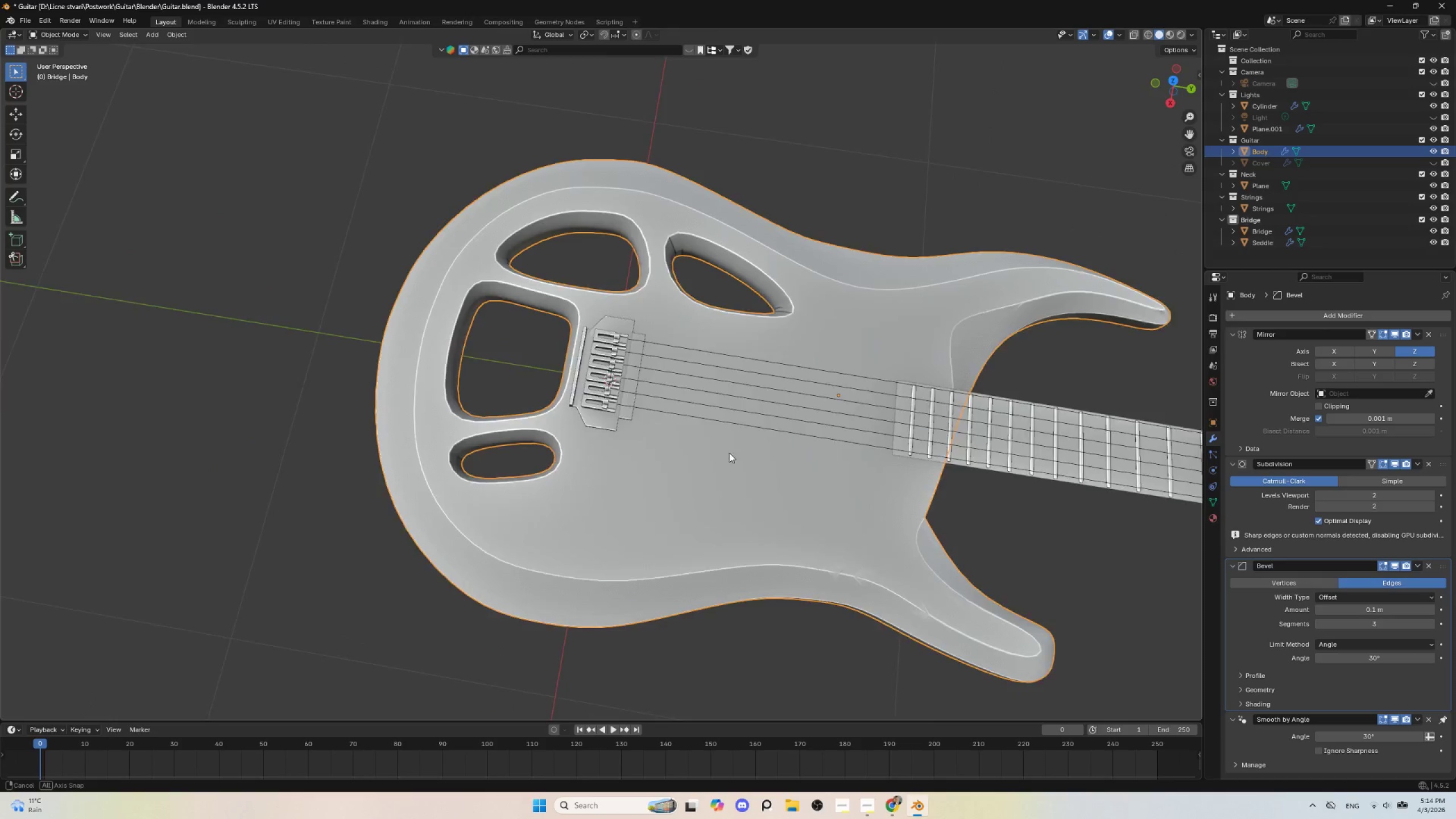 
hold_key(key=AltLeft, duration=0.44)
 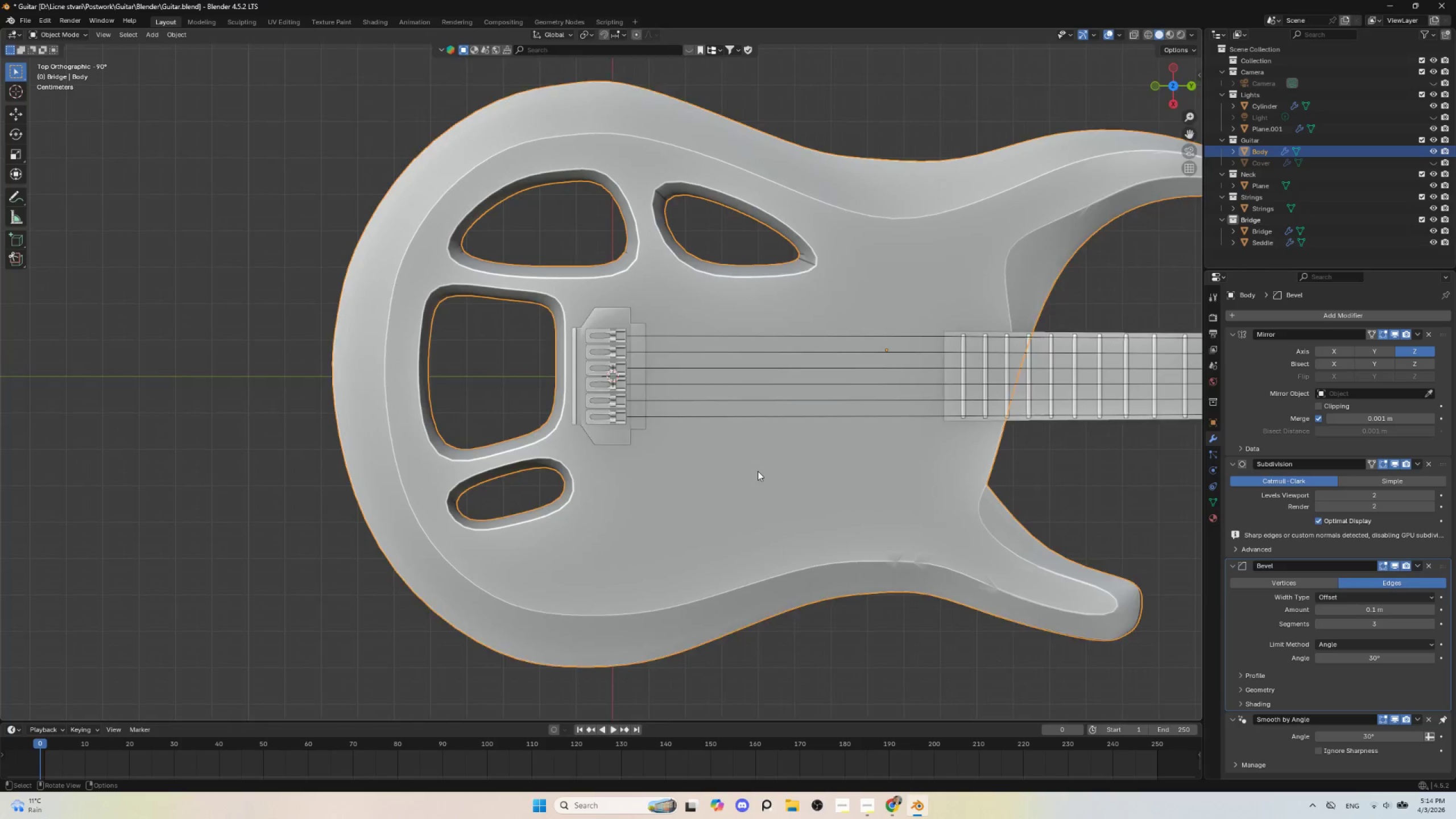 
scroll: coordinate [758, 471], scroll_direction: up, amount: 2.0
 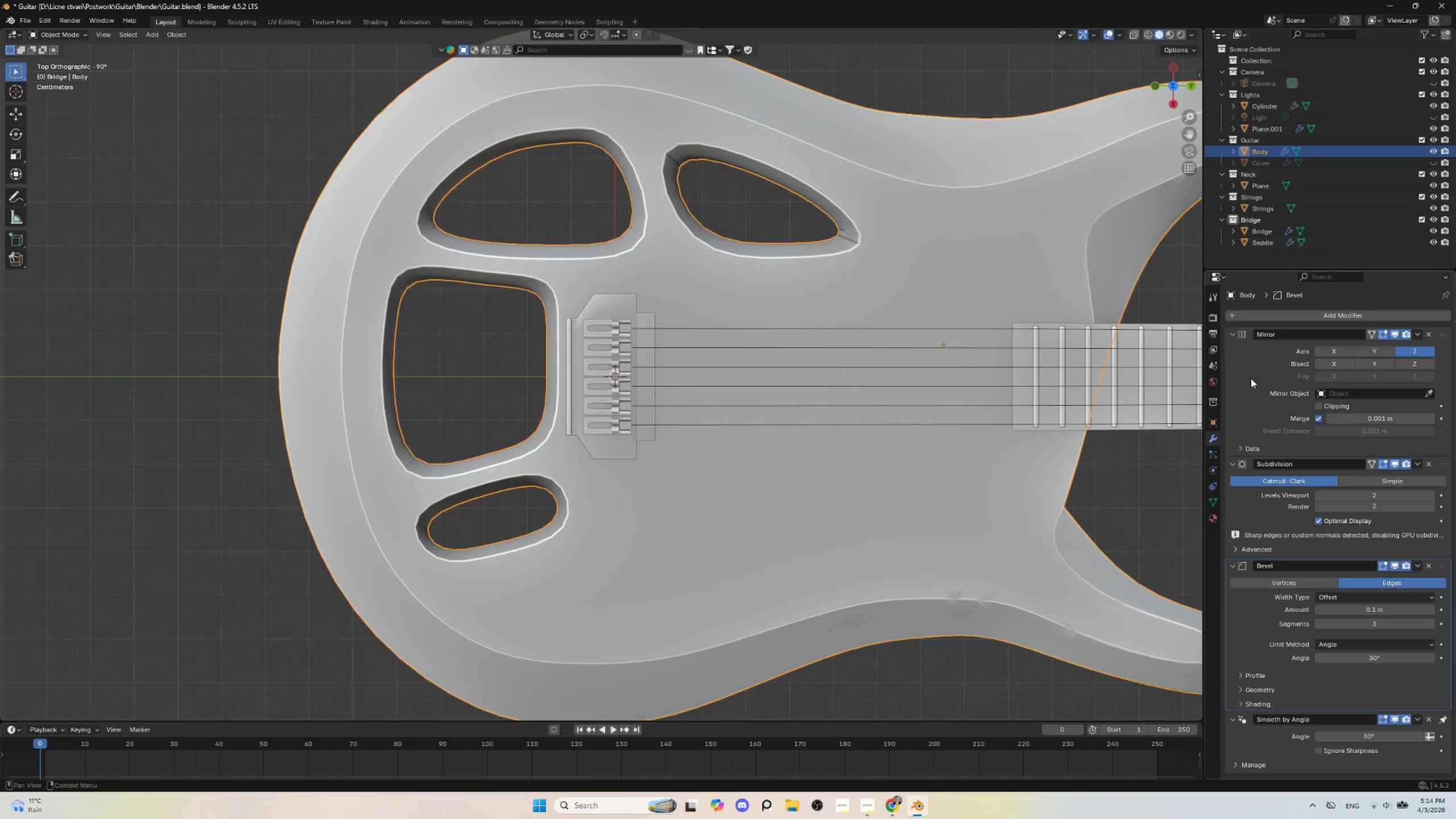 
left_click([690, 280])
 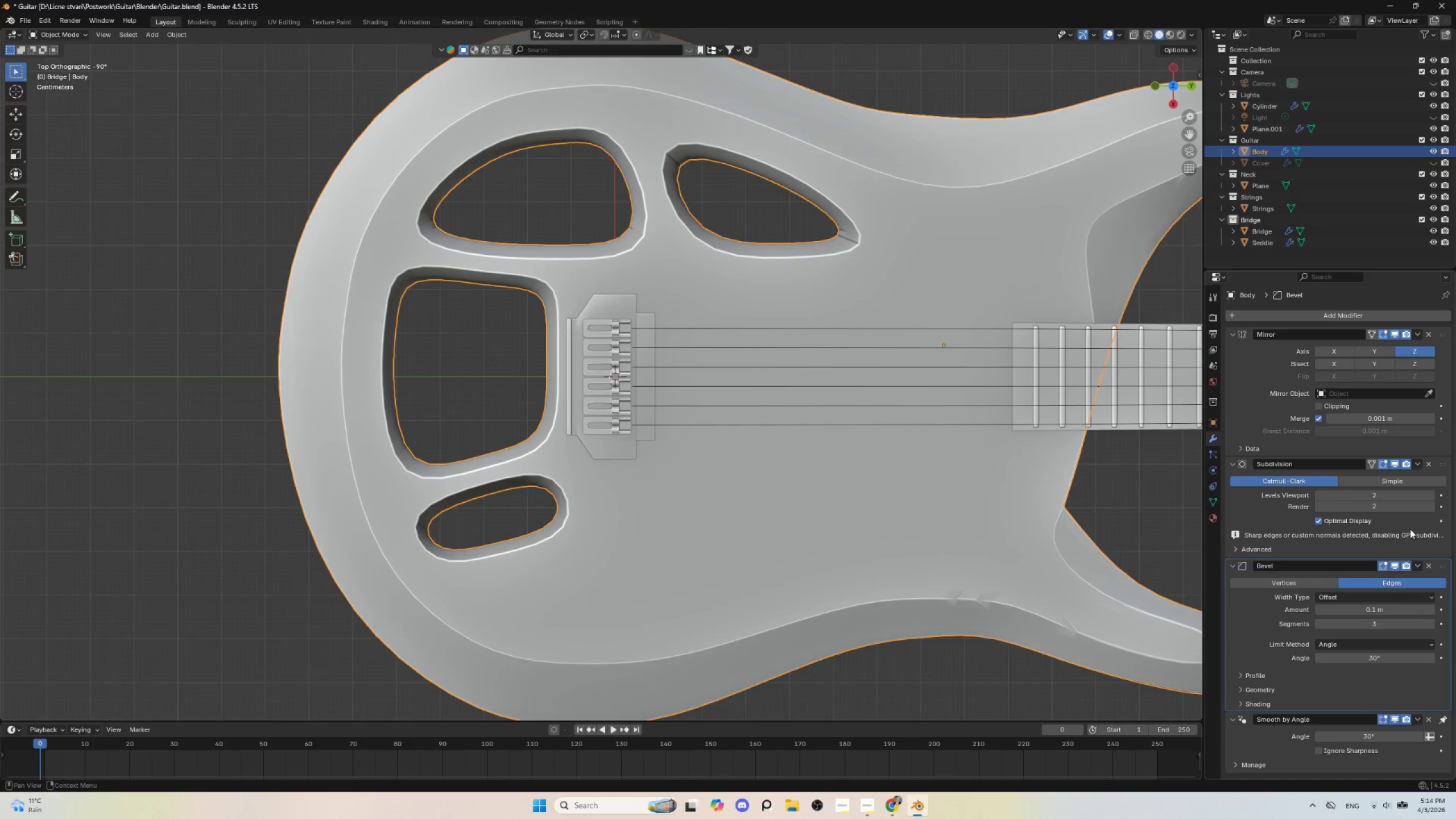 
left_click([1434, 496])
 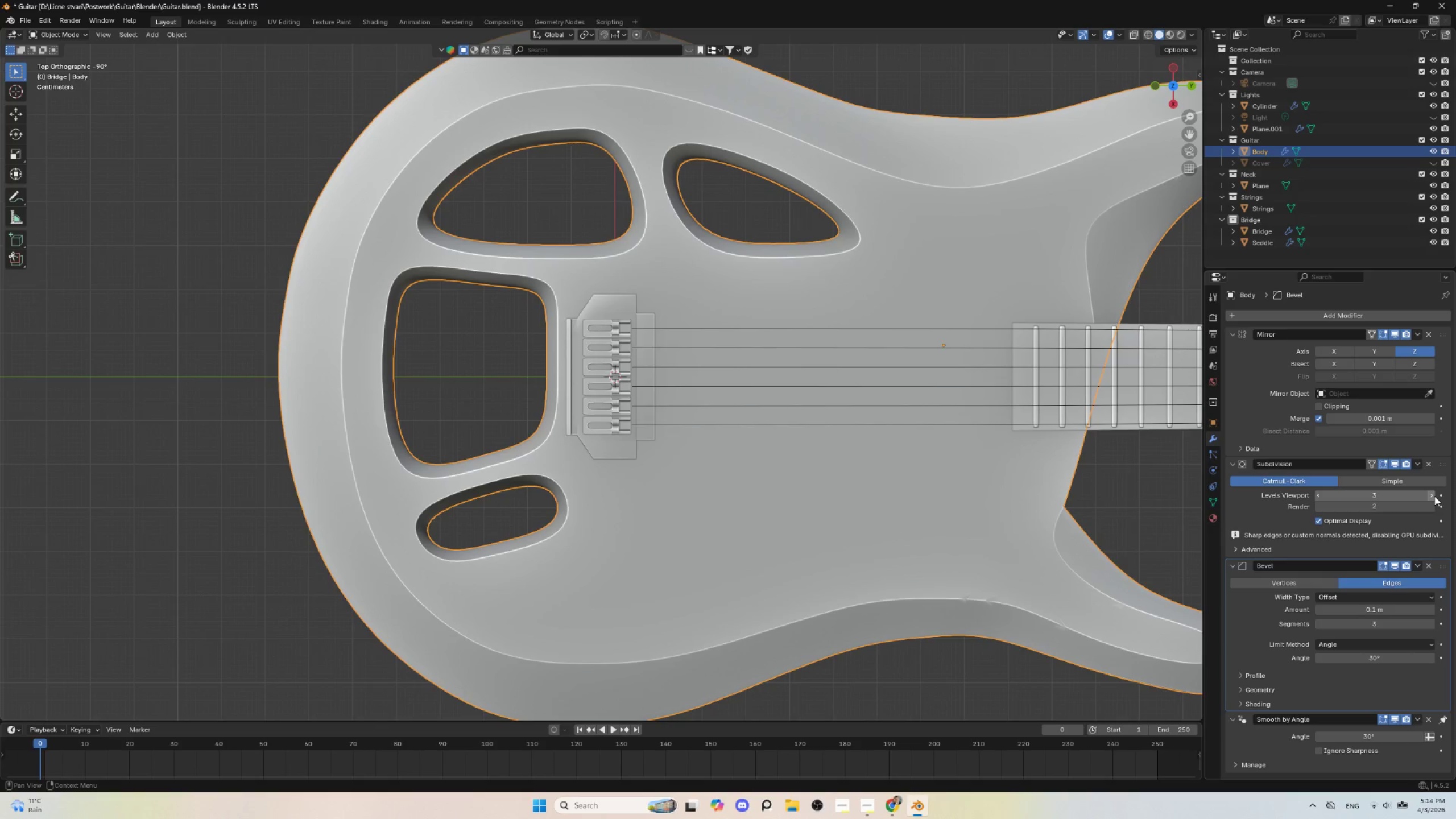 
left_click([1434, 496])
 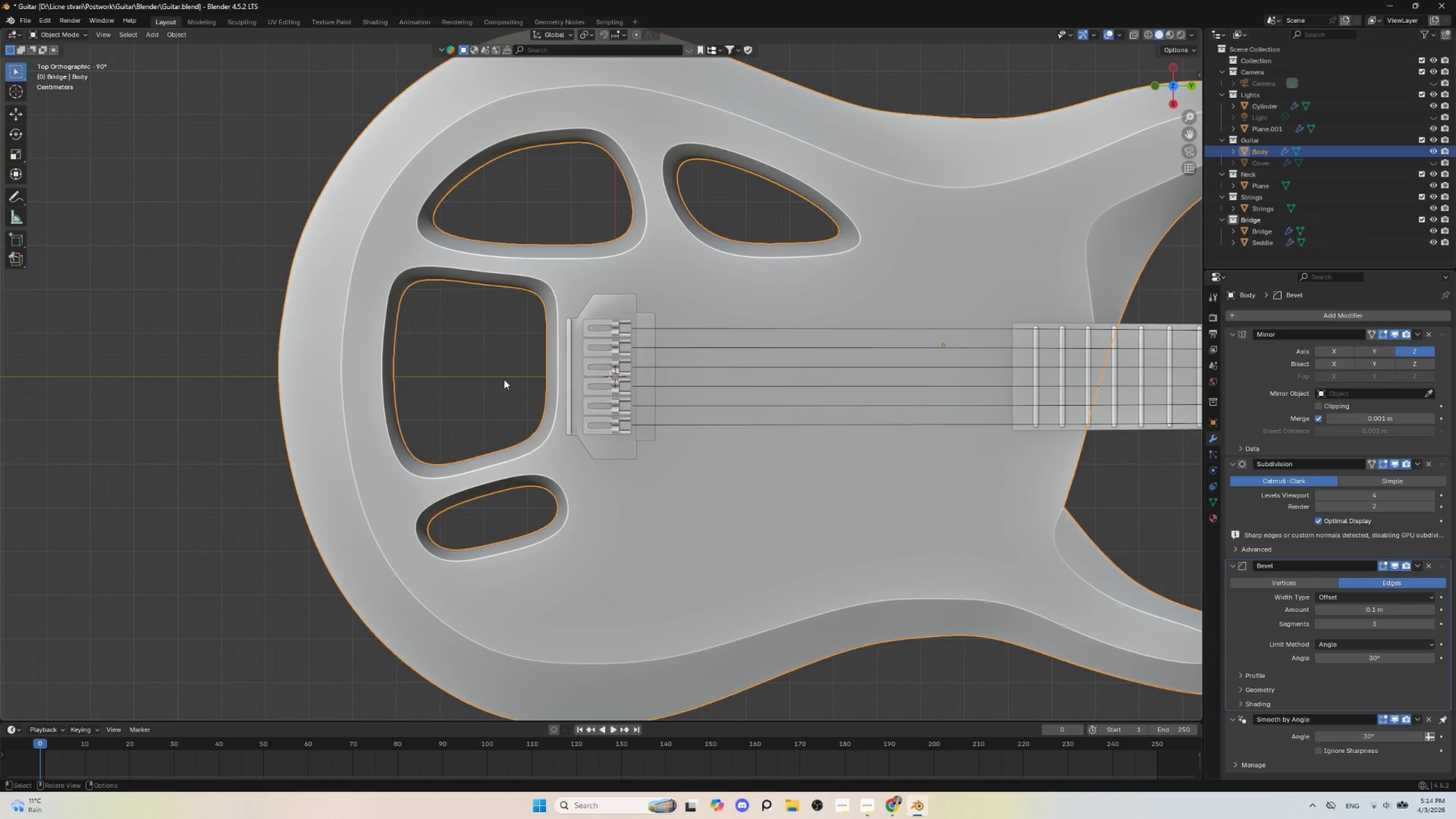 
scroll: coordinate [500, 379], scroll_direction: up, amount: 4.0
 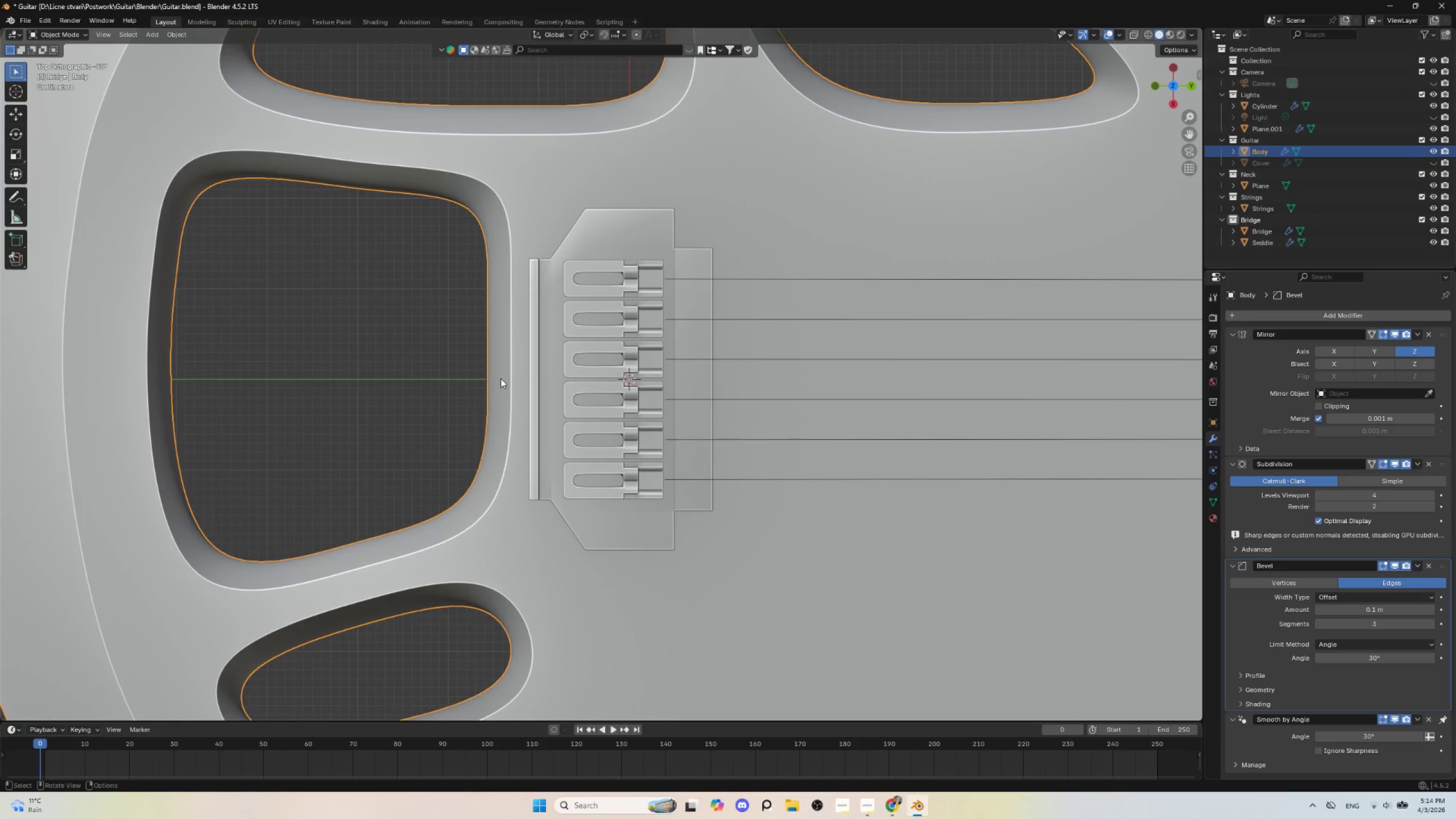 
hold_key(key=ShiftLeft, duration=0.62)
 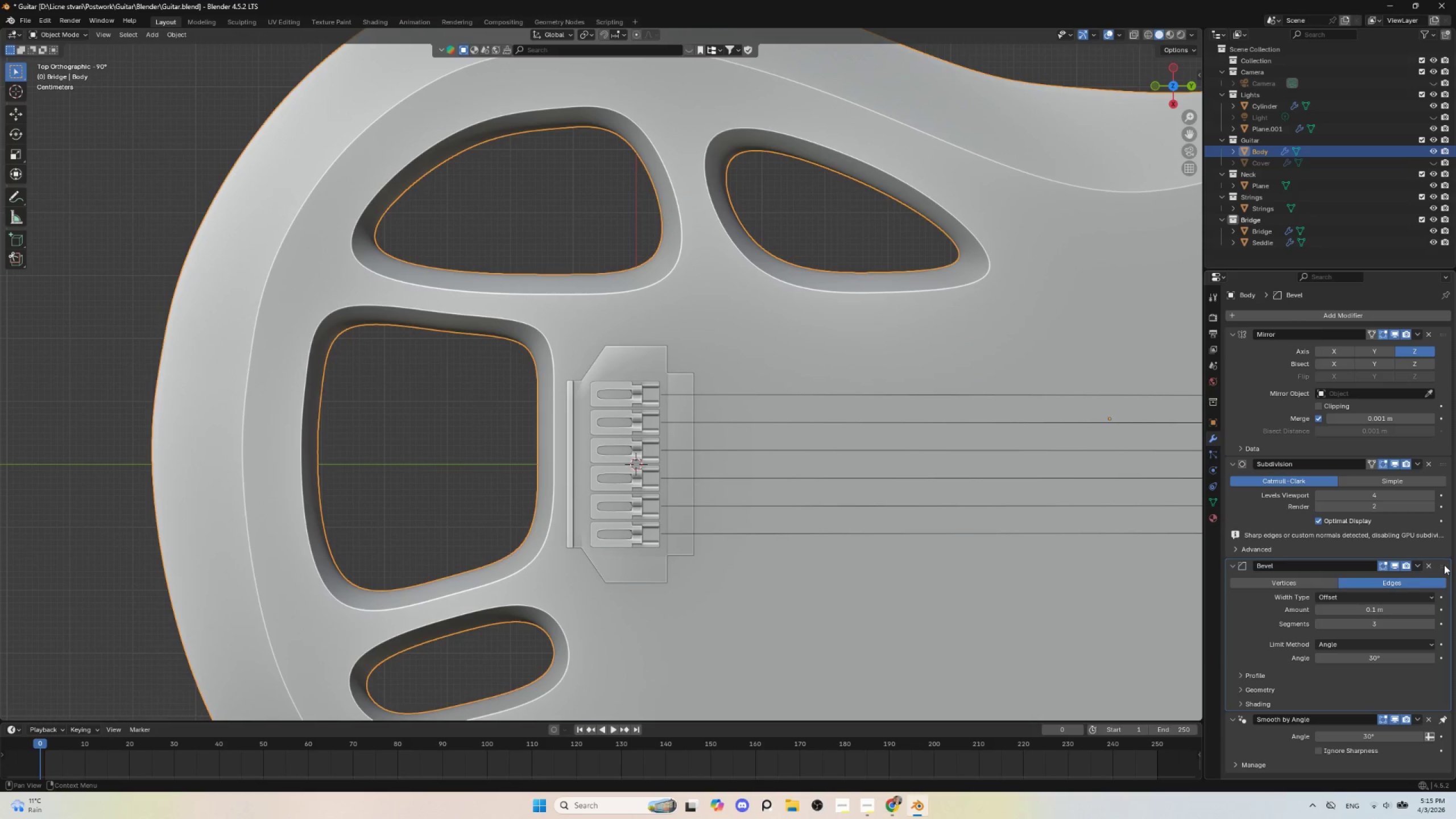 
scroll: coordinate [500, 378], scroll_direction: down, amount: 2.0
 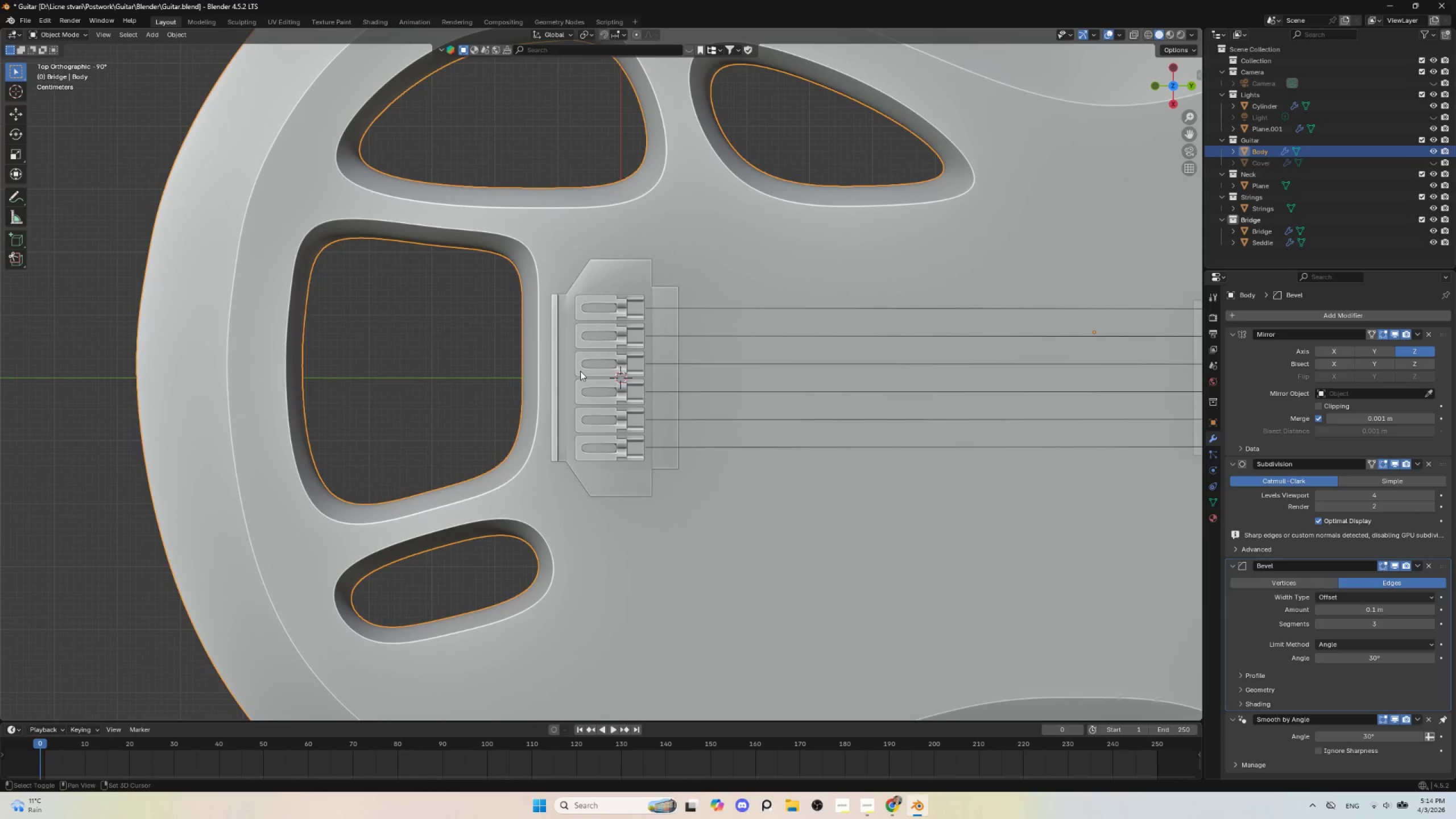 
left_click_drag(start_coordinate=[1444, 565], to_coordinate=[1426, 417])
 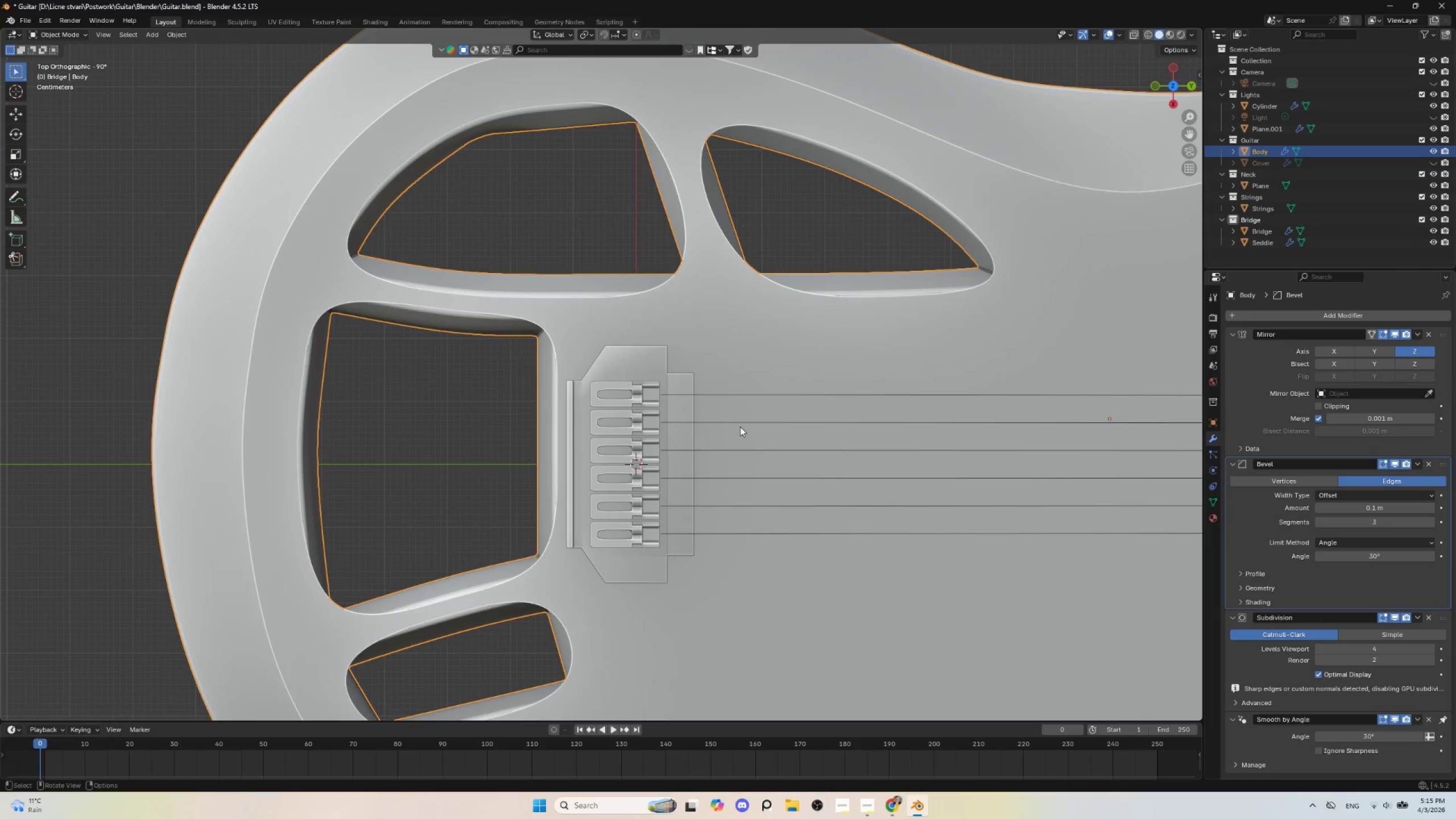 
key(Control+Z)
 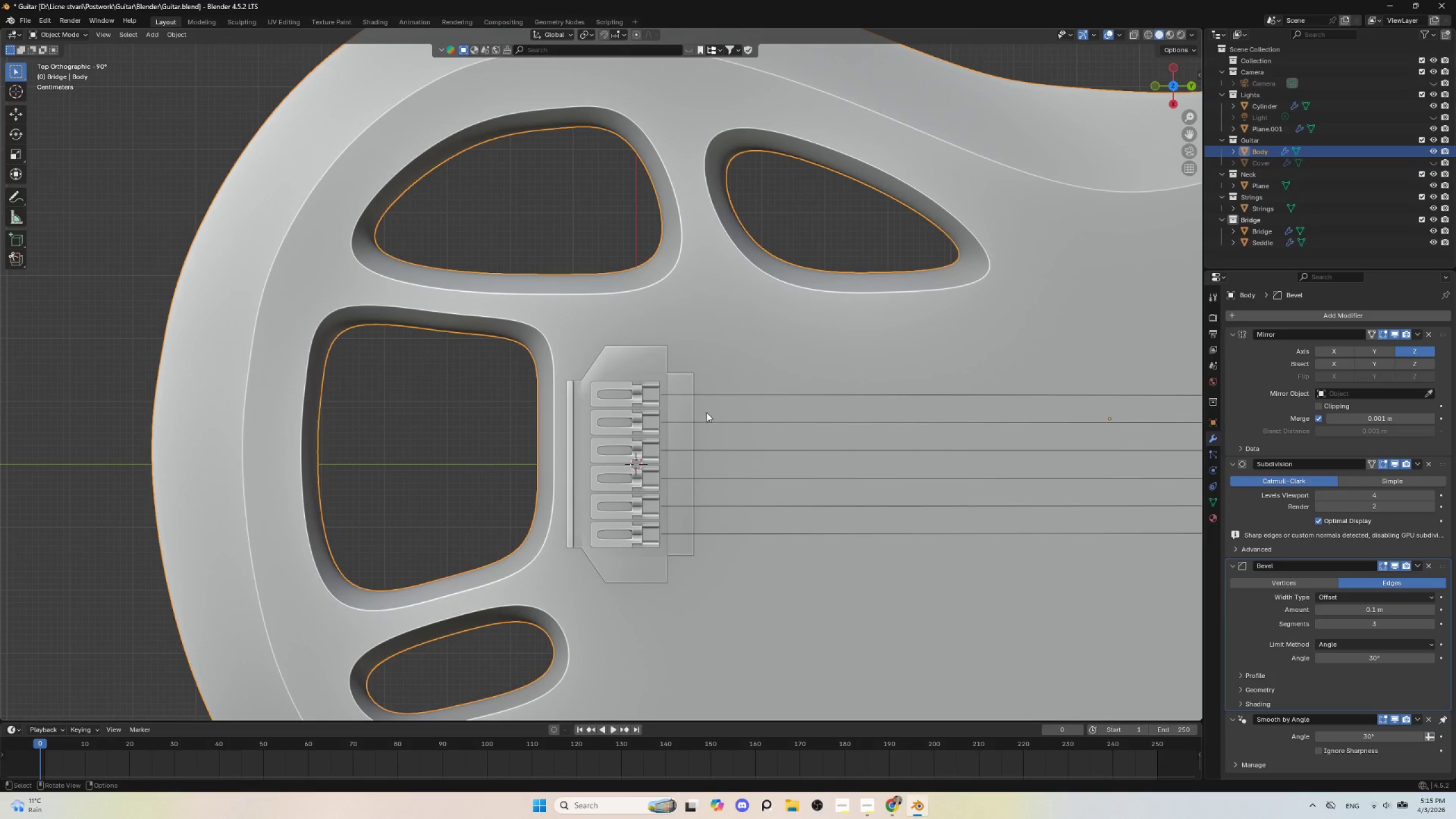 
scroll: coordinate [707, 417], scroll_direction: down, amount: 5.0
 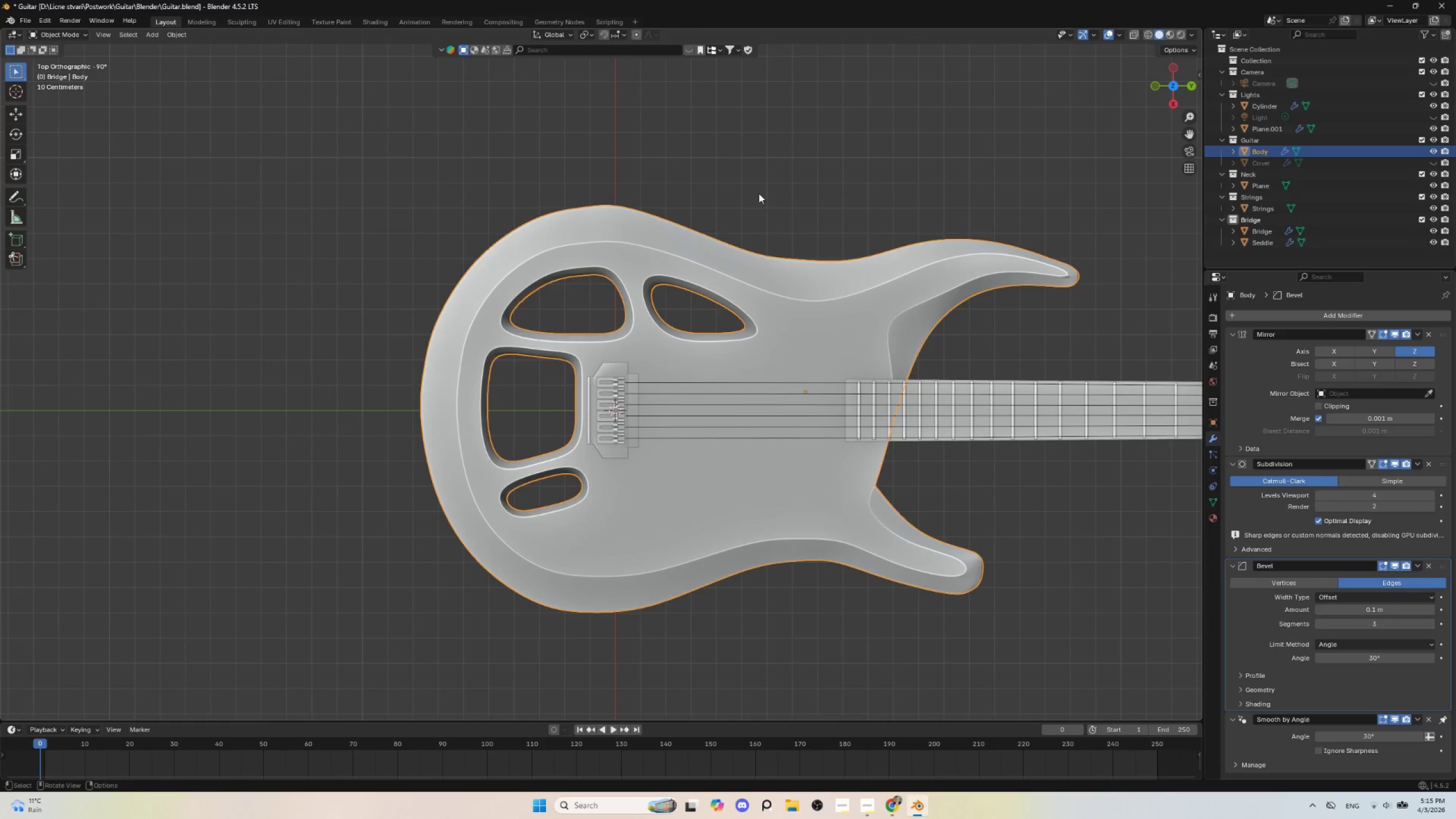 
left_click([759, 193])
 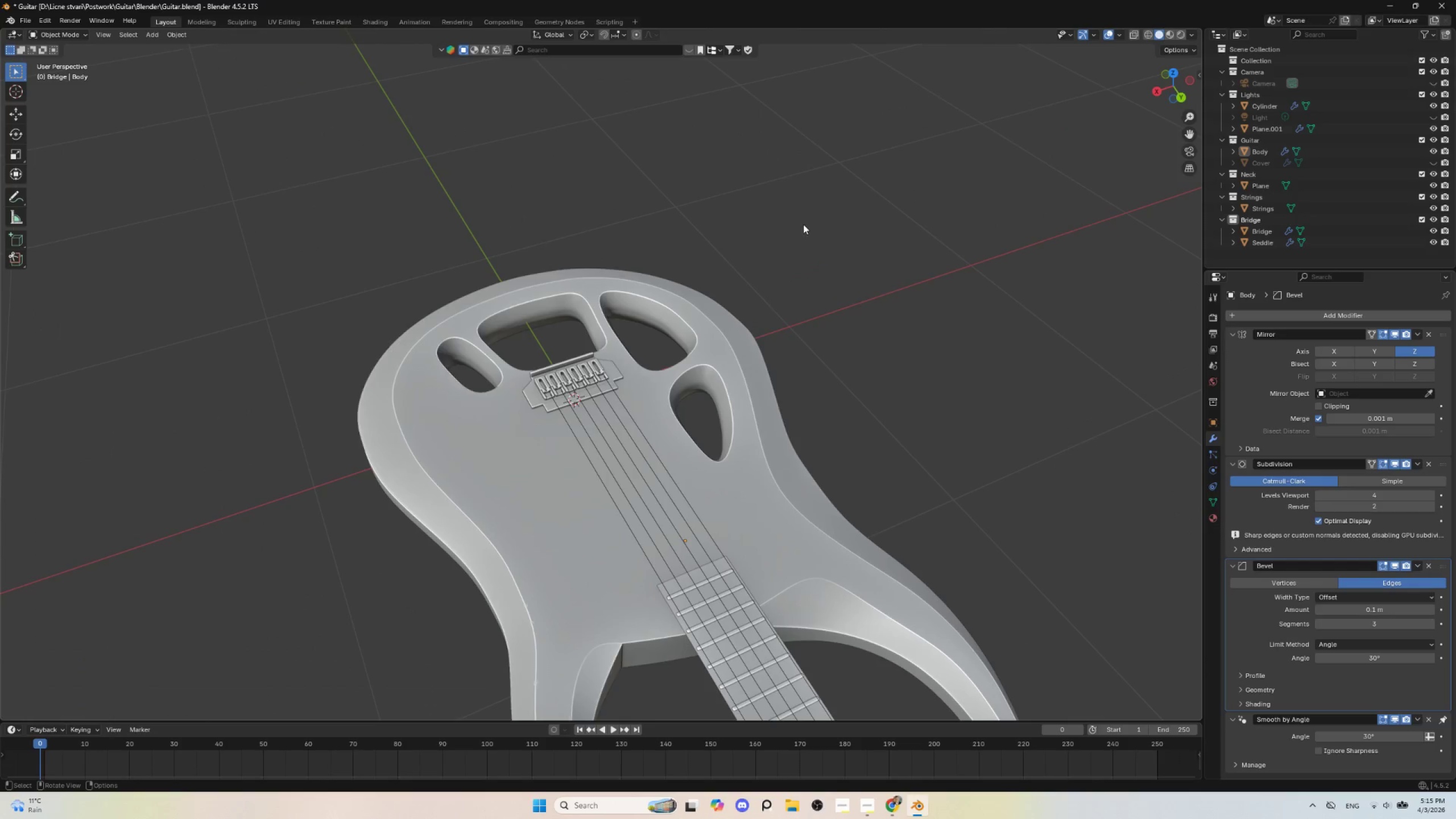 
scroll: coordinate [723, 394], scroll_direction: up, amount: 4.0
 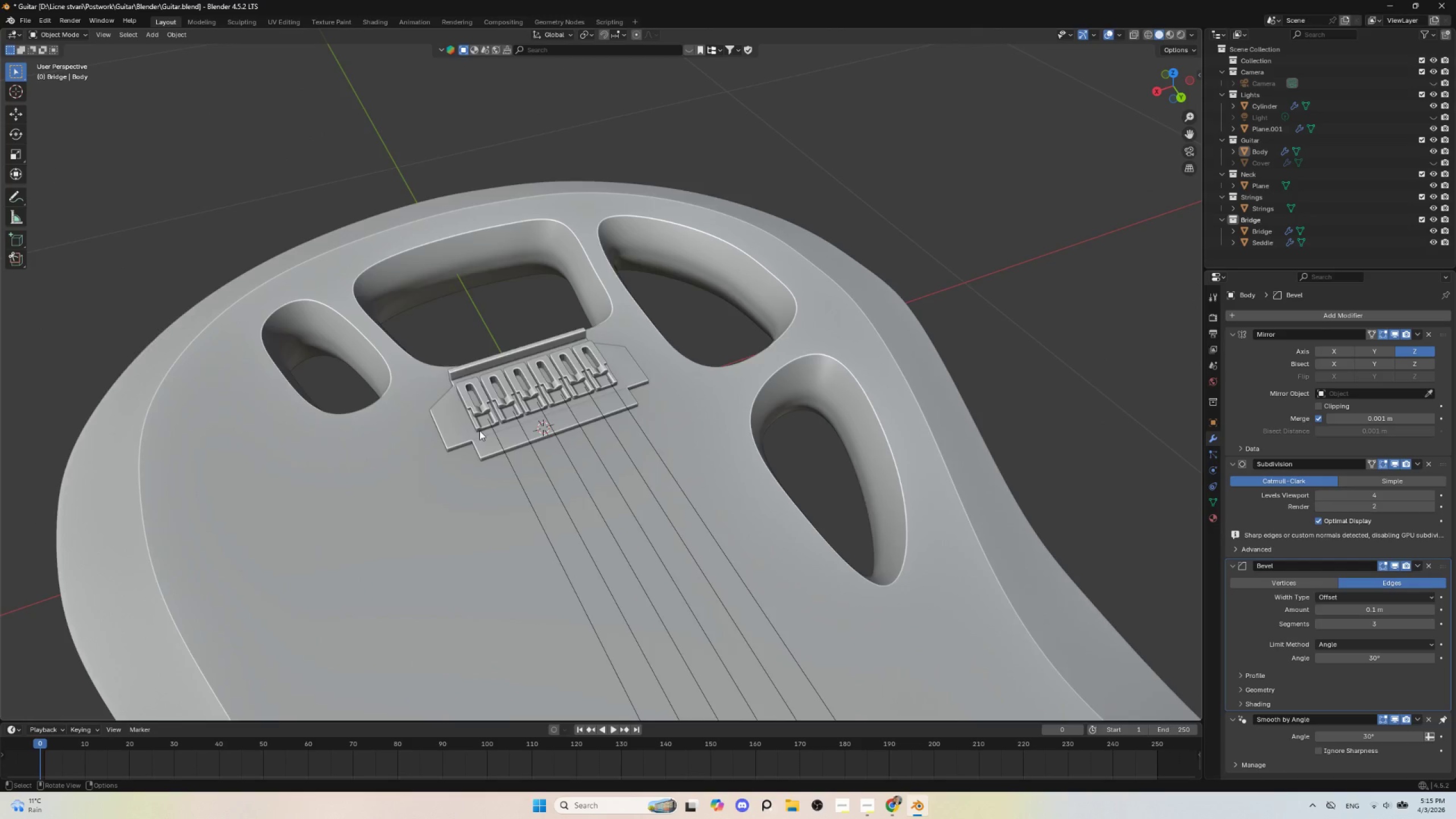 
scroll: coordinate [479, 431], scroll_direction: down, amount: 4.0
 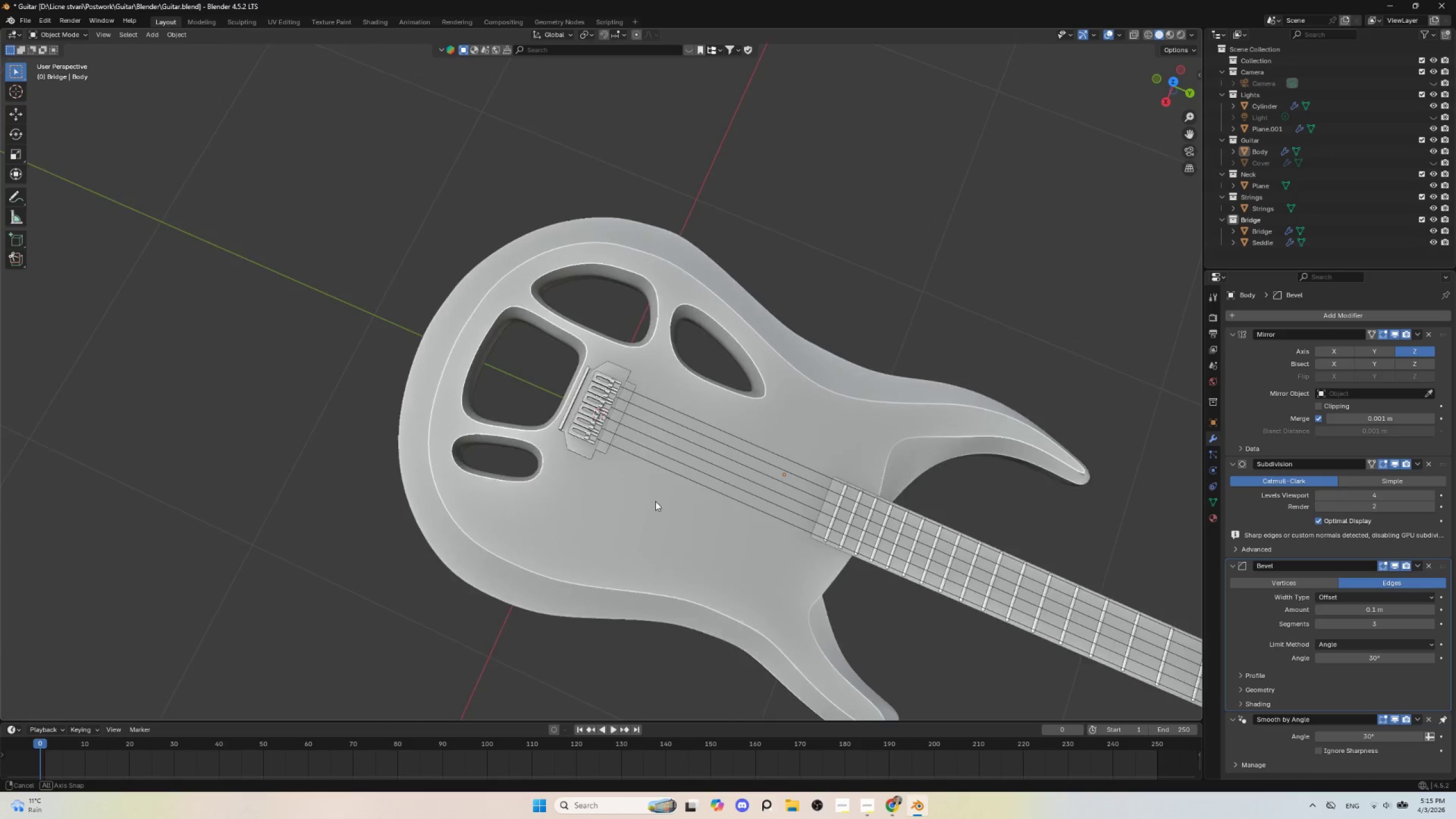 
hold_key(key=AltLeft, duration=0.38)
 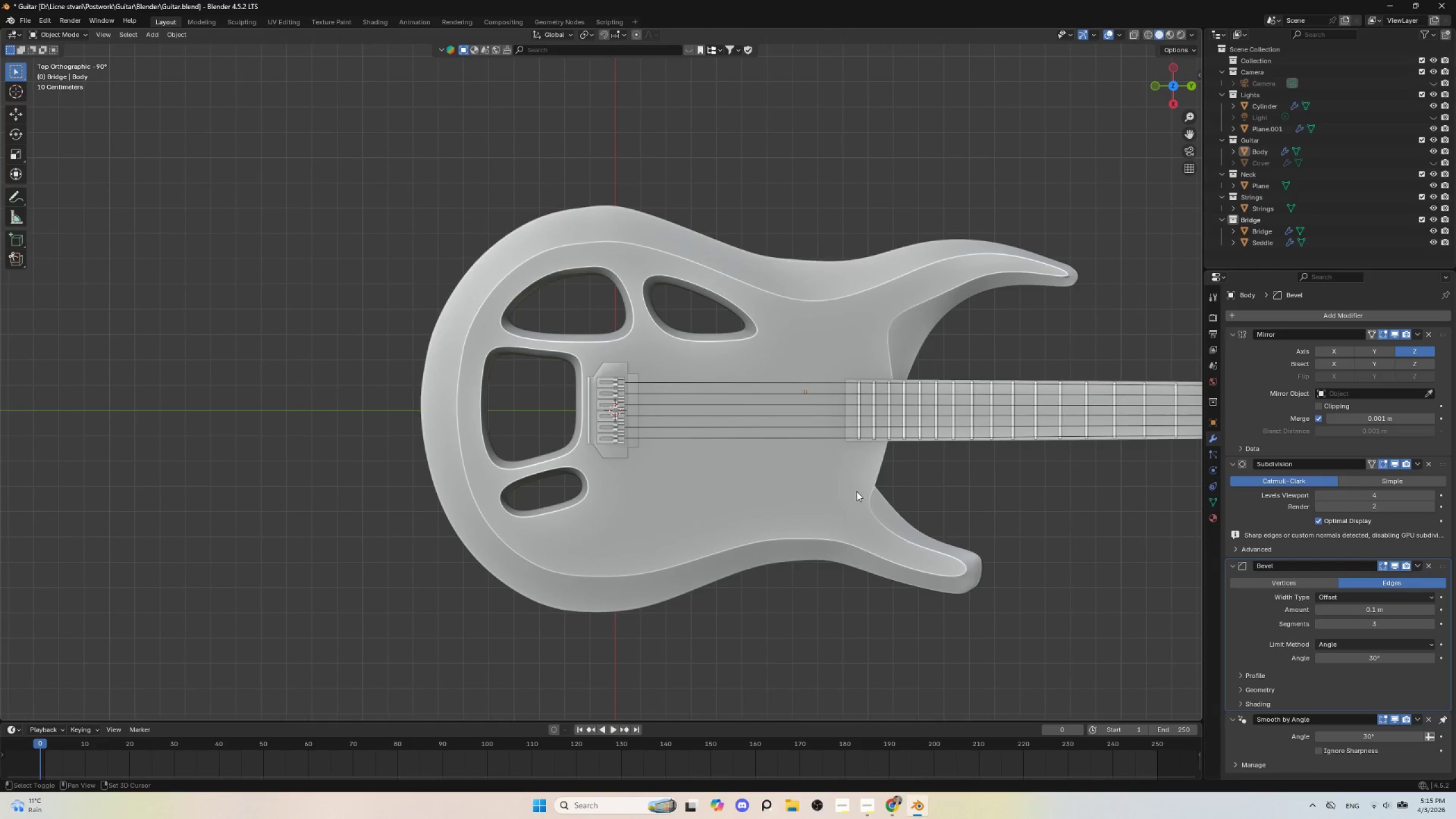 
hold_key(key=ShiftLeft, duration=0.47)
 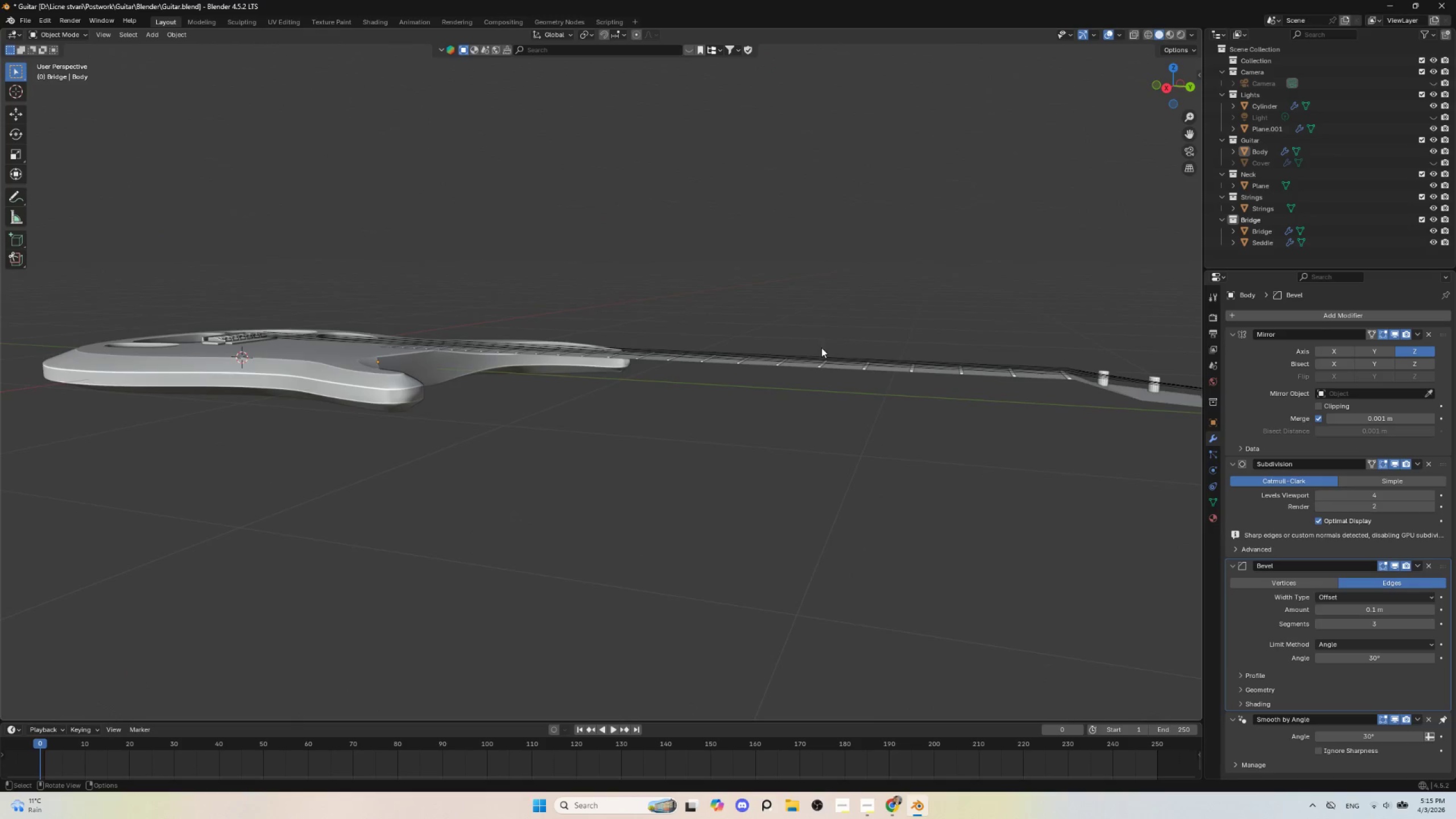 
scroll: coordinate [887, 388], scroll_direction: down, amount: 3.0
 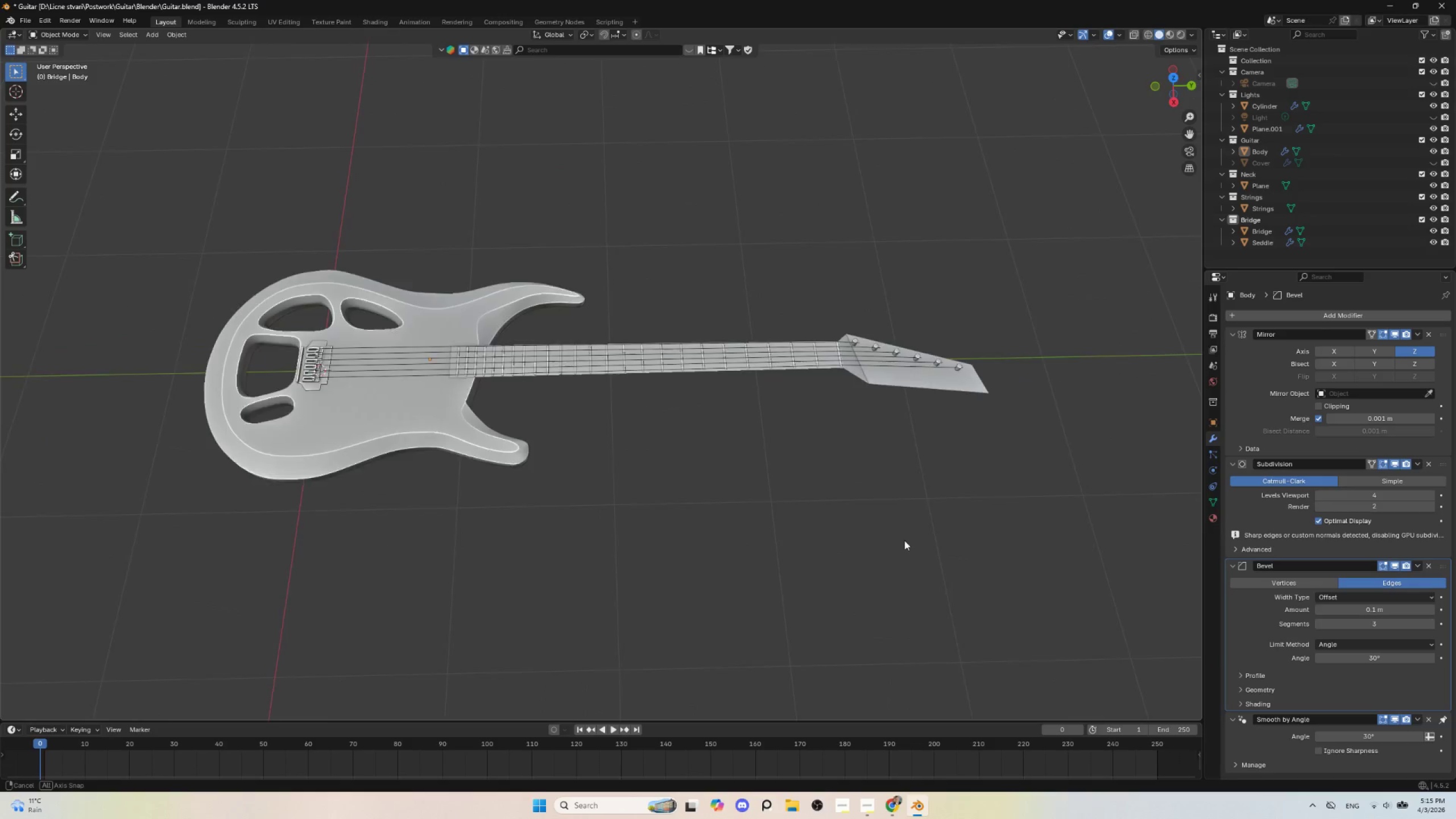 
hold_key(key=AltLeft, duration=0.41)
 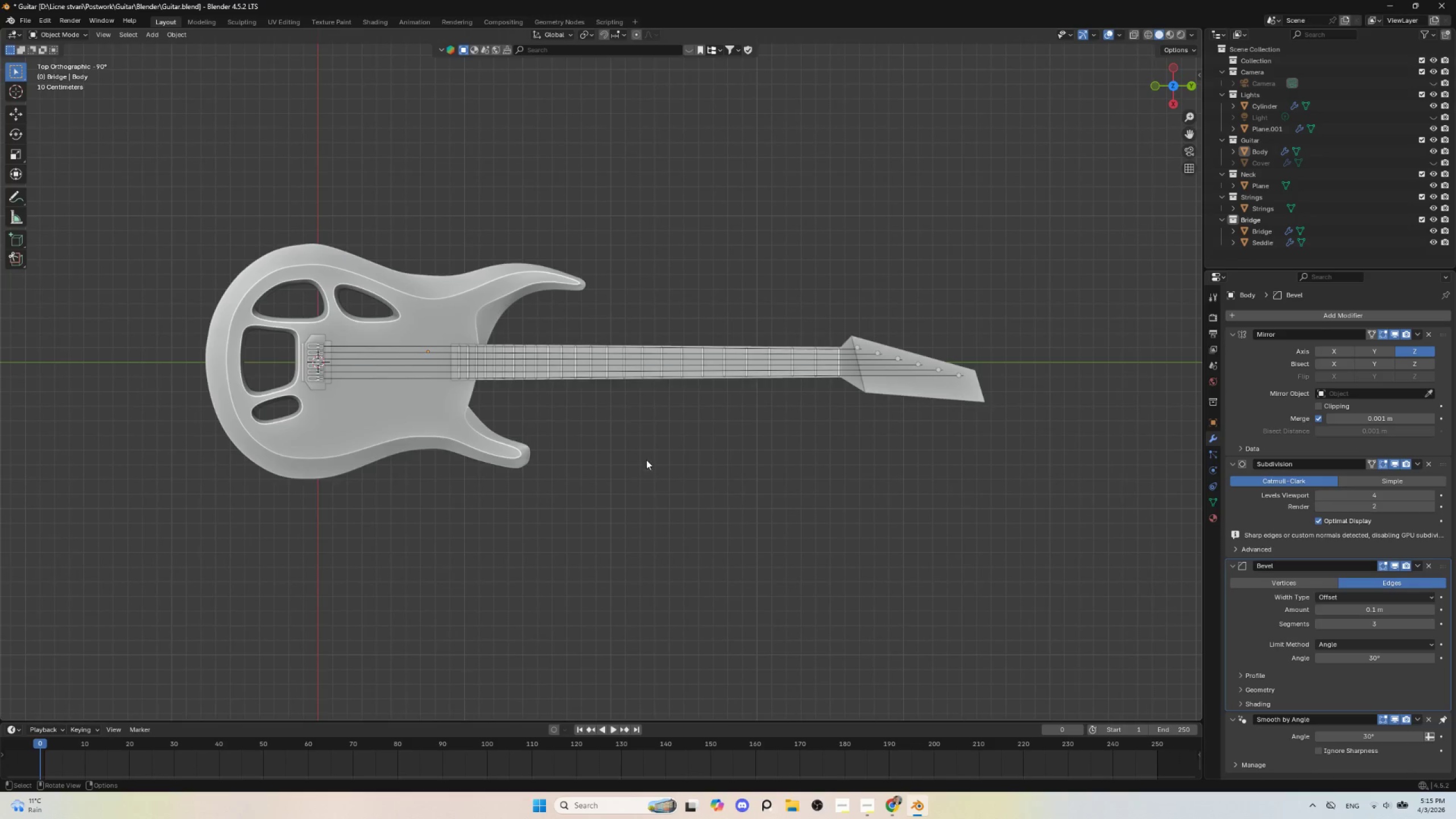 
hold_key(key=ShiftLeft, duration=0.97)
 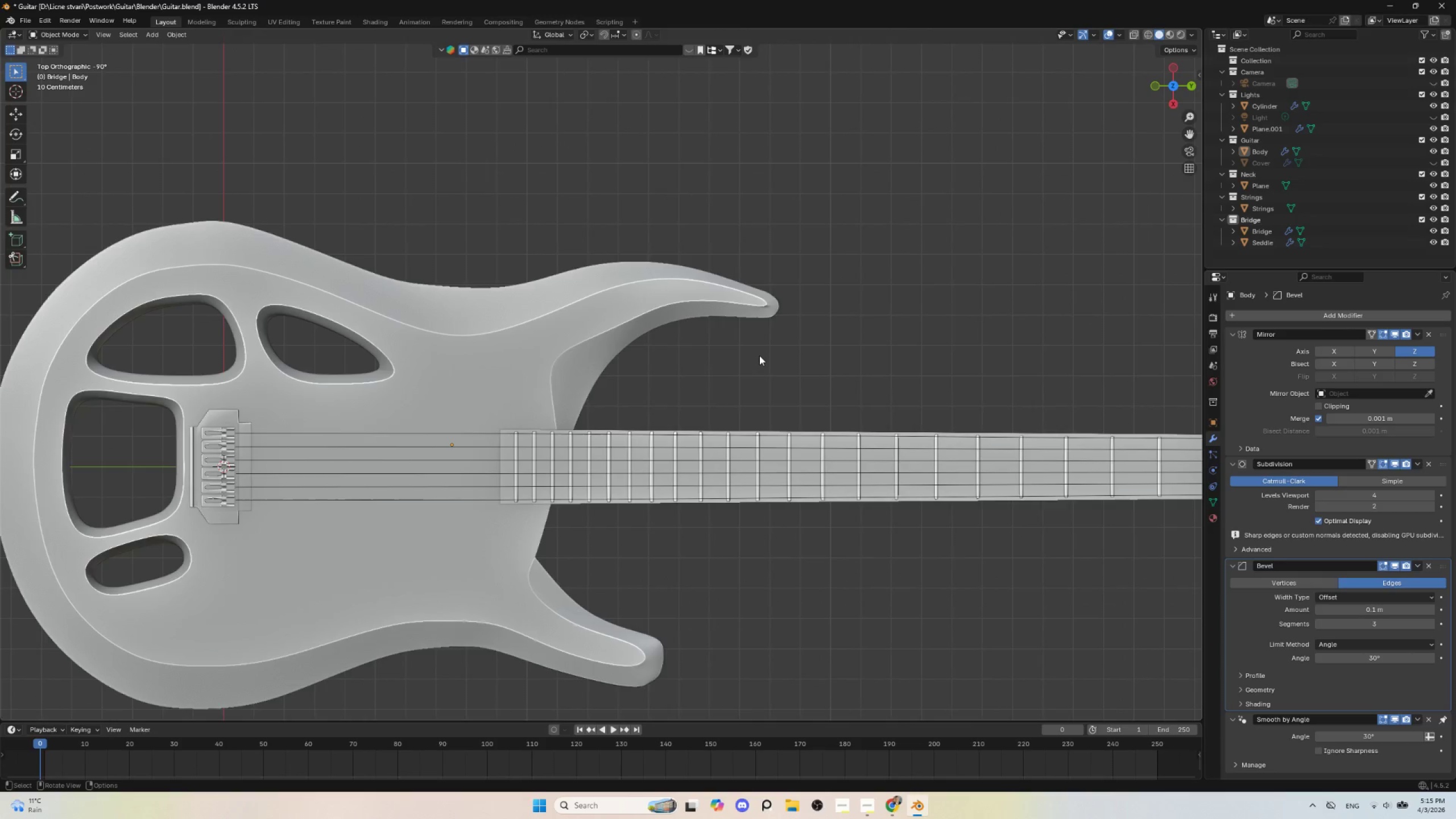 
scroll: coordinate [651, 455], scroll_direction: up, amount: 3.0
 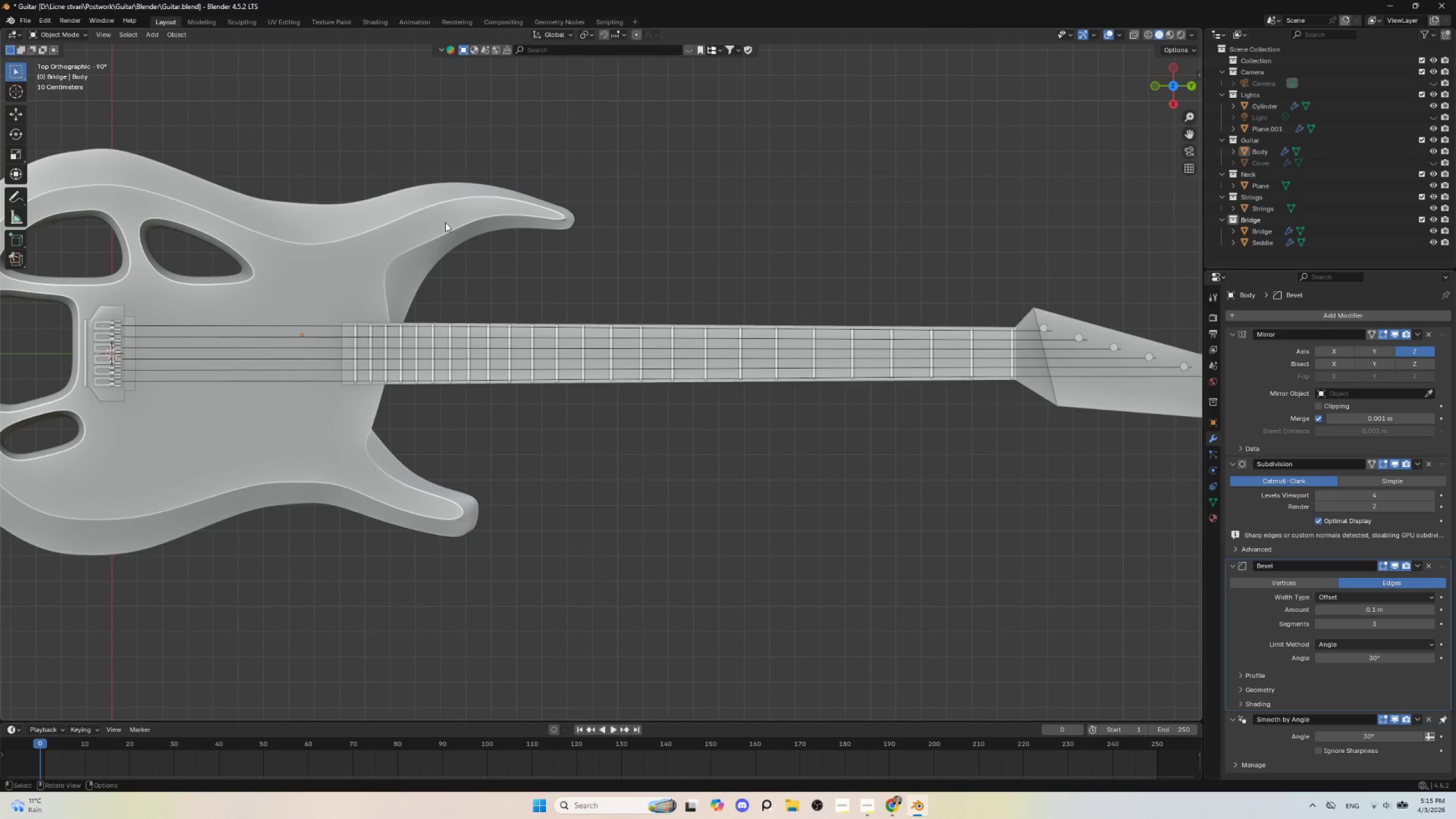 
hold_key(key=ShiftLeft, duration=0.53)
 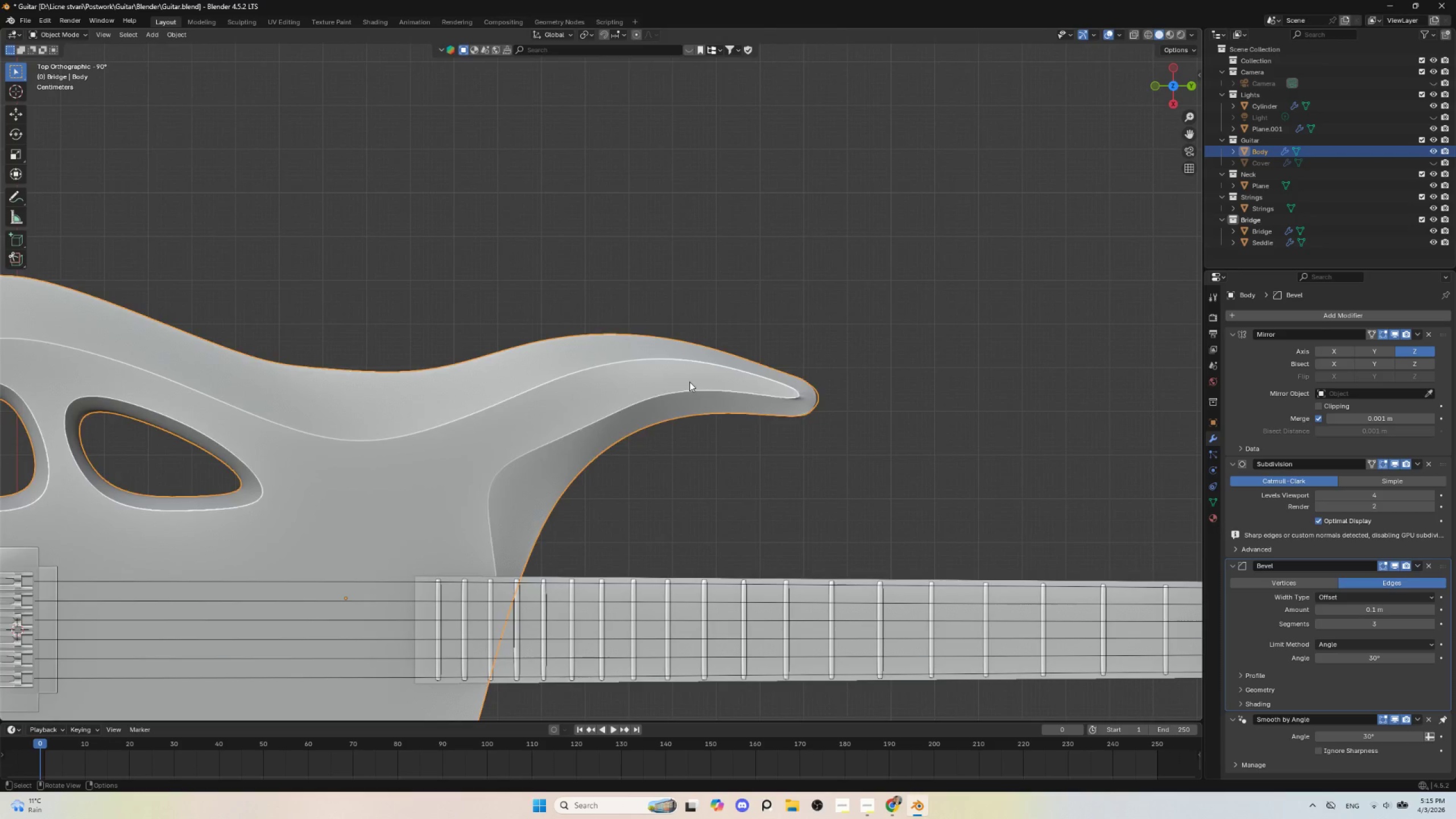 
scroll: coordinate [759, 355], scroll_direction: up, amount: 3.0
 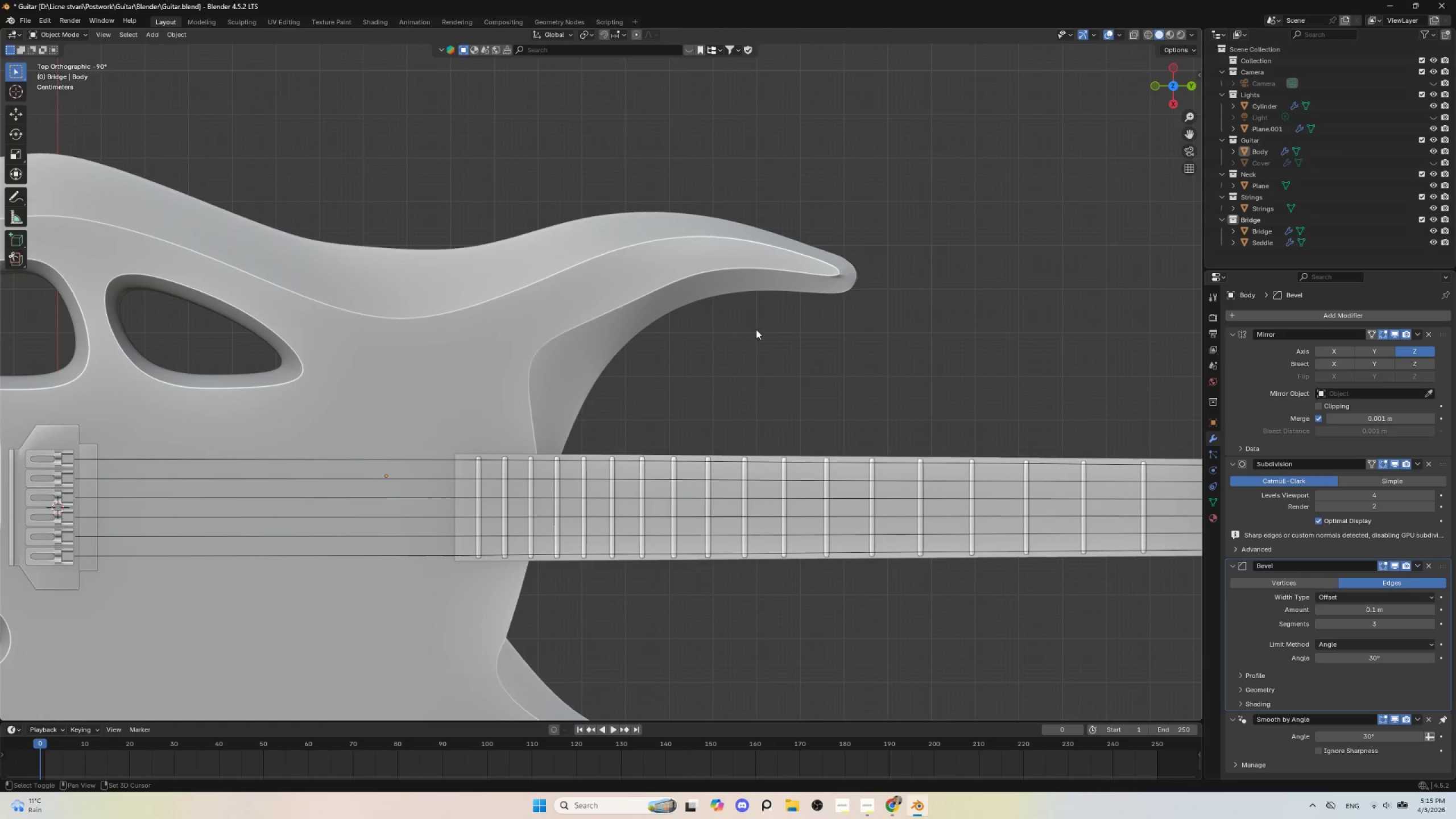 
hold_key(key=ShiftLeft, duration=1.58)
left_click([689, 382])
 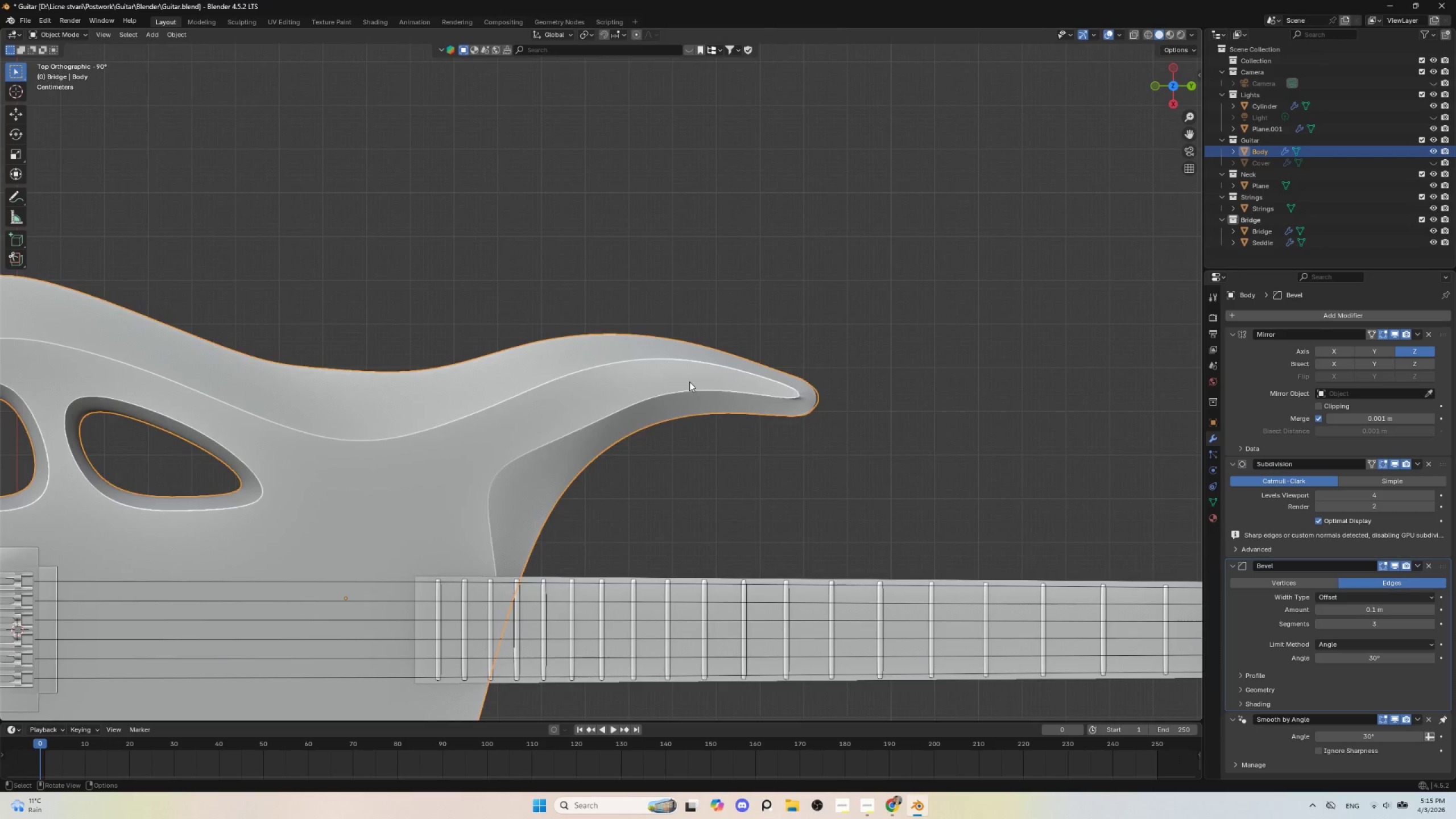 
key(Tab)
 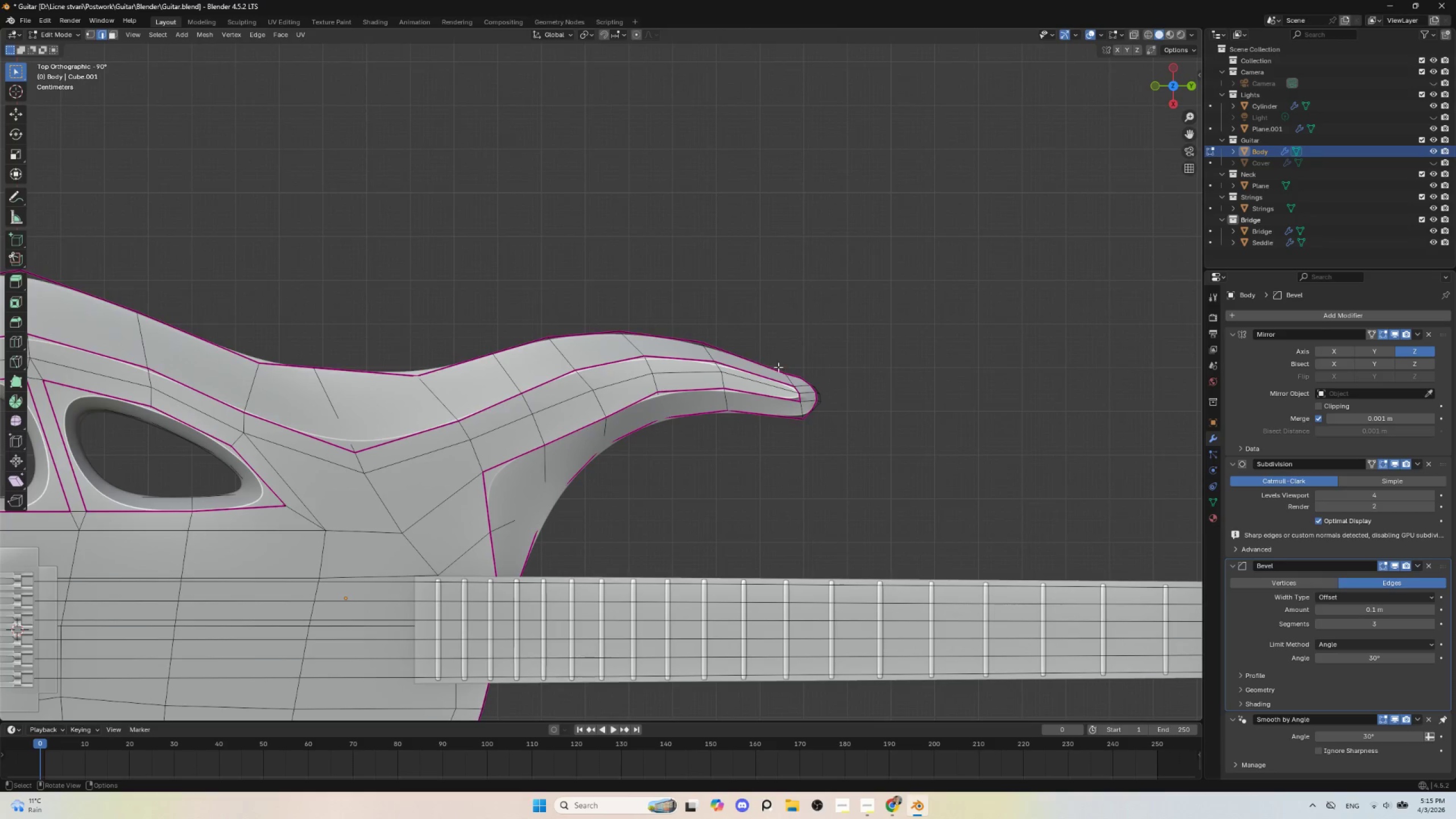 
hold_key(key=ShiftLeft, duration=0.53)
 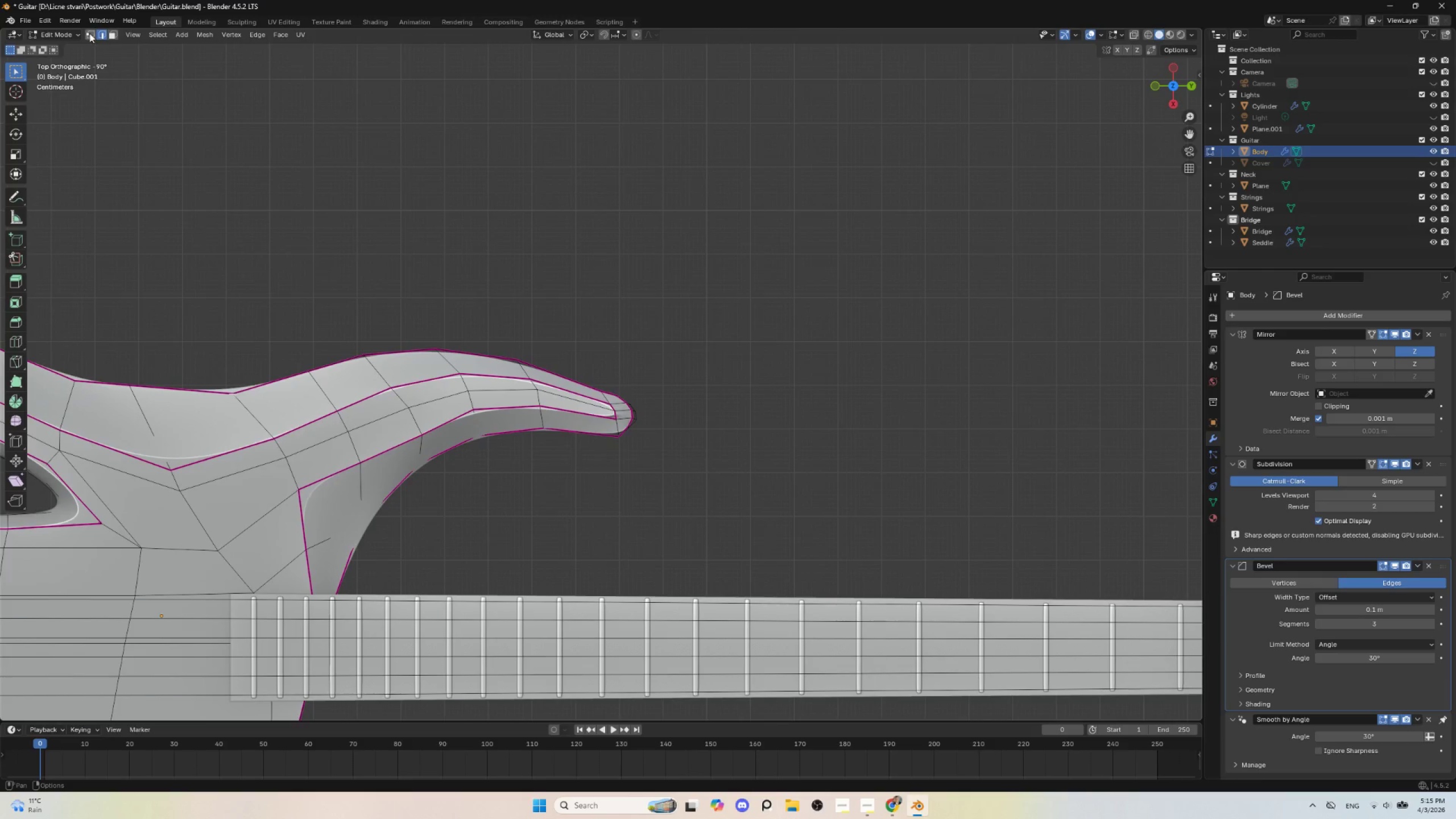 
left_click([89, 32])
 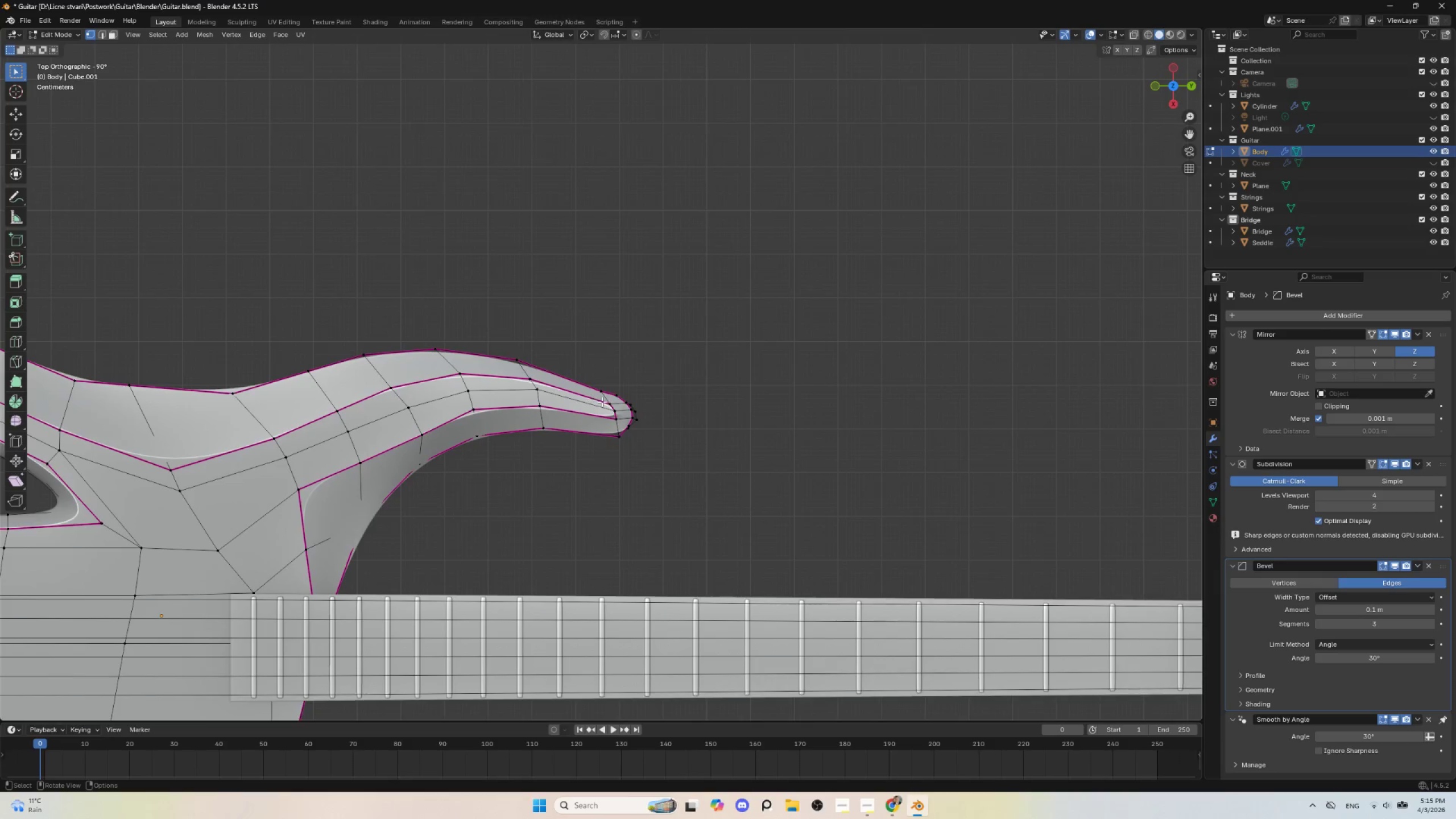 
left_click([605, 388])
 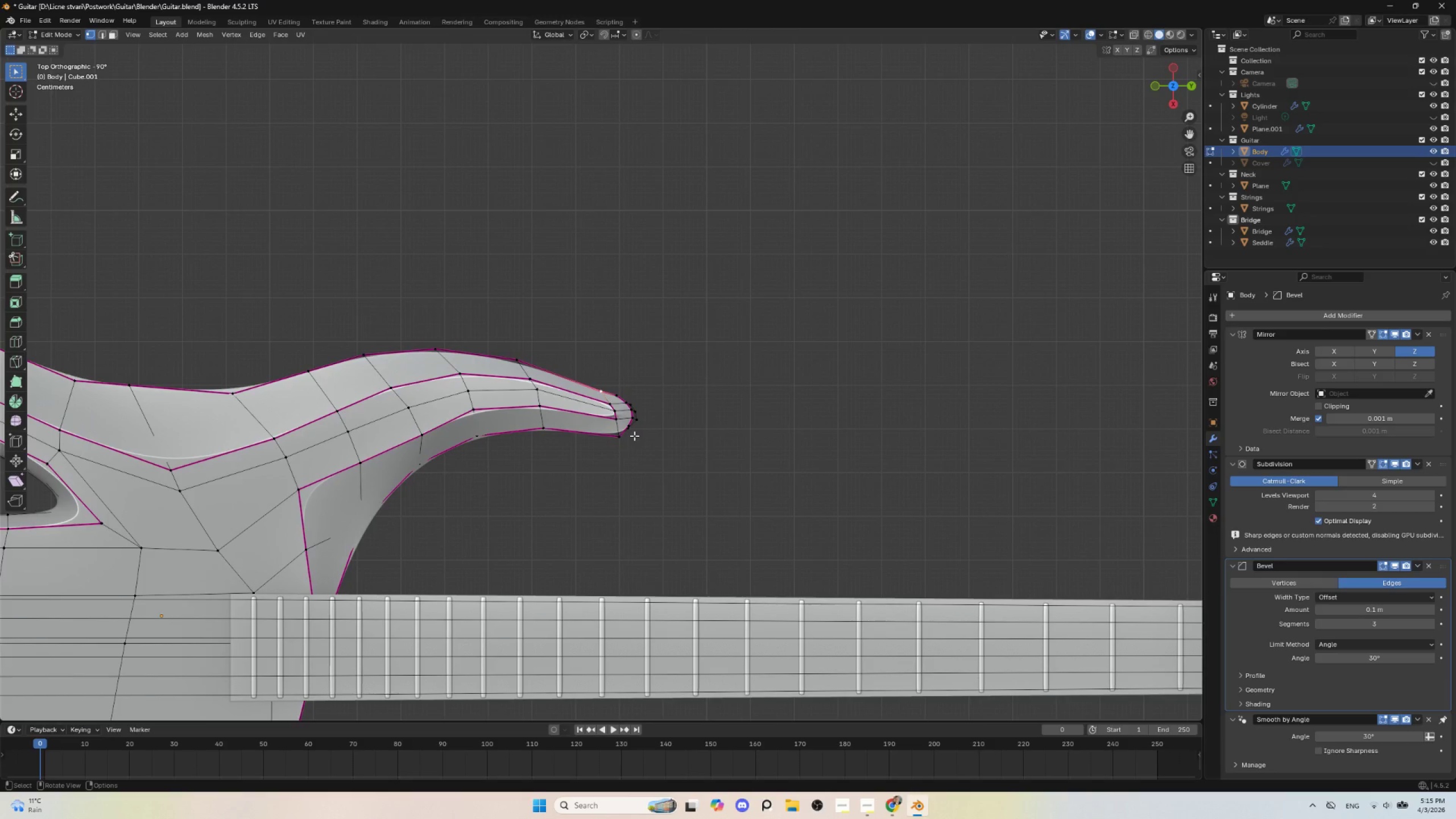 
key(G)
 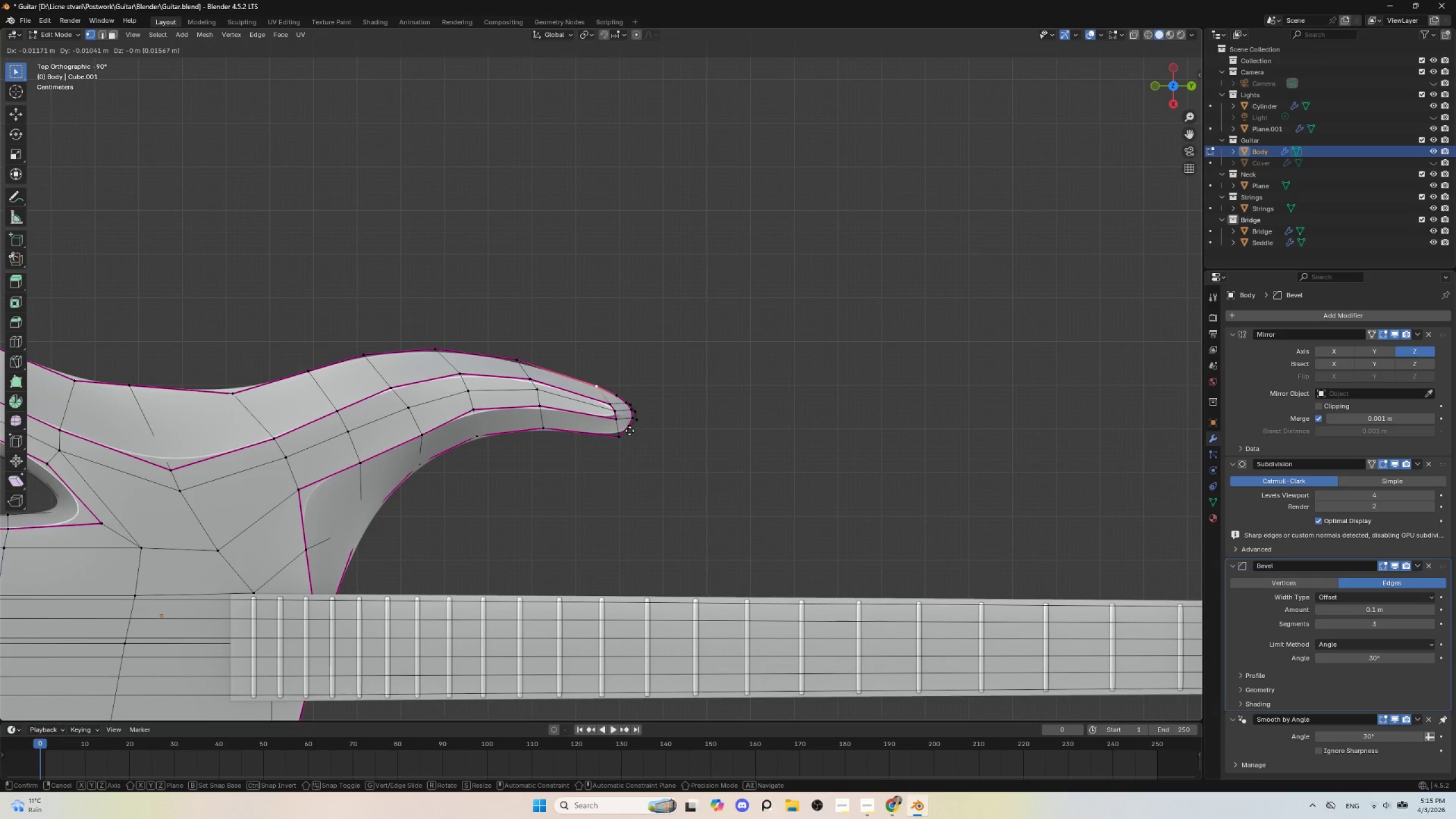 
left_click([630, 431])
 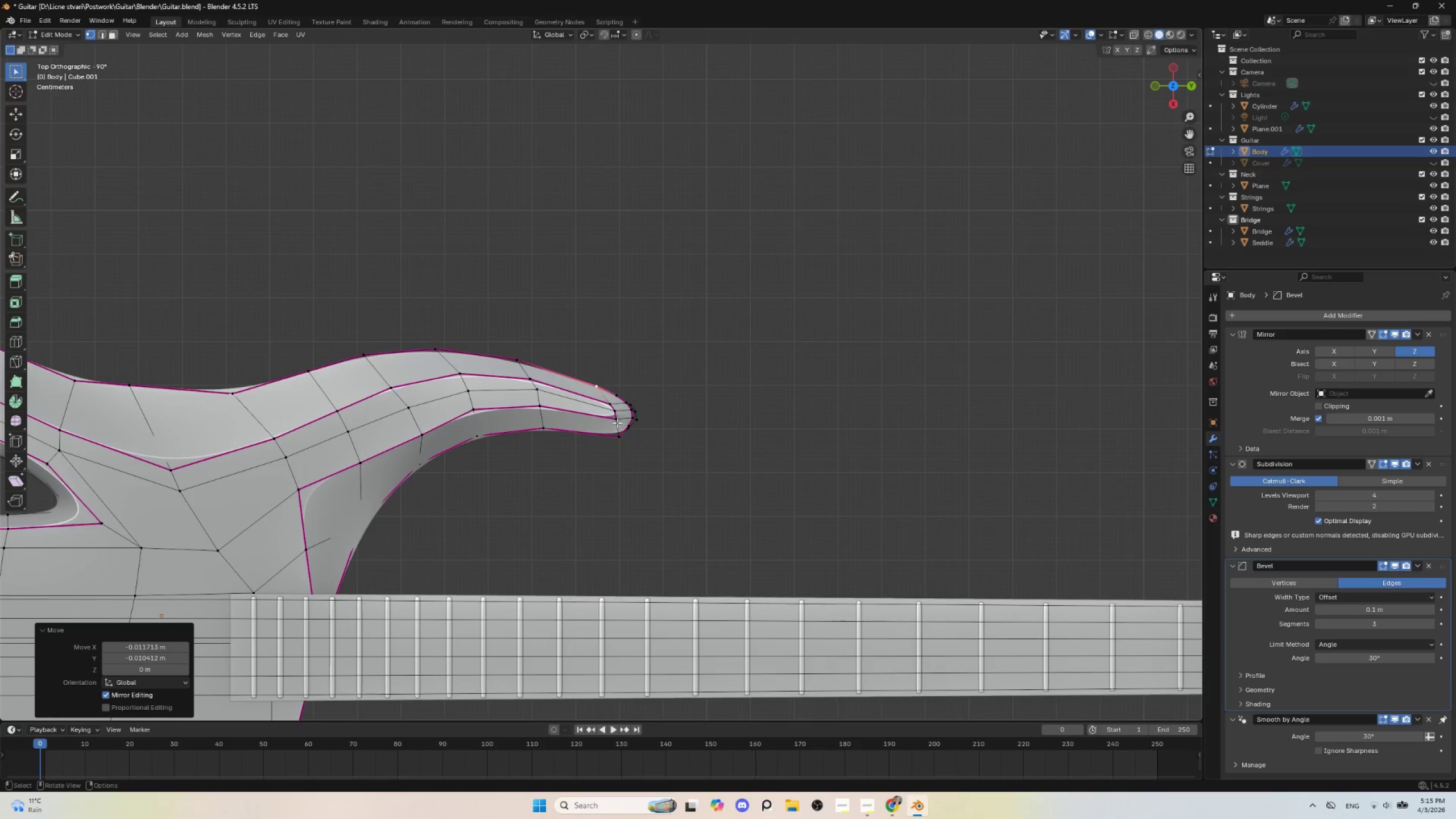 
left_click([614, 421])
 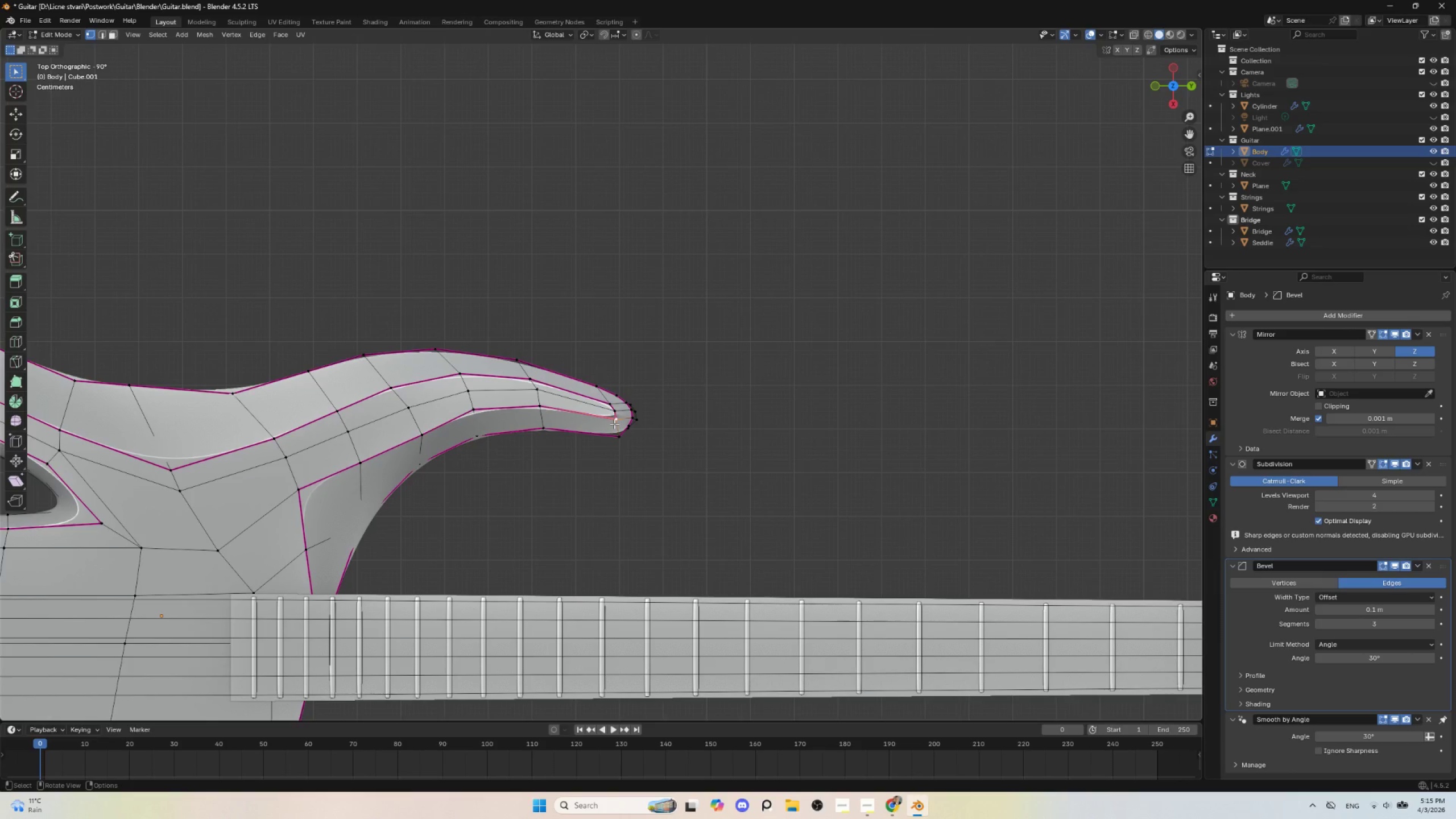 
key(G)
 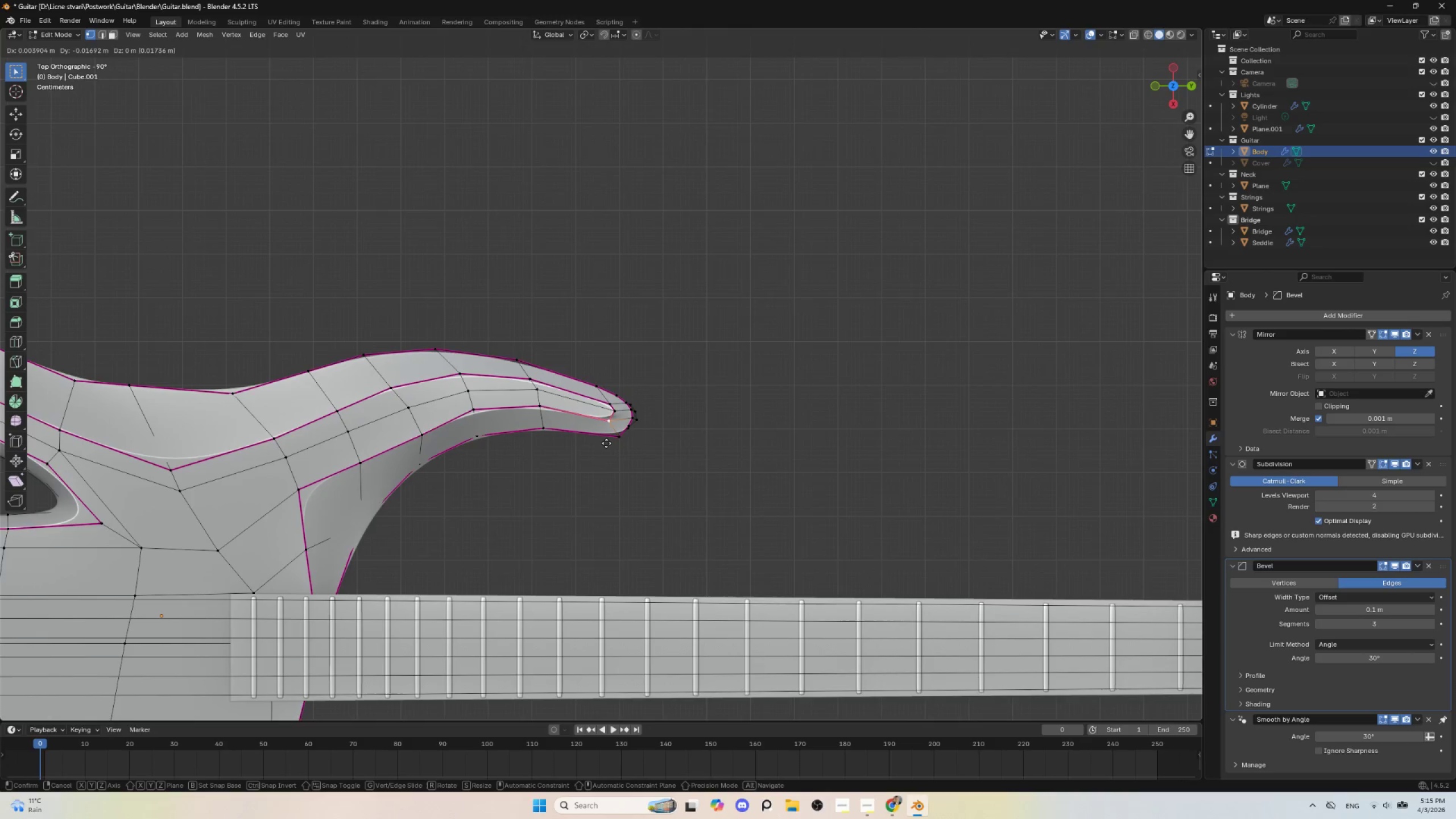 
left_click([606, 443])
 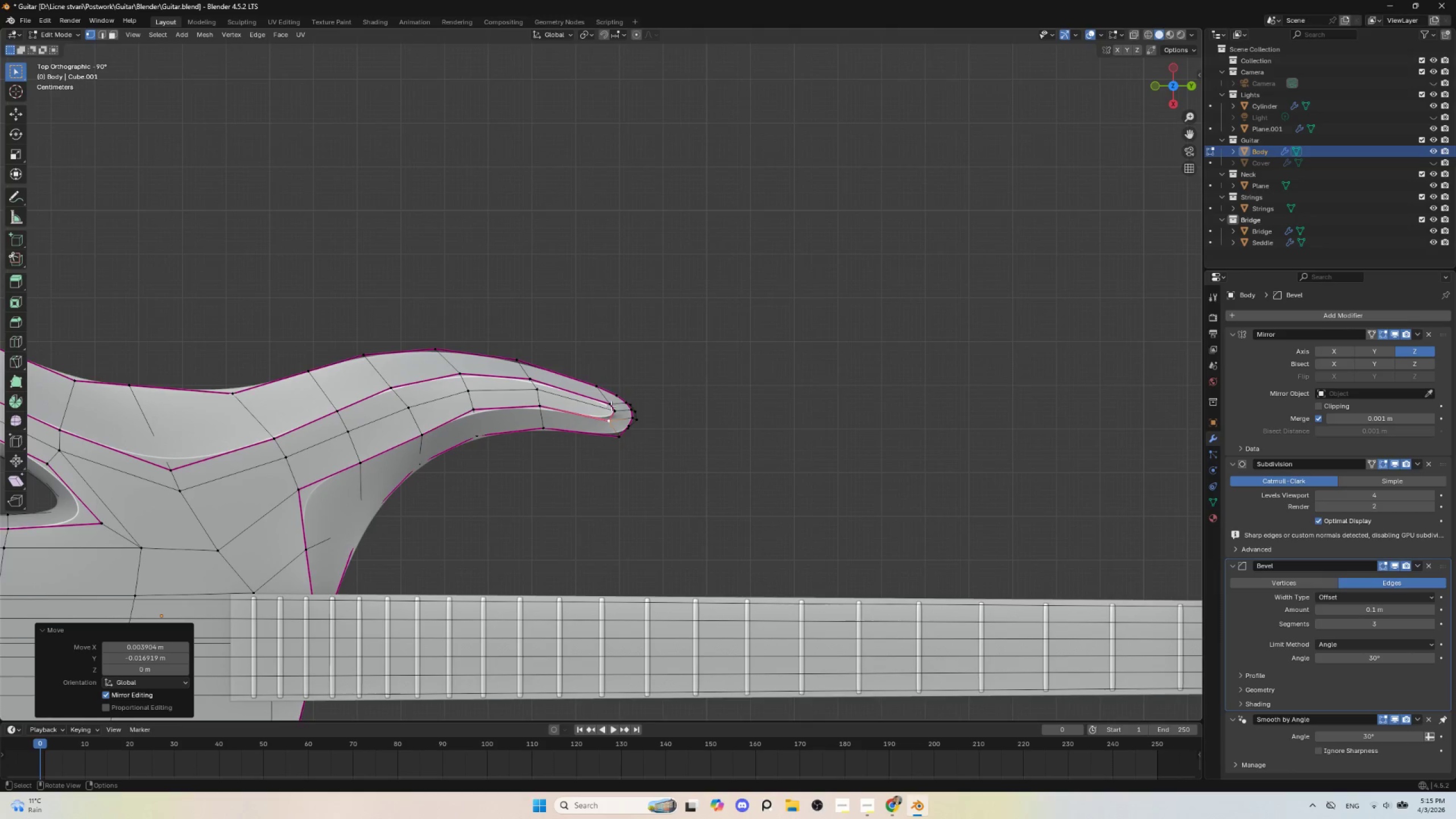 
left_click([611, 405])
 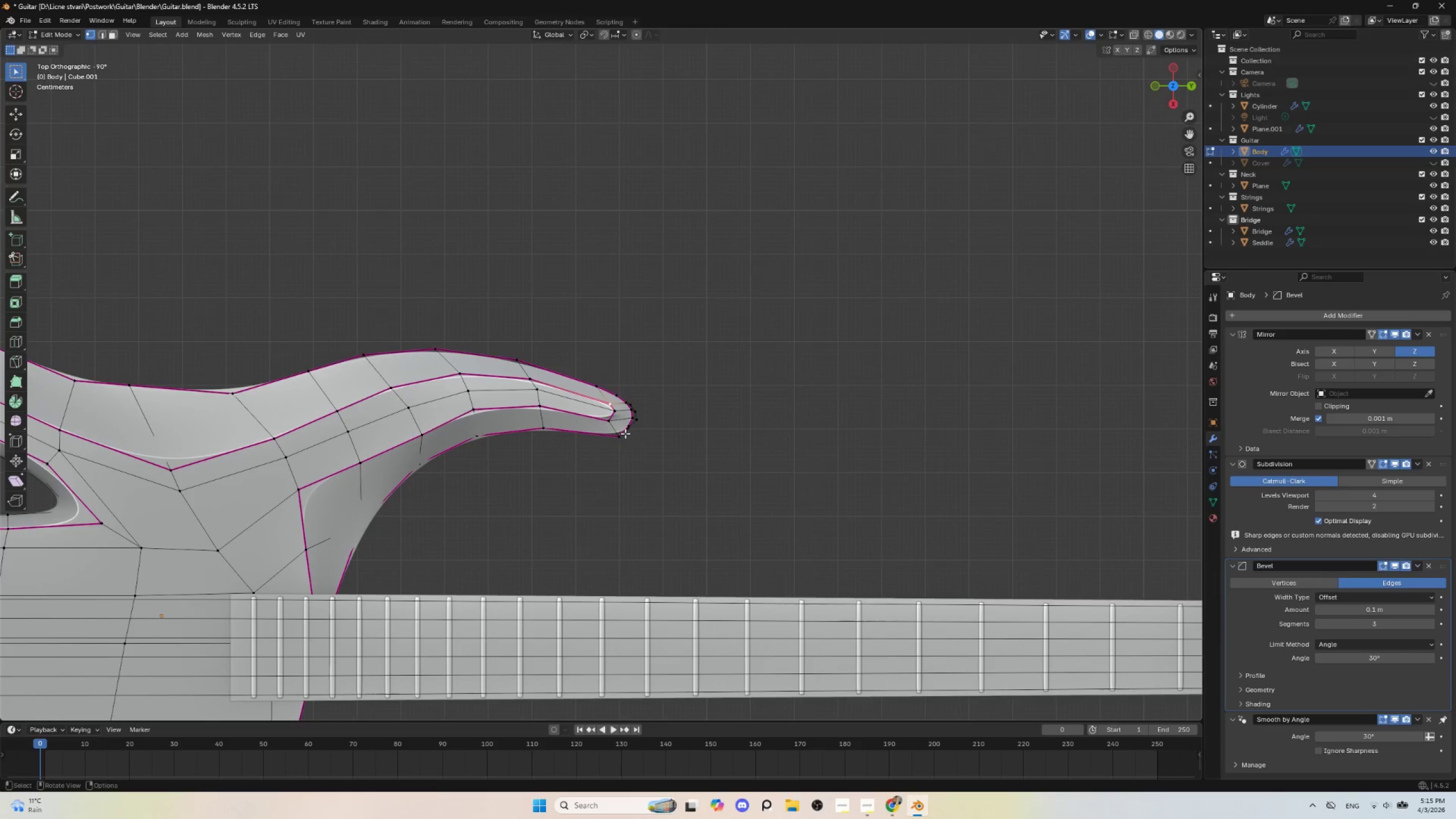 
key(G)
 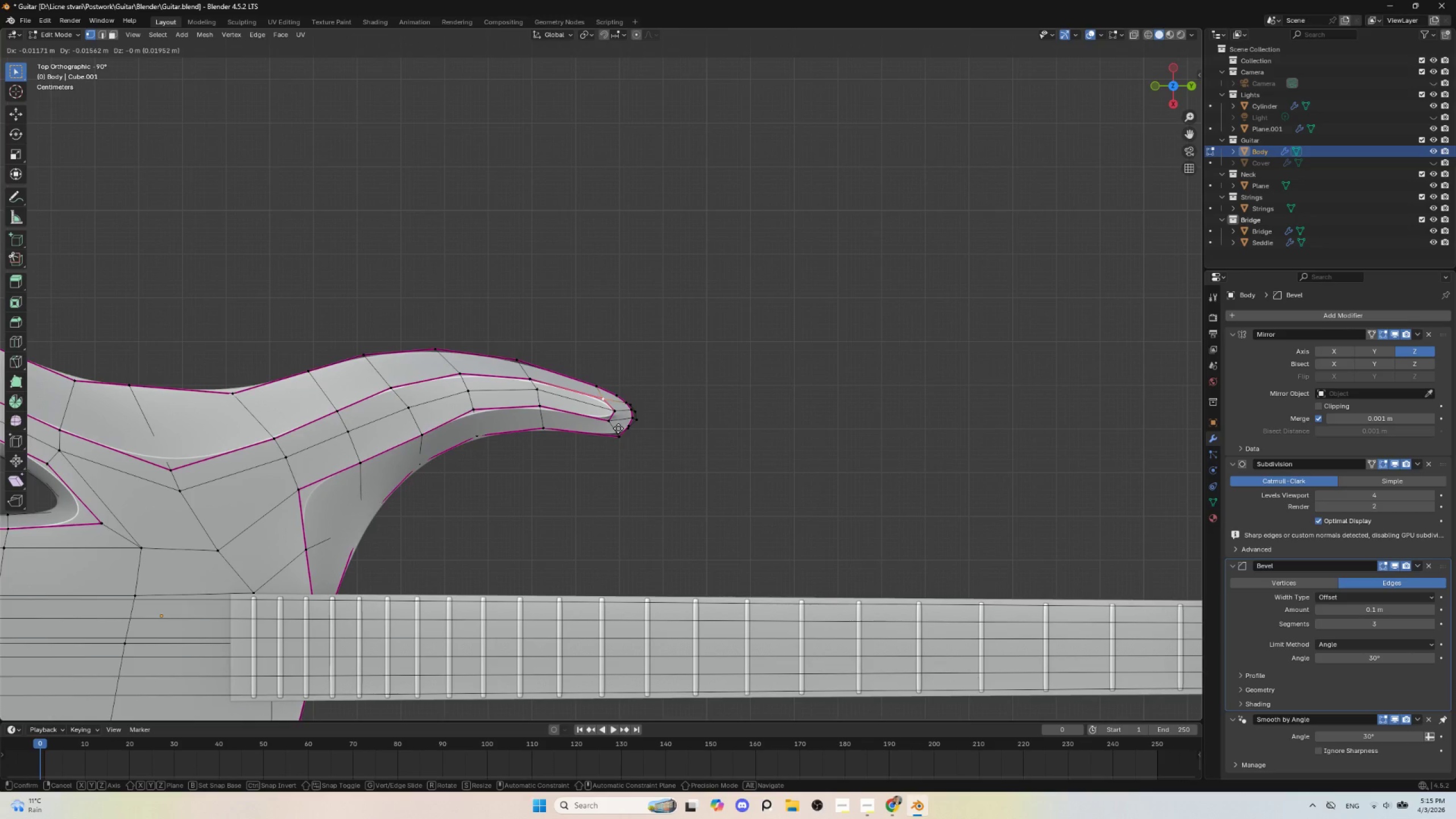 
left_click([618, 428])
 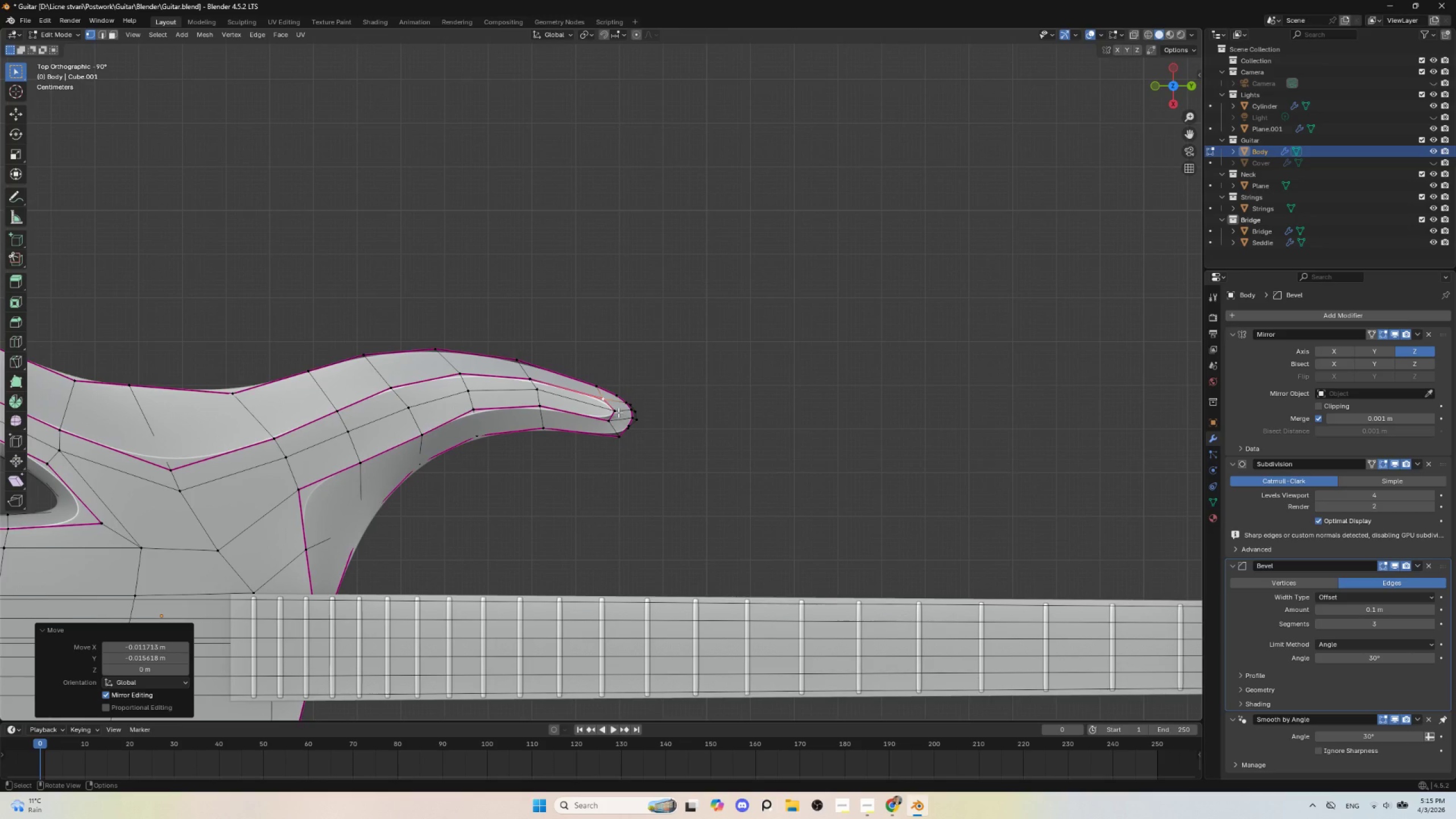 
left_click([618, 412])
 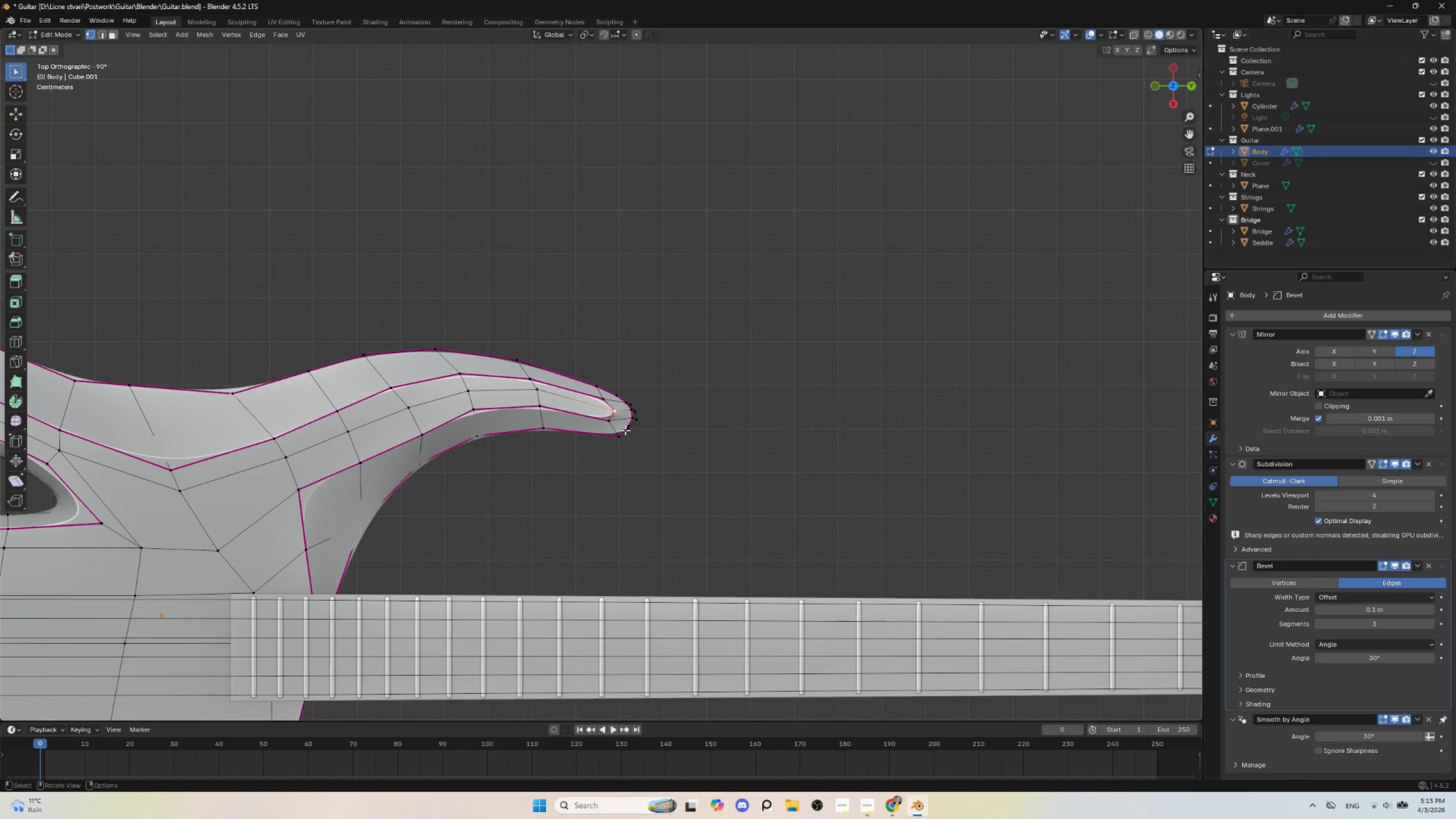 
key(G)
 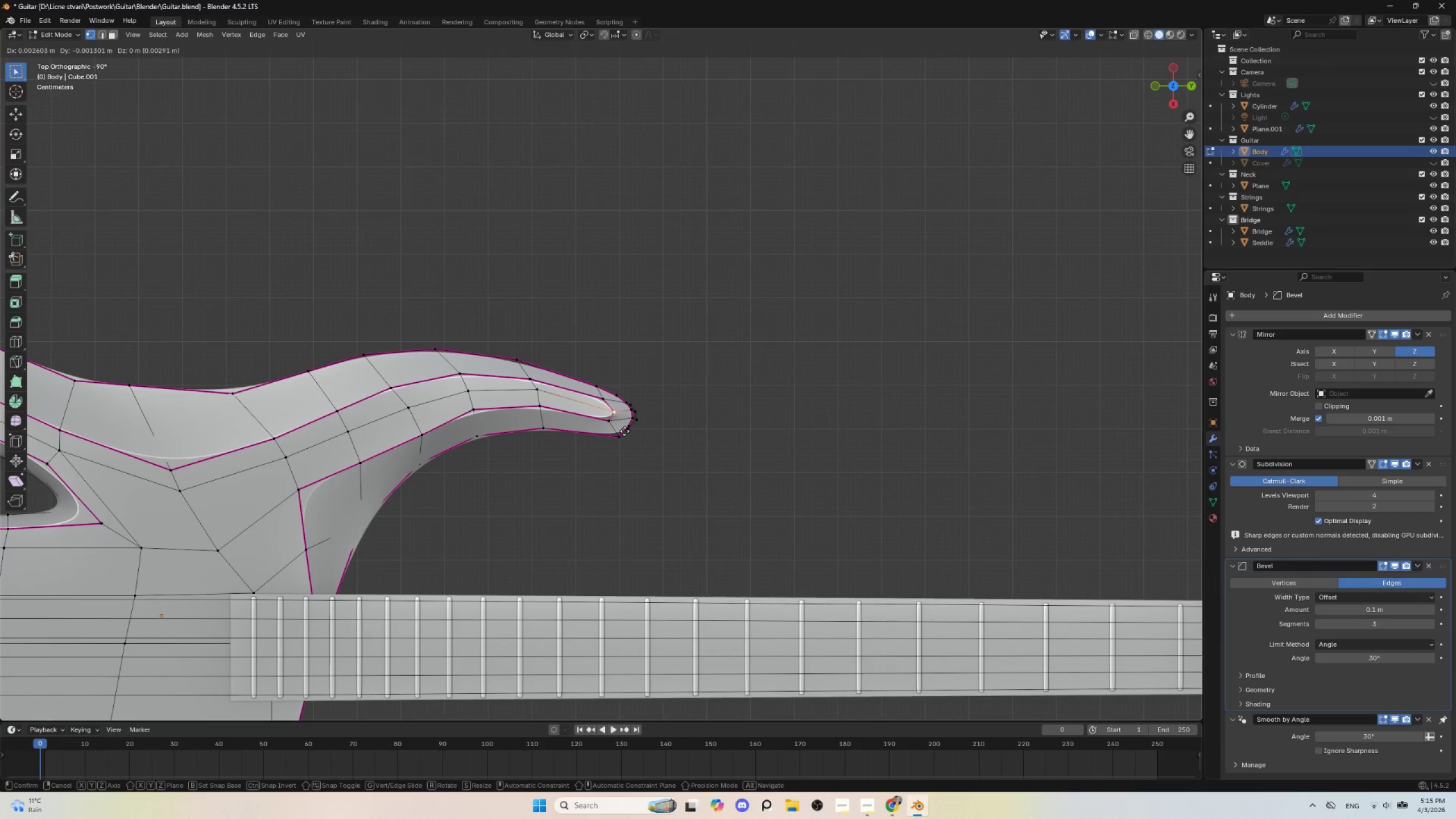 
left_click([624, 431])
 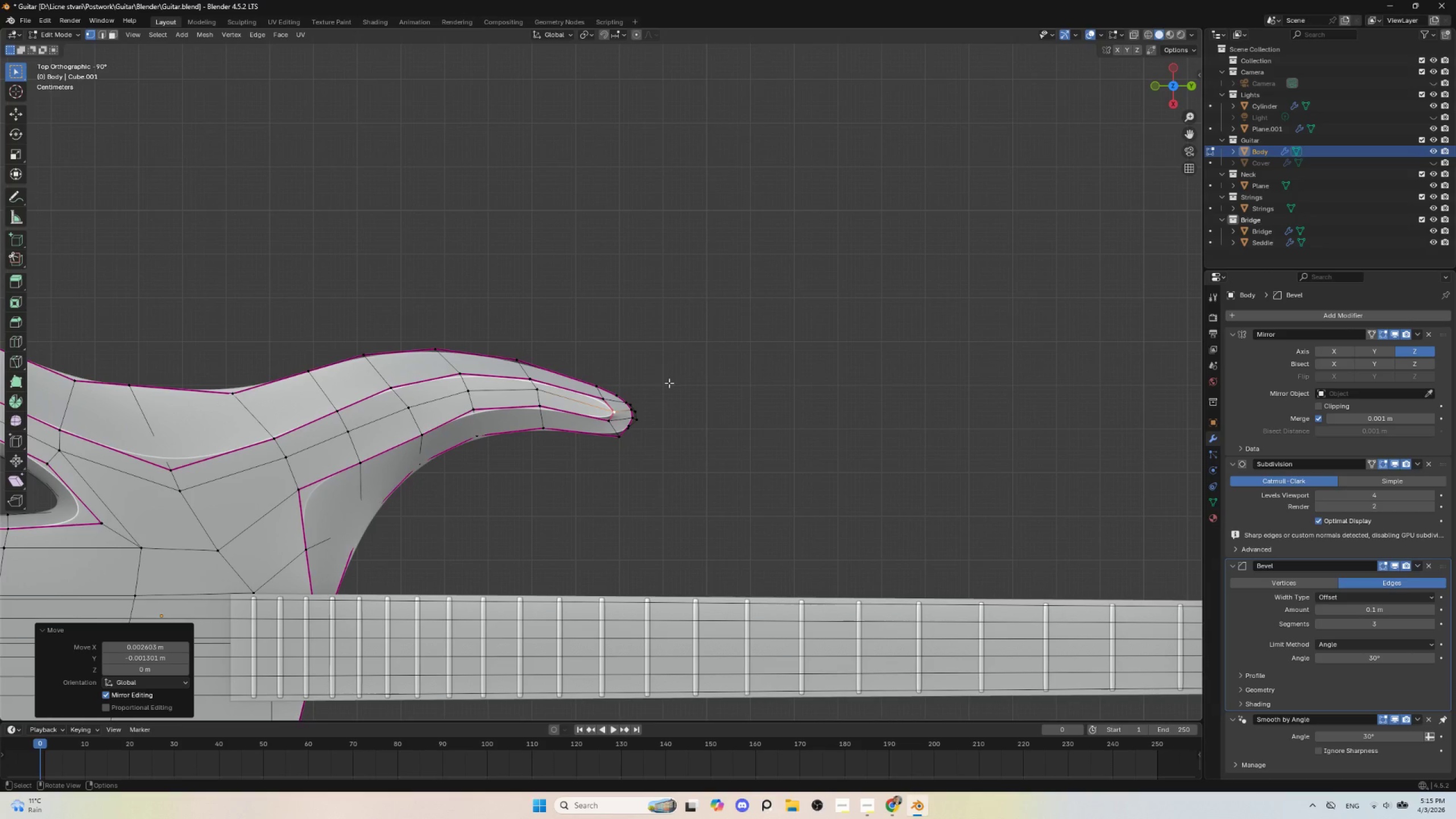 
key(CapsLock)
 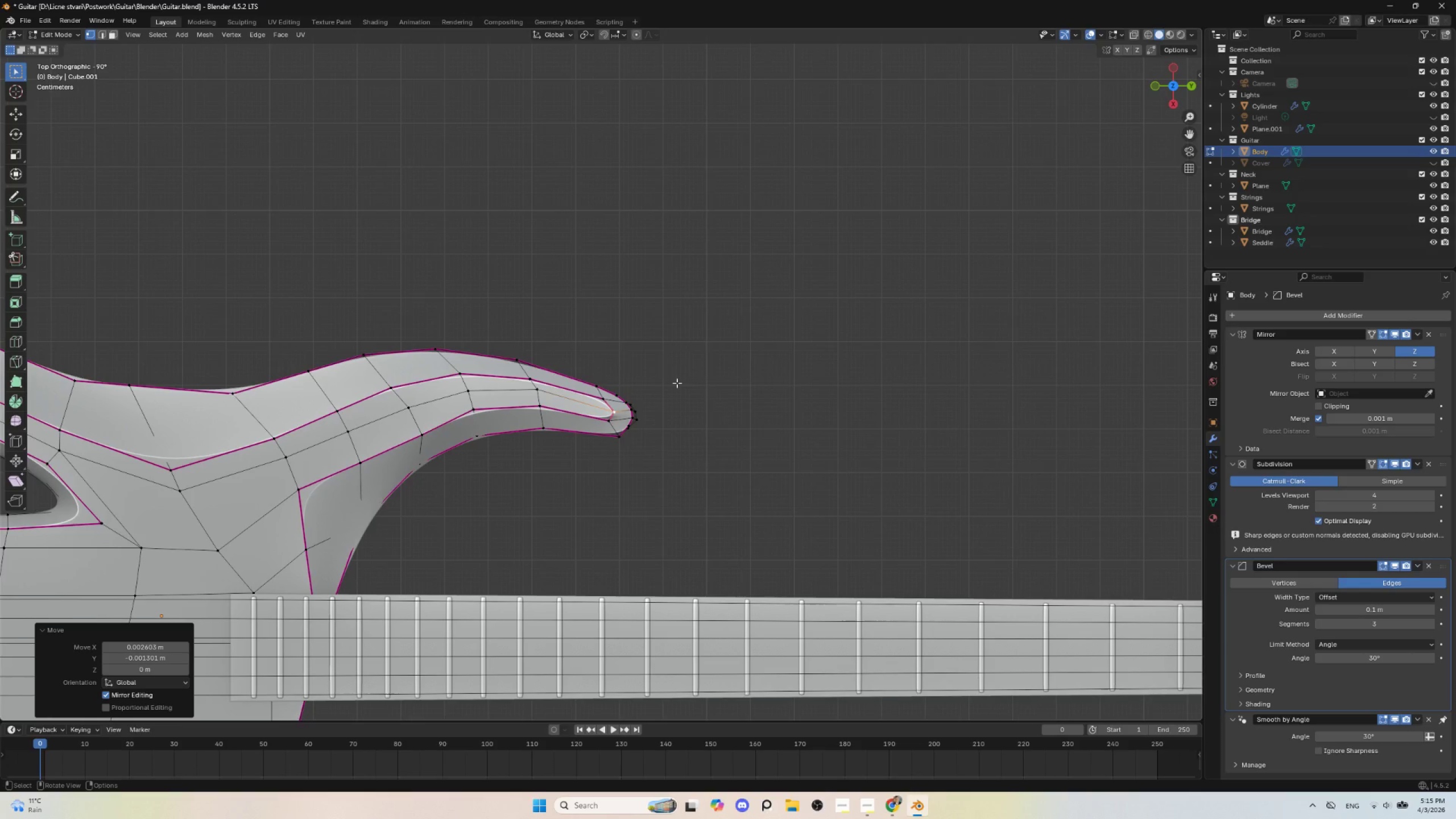 
key(CapsLock)
 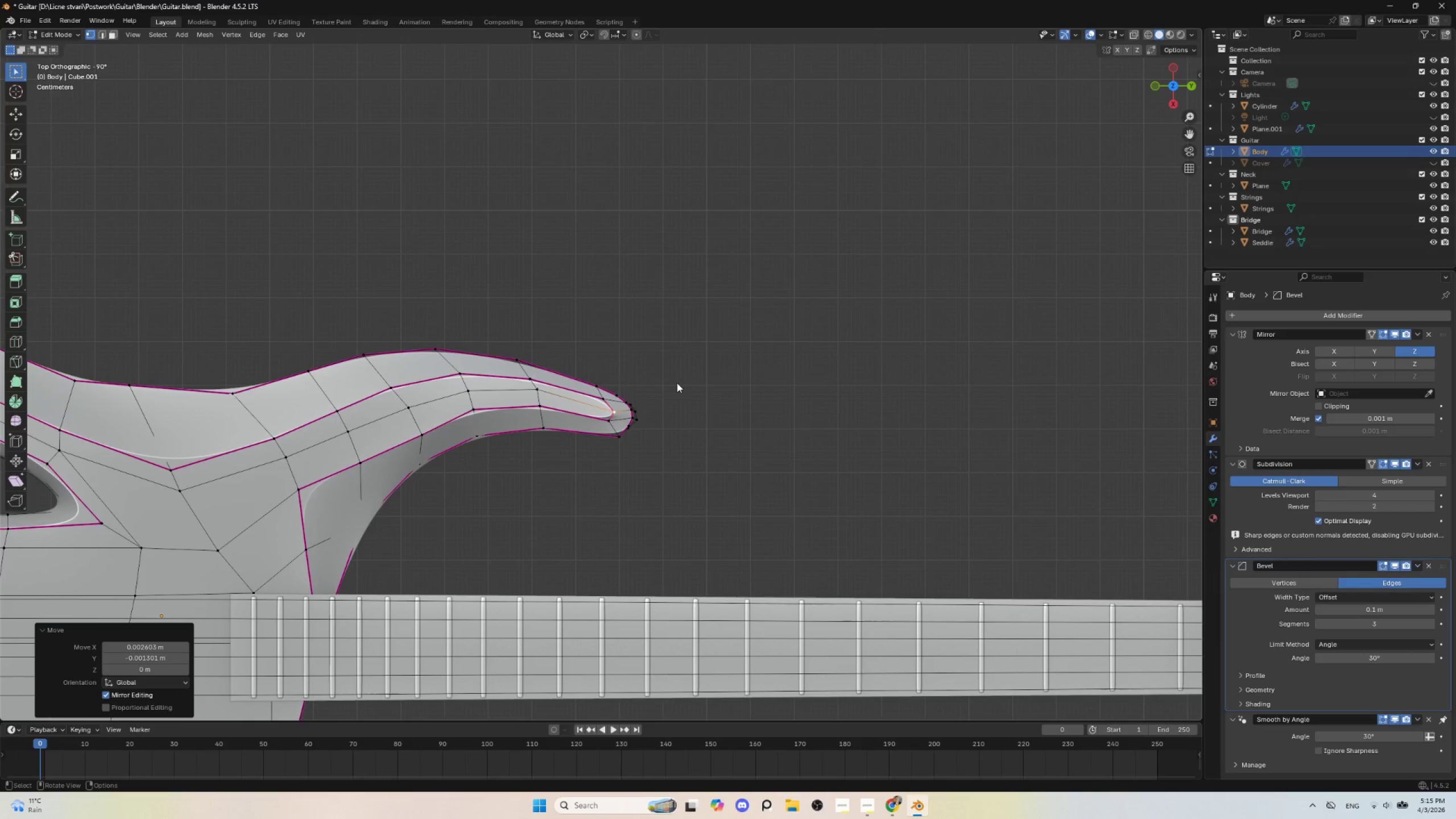 
key(Tab)
 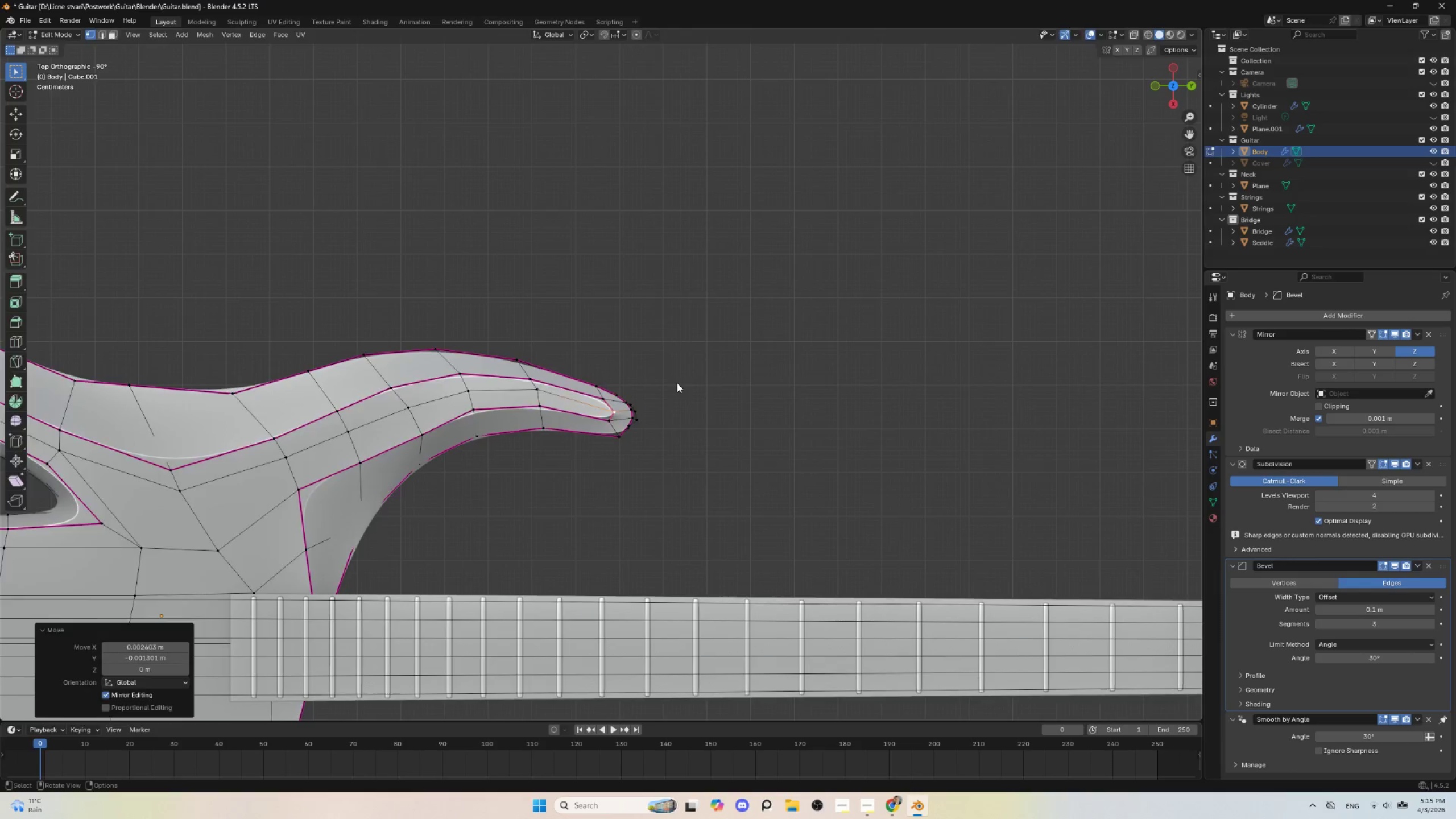 
scroll: coordinate [681, 392], scroll_direction: down, amount: 2.0
 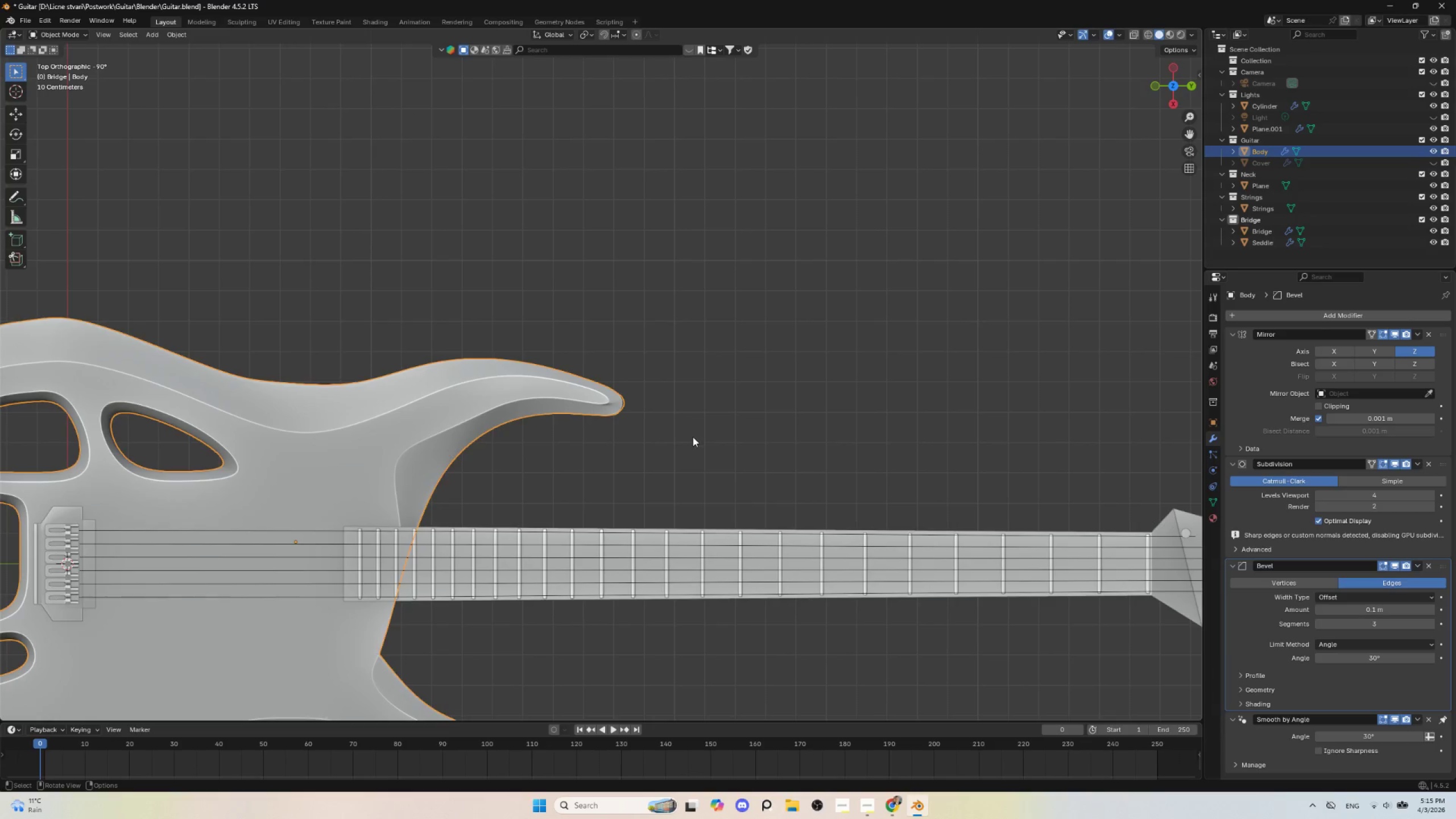 
scroll: coordinate [626, 446], scroll_direction: up, amount: 10.0
 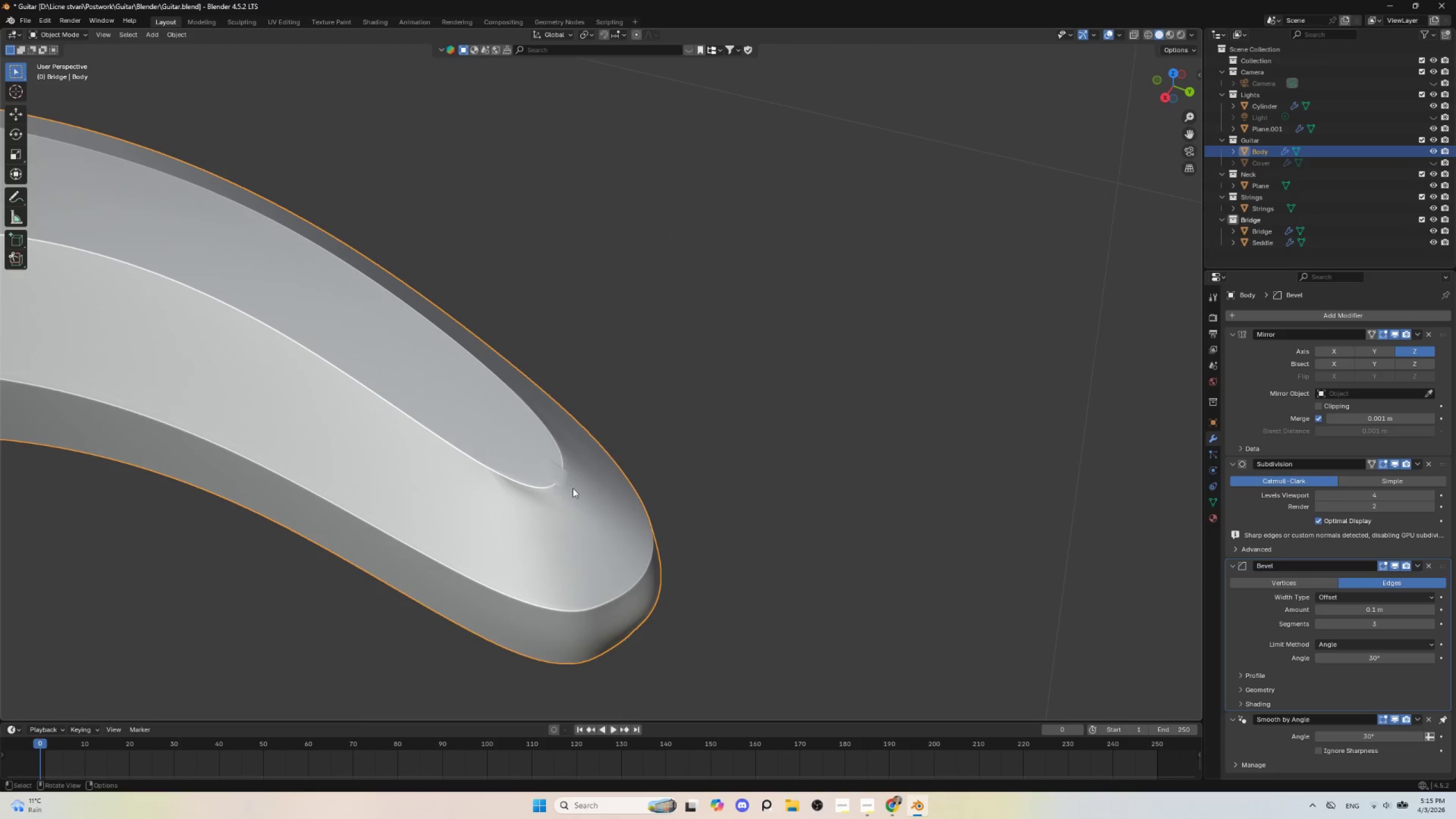 
key(Control+Z)
 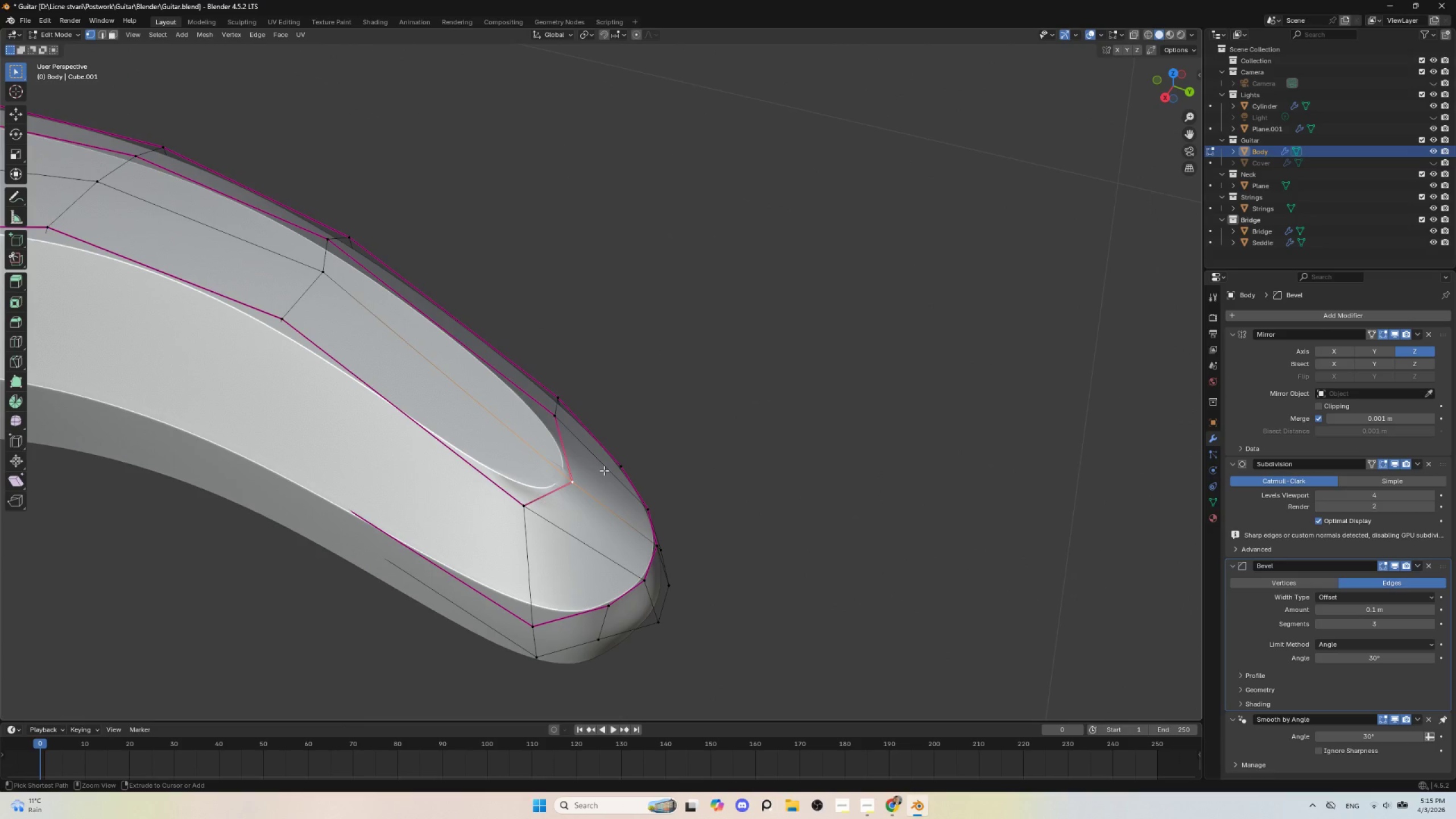 
key(Control+Z)
 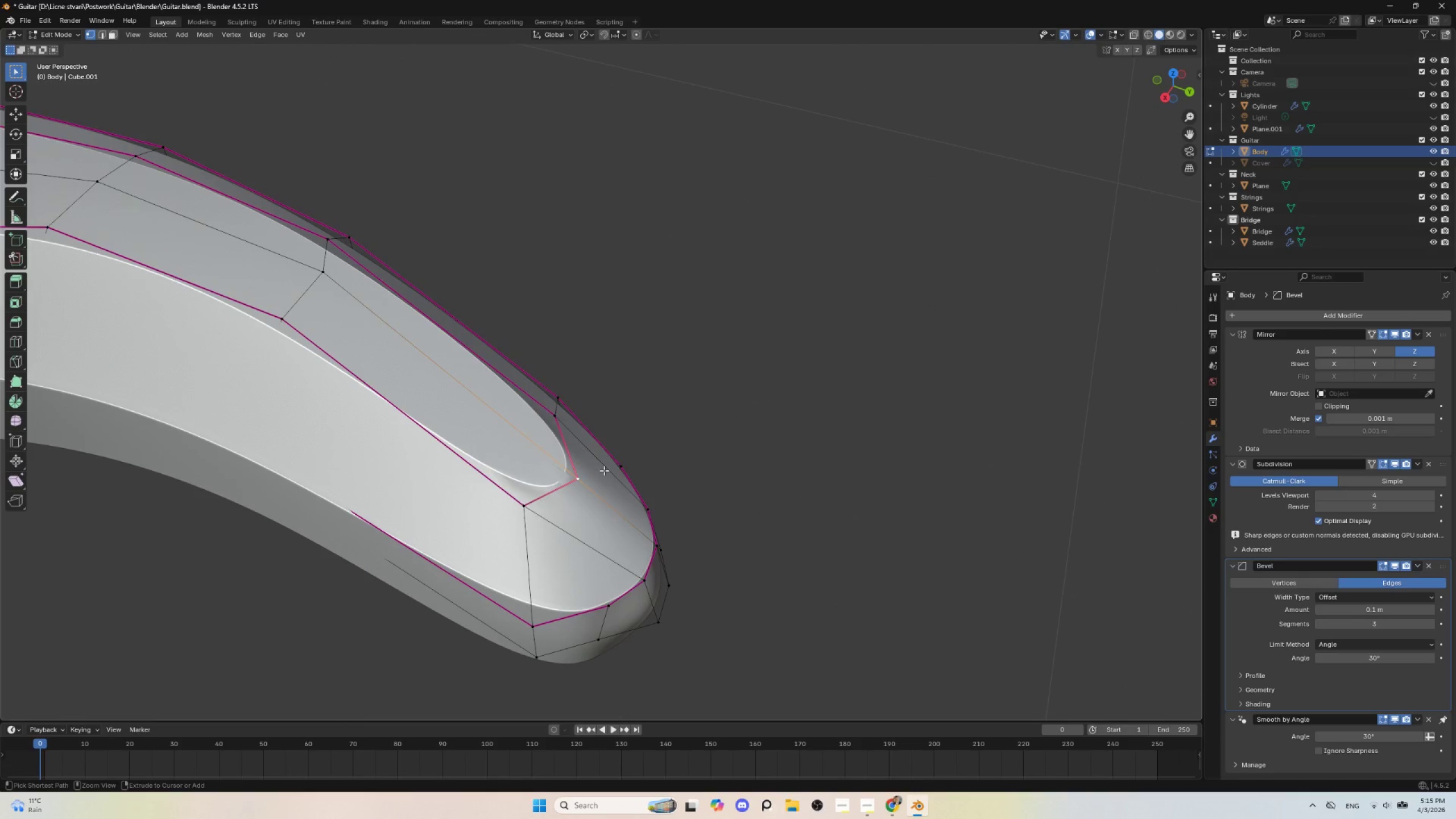 
key(Control+Z)
 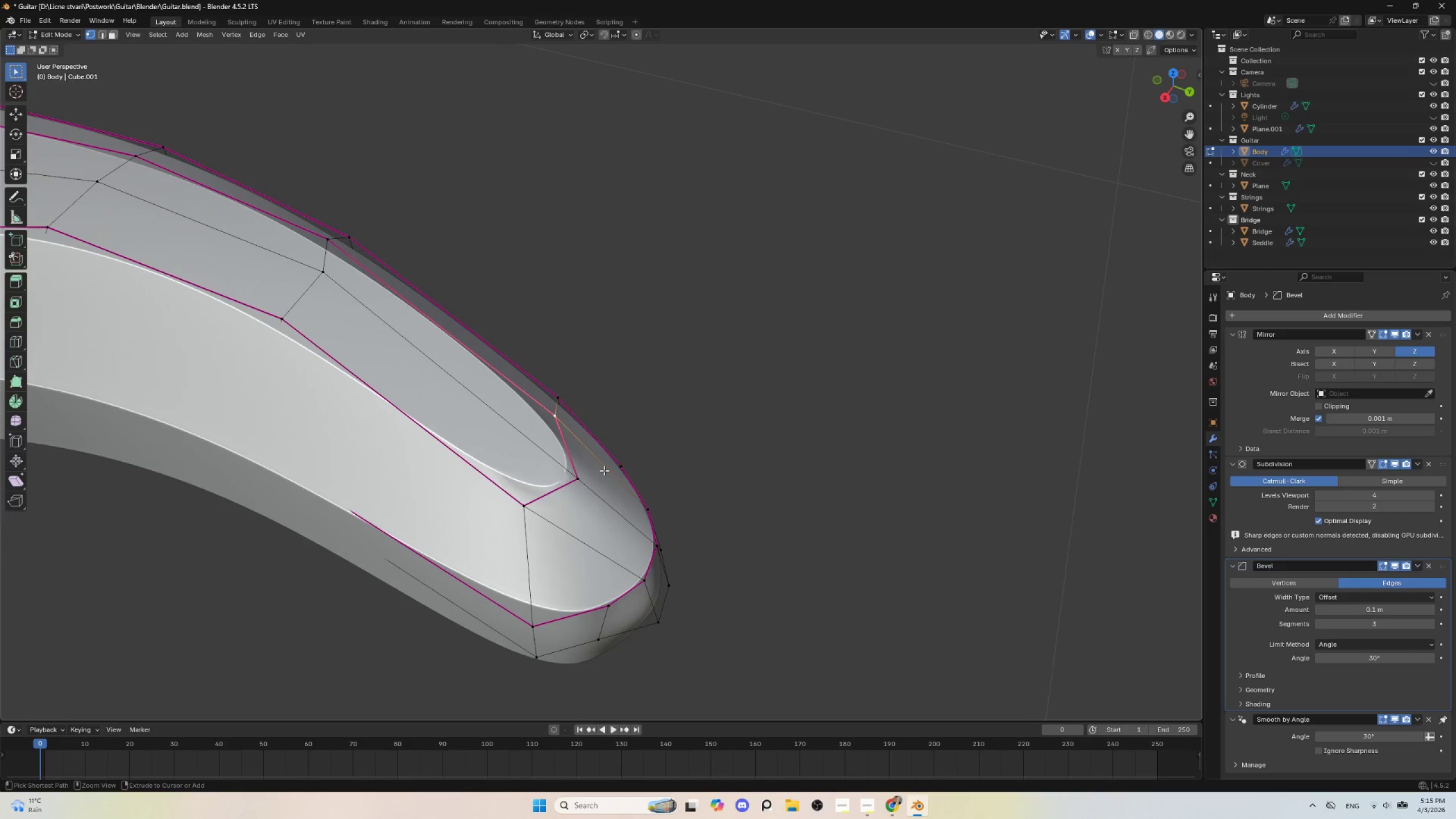 
key(Control+Z)
 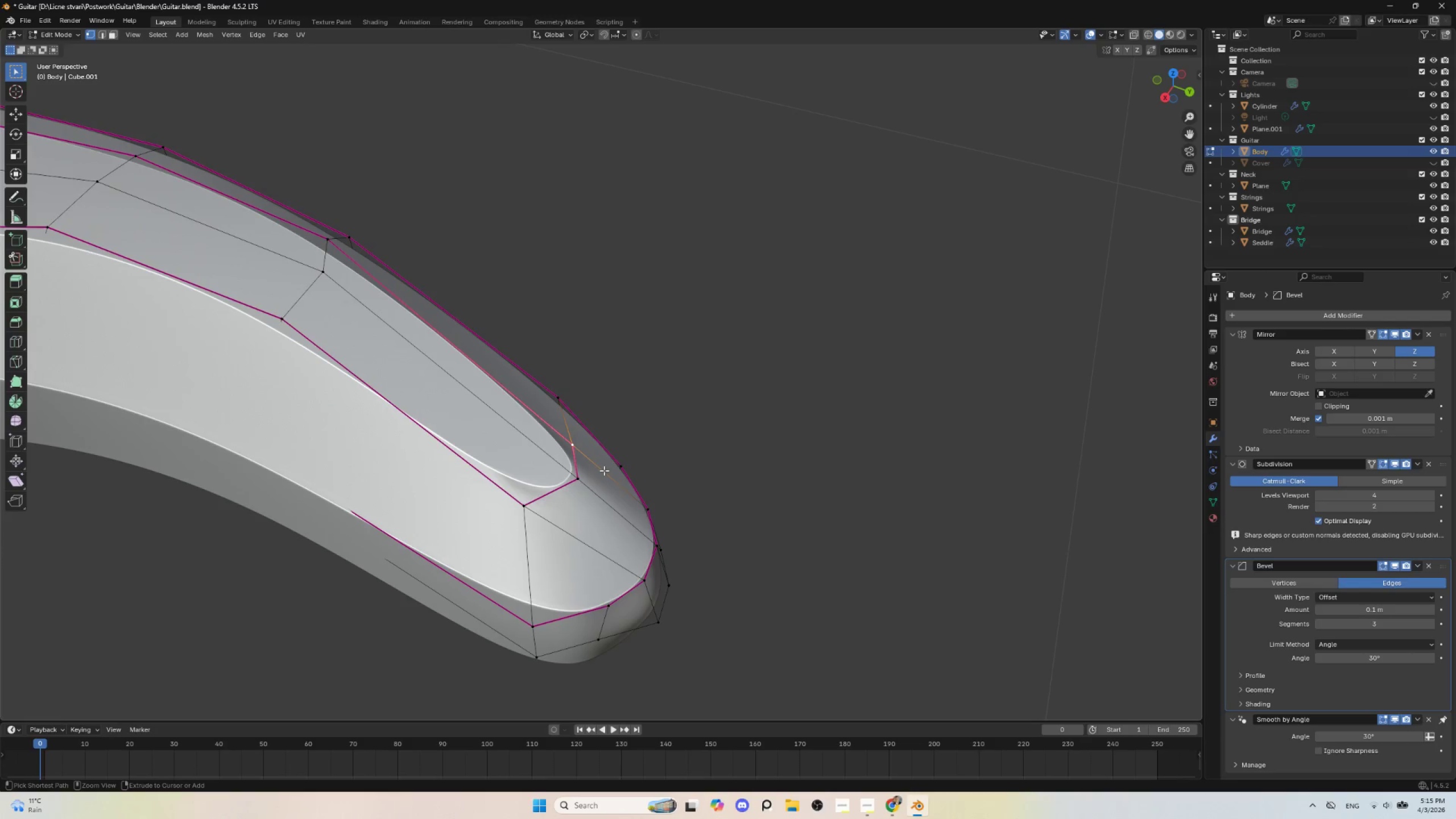 
key(Control+Z)
 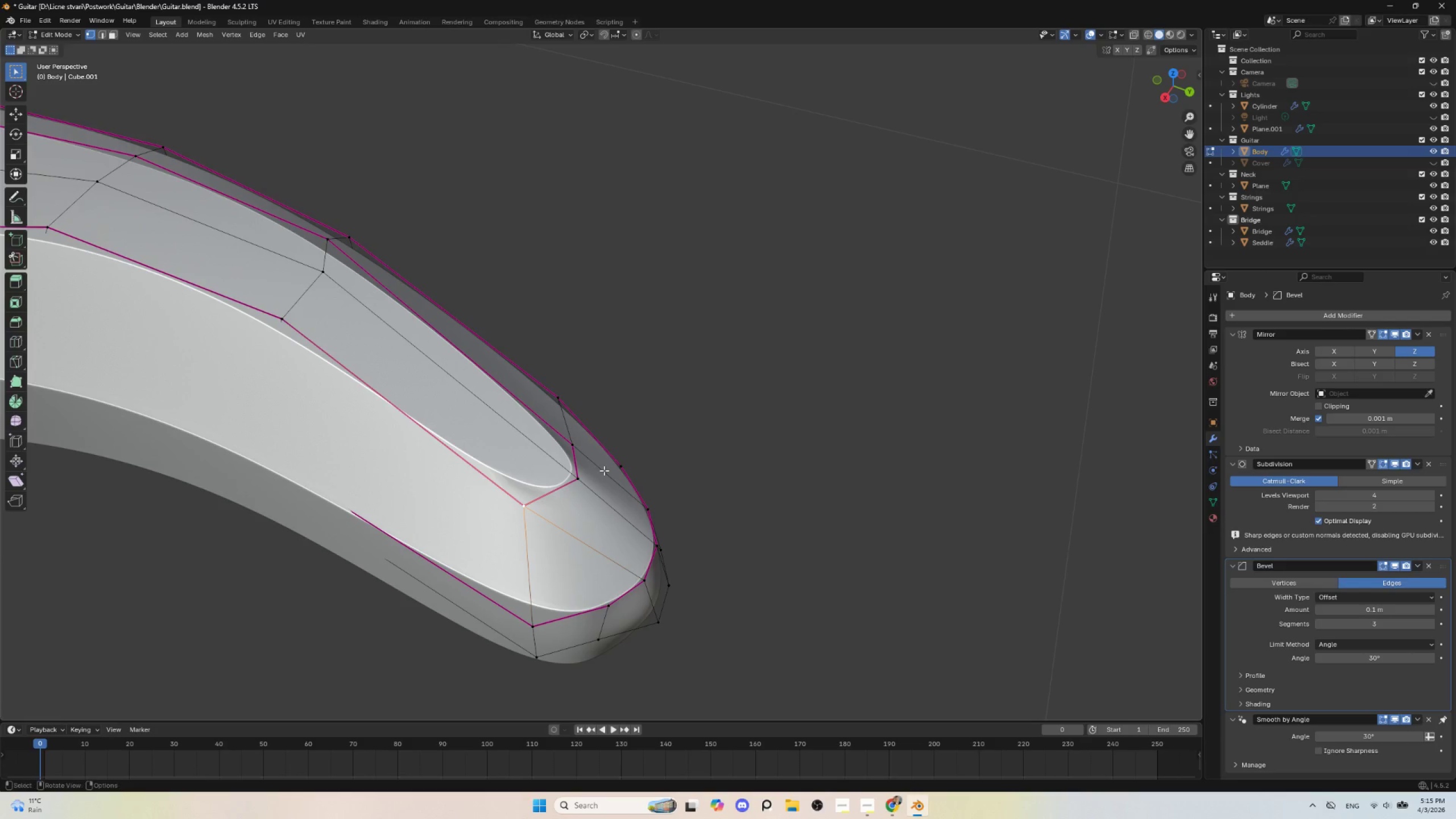 
key(Tab)
 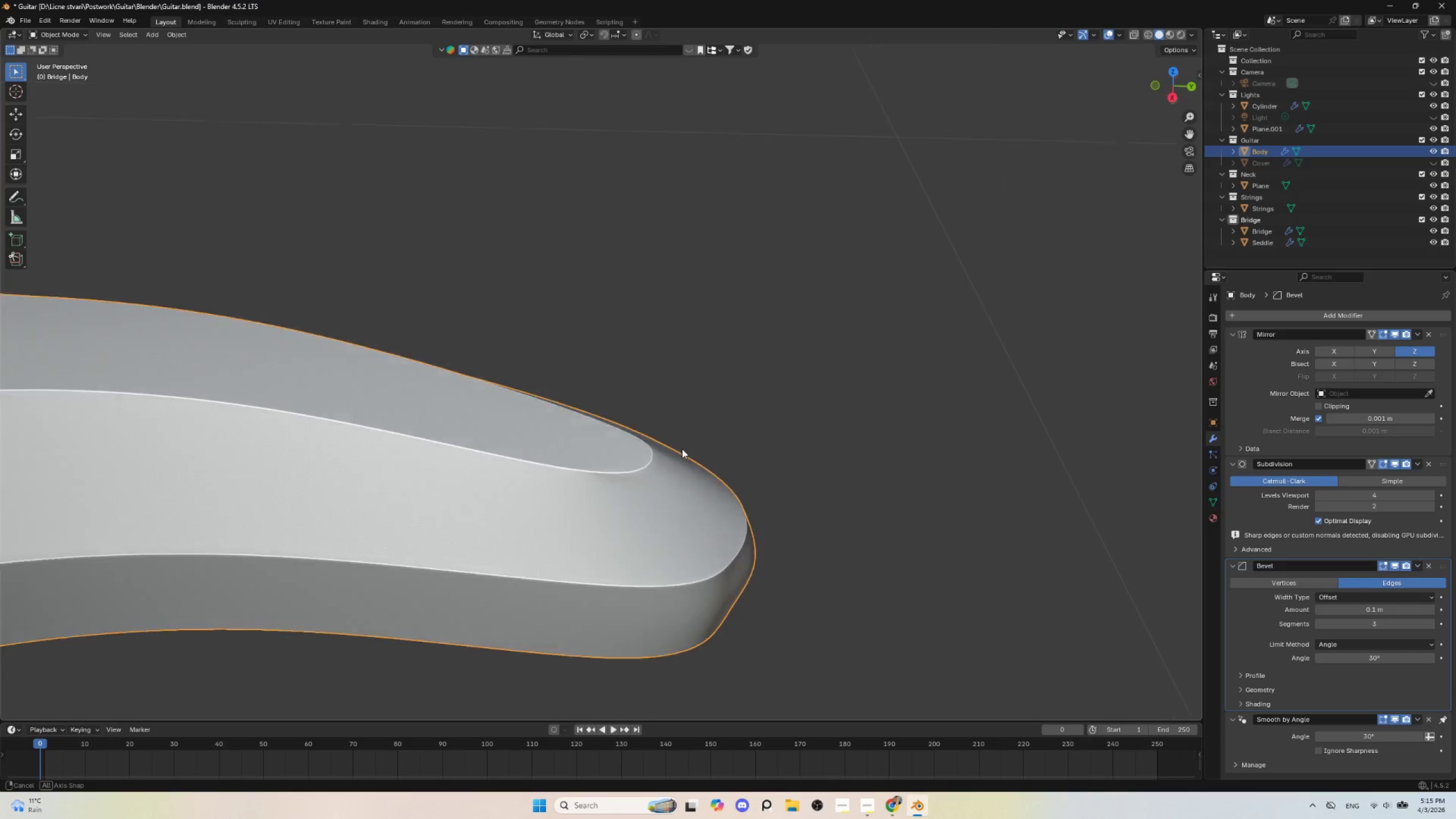 
key(Tab)
 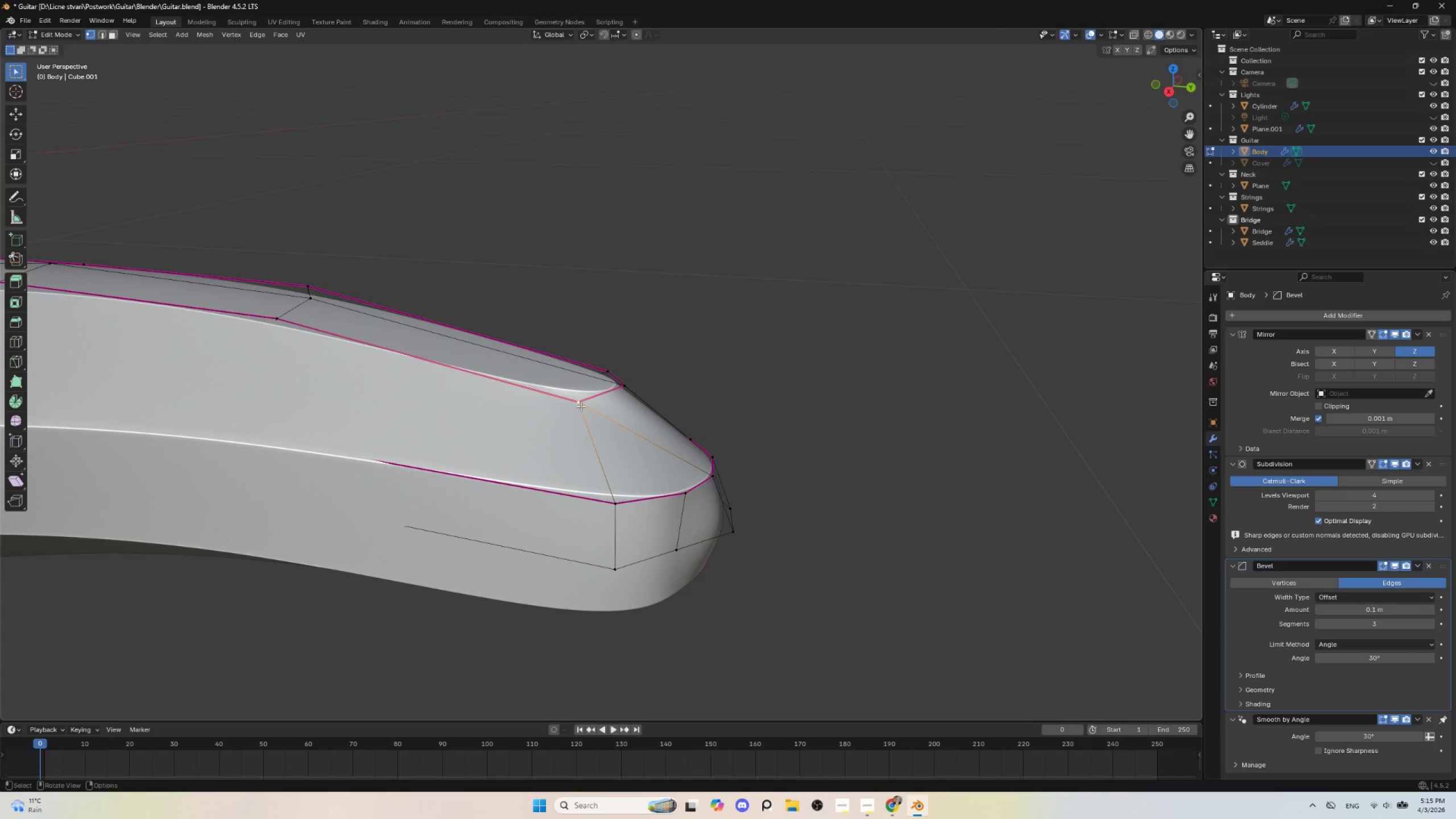 
left_click([581, 406])
 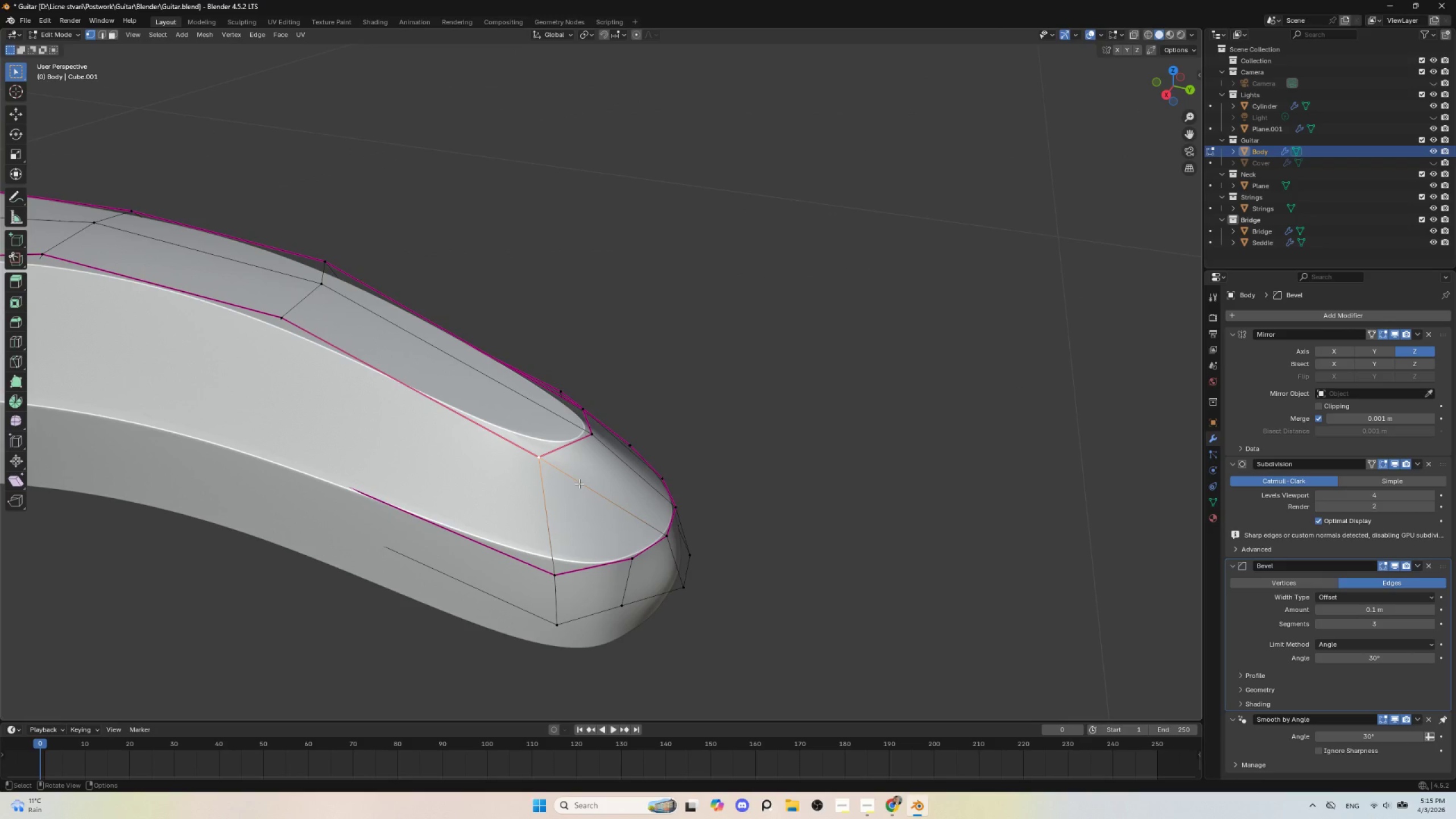 
key(G)
 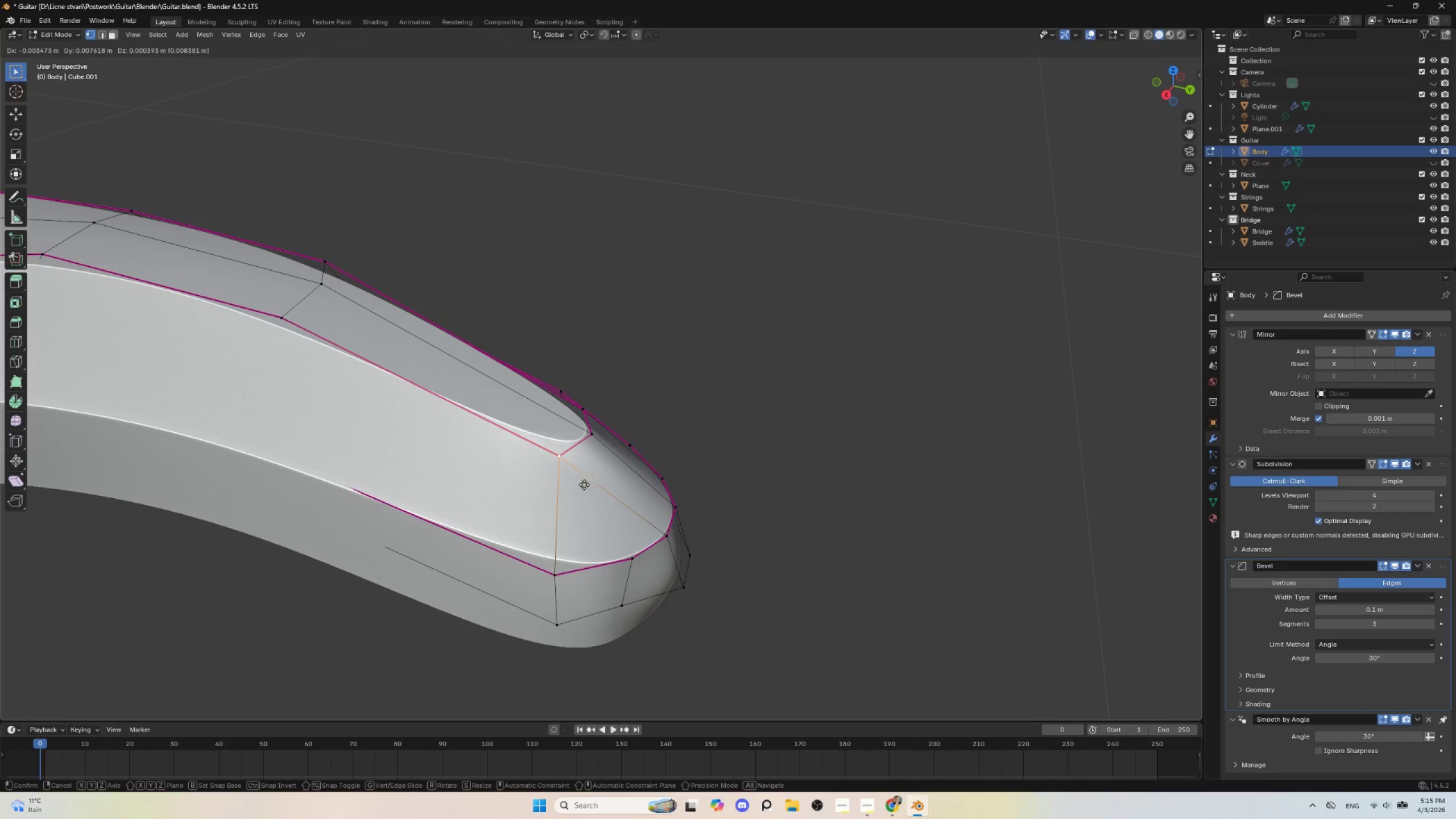 
key(Escape)
 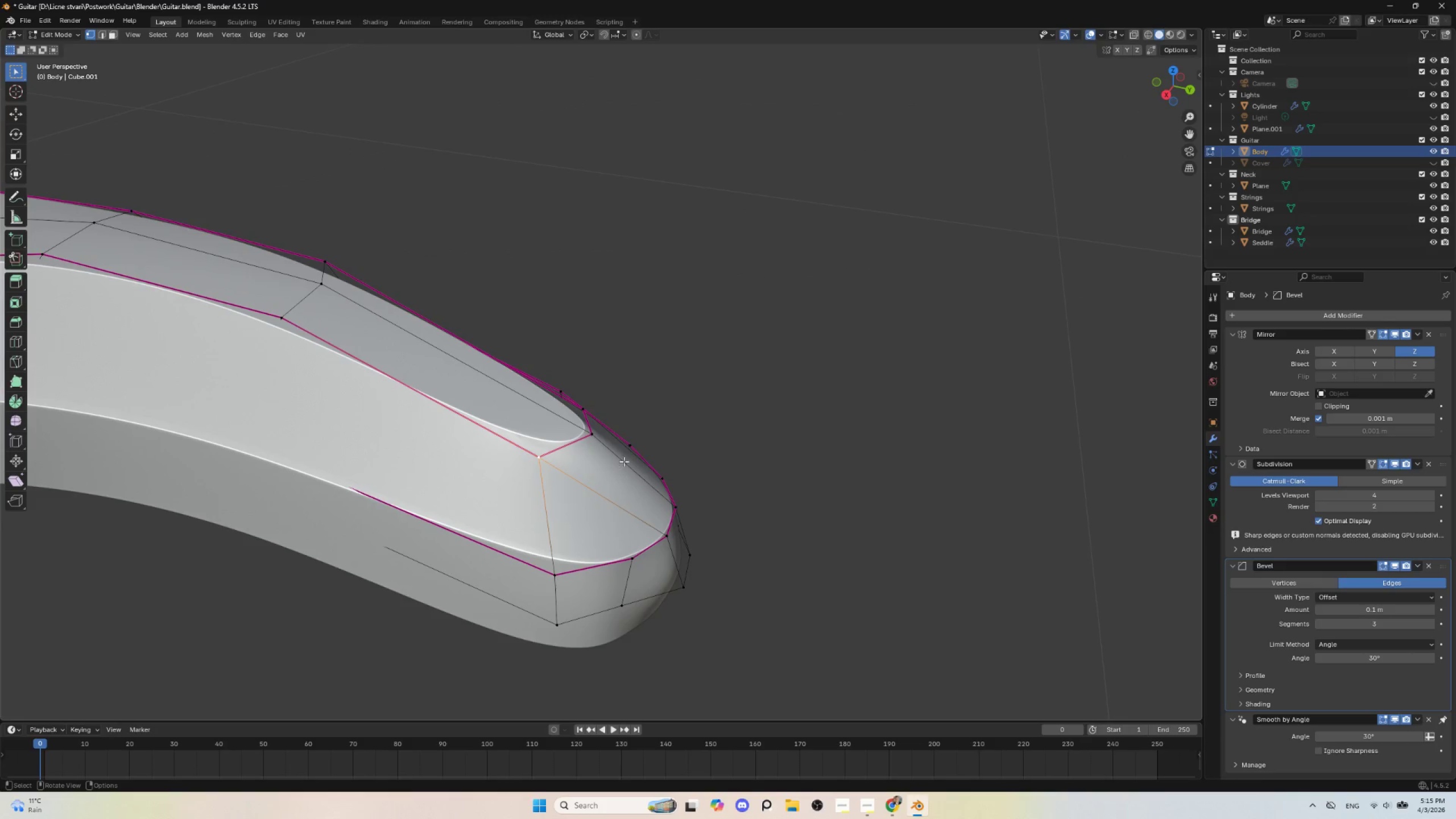 
key(Tab)
 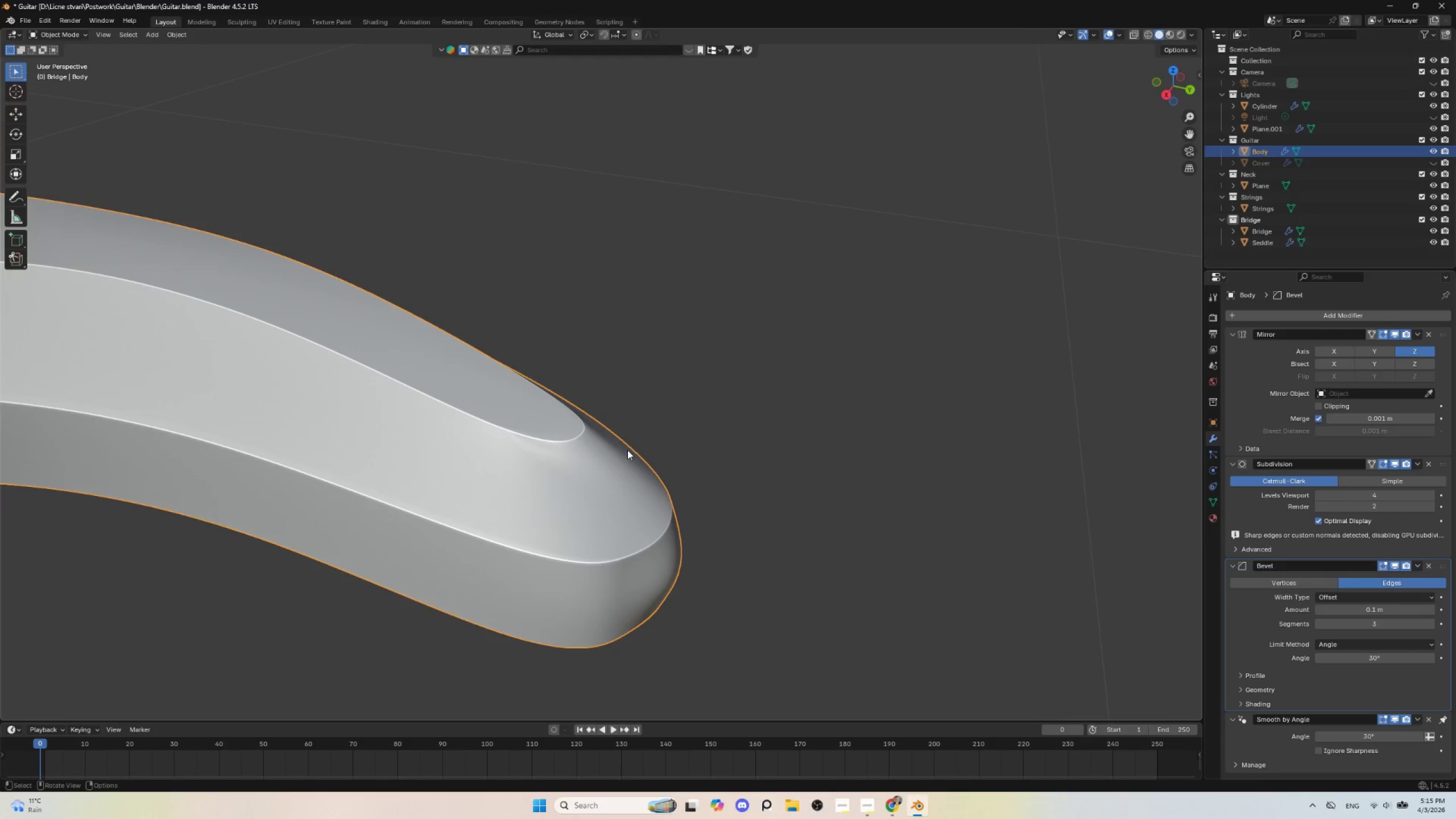 
hold_key(key=AltLeft, duration=0.8)
 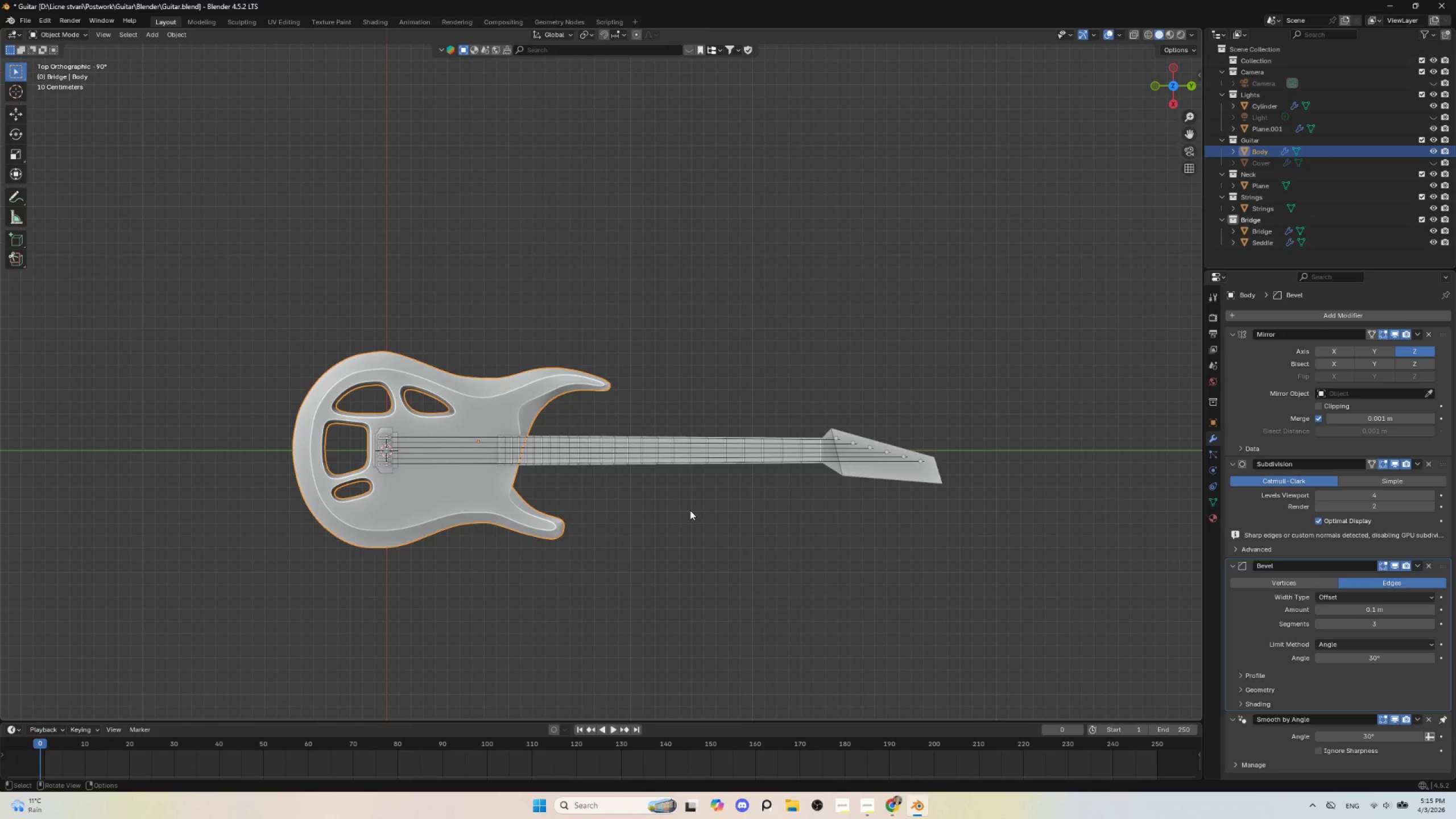 
scroll: coordinate [654, 456], scroll_direction: down, amount: 10.0
 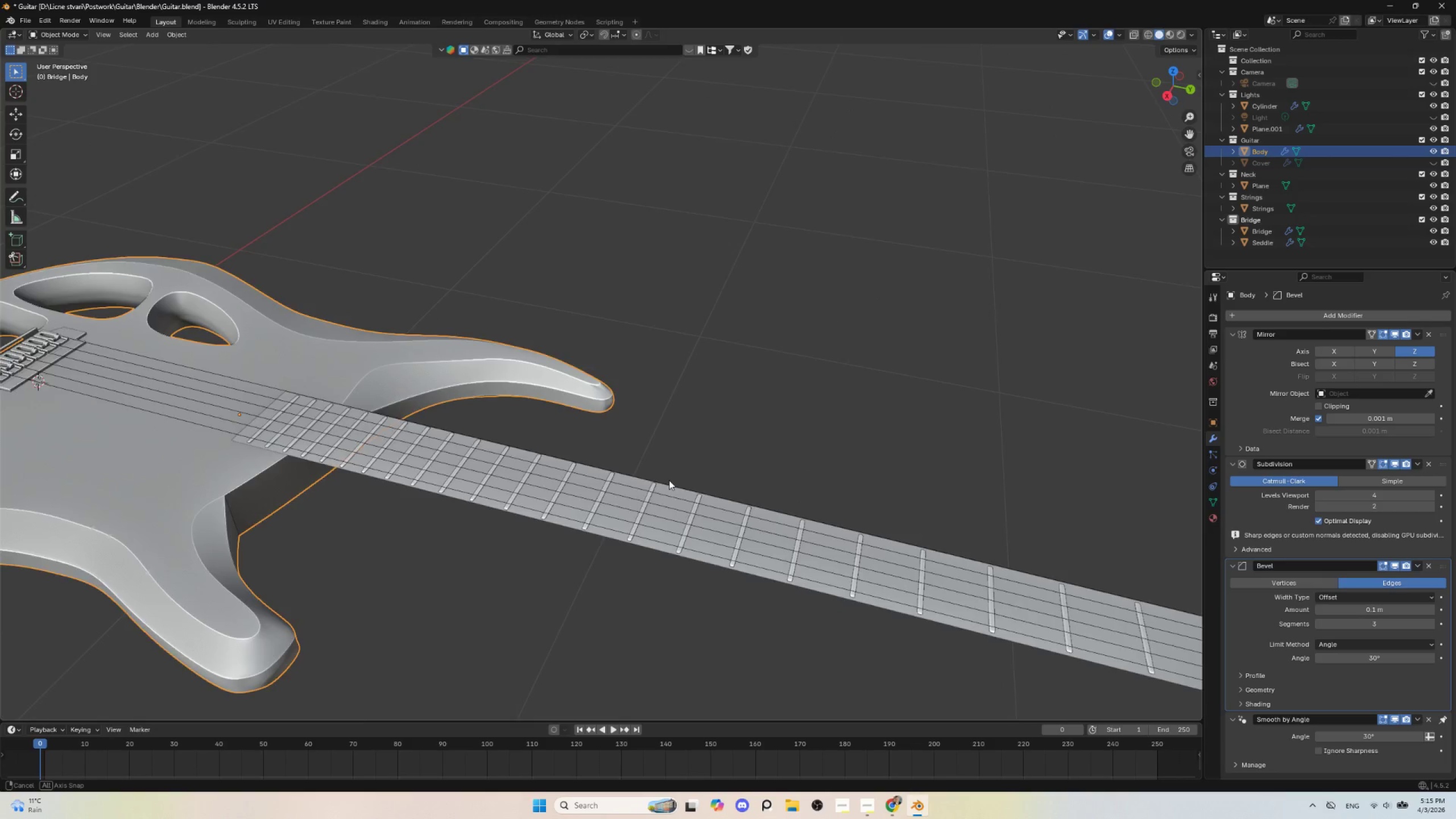 
hold_key(key=AltLeft, duration=12.17)
 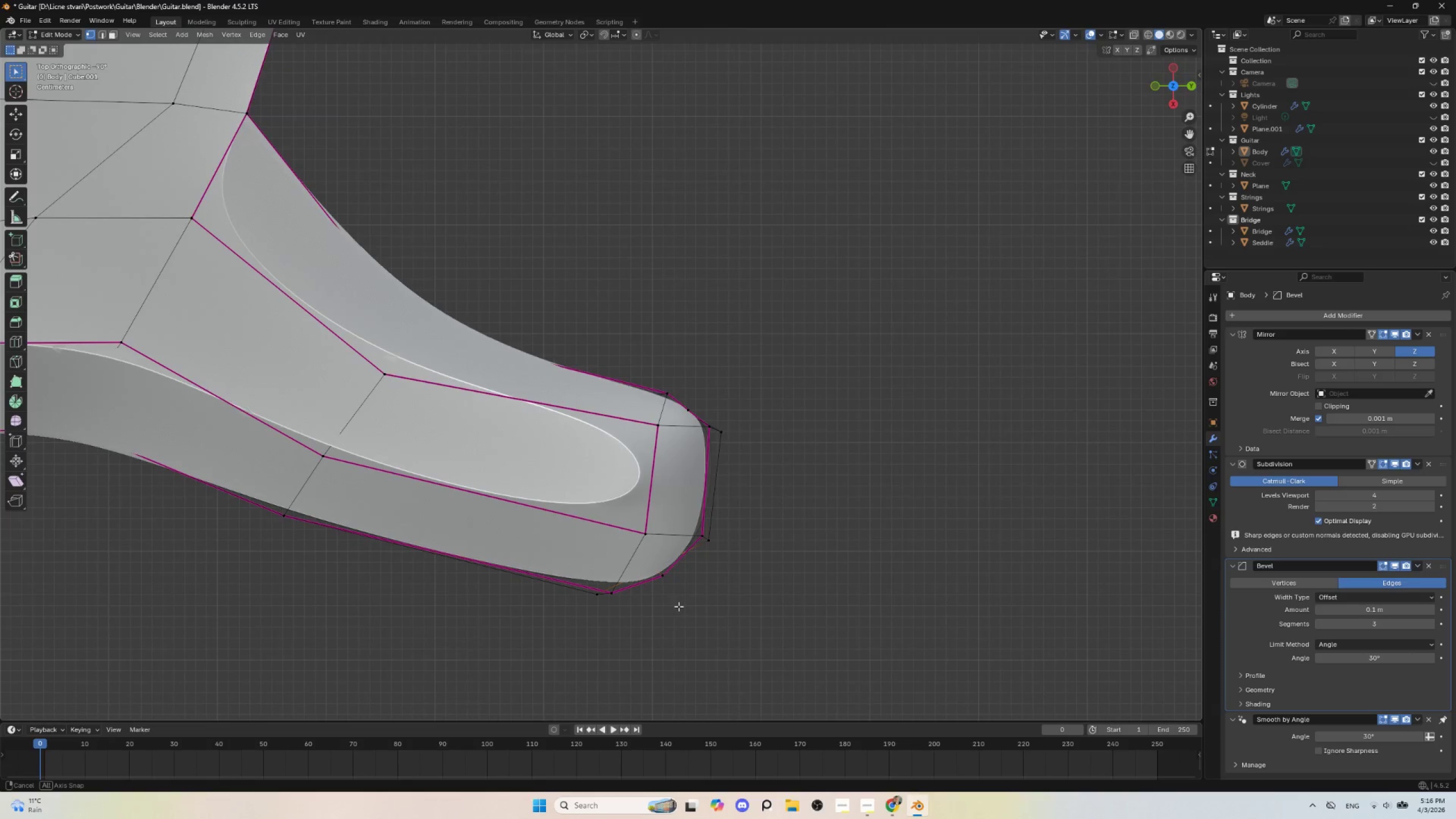 
hold_key(key=ShiftLeft, duration=0.48)
 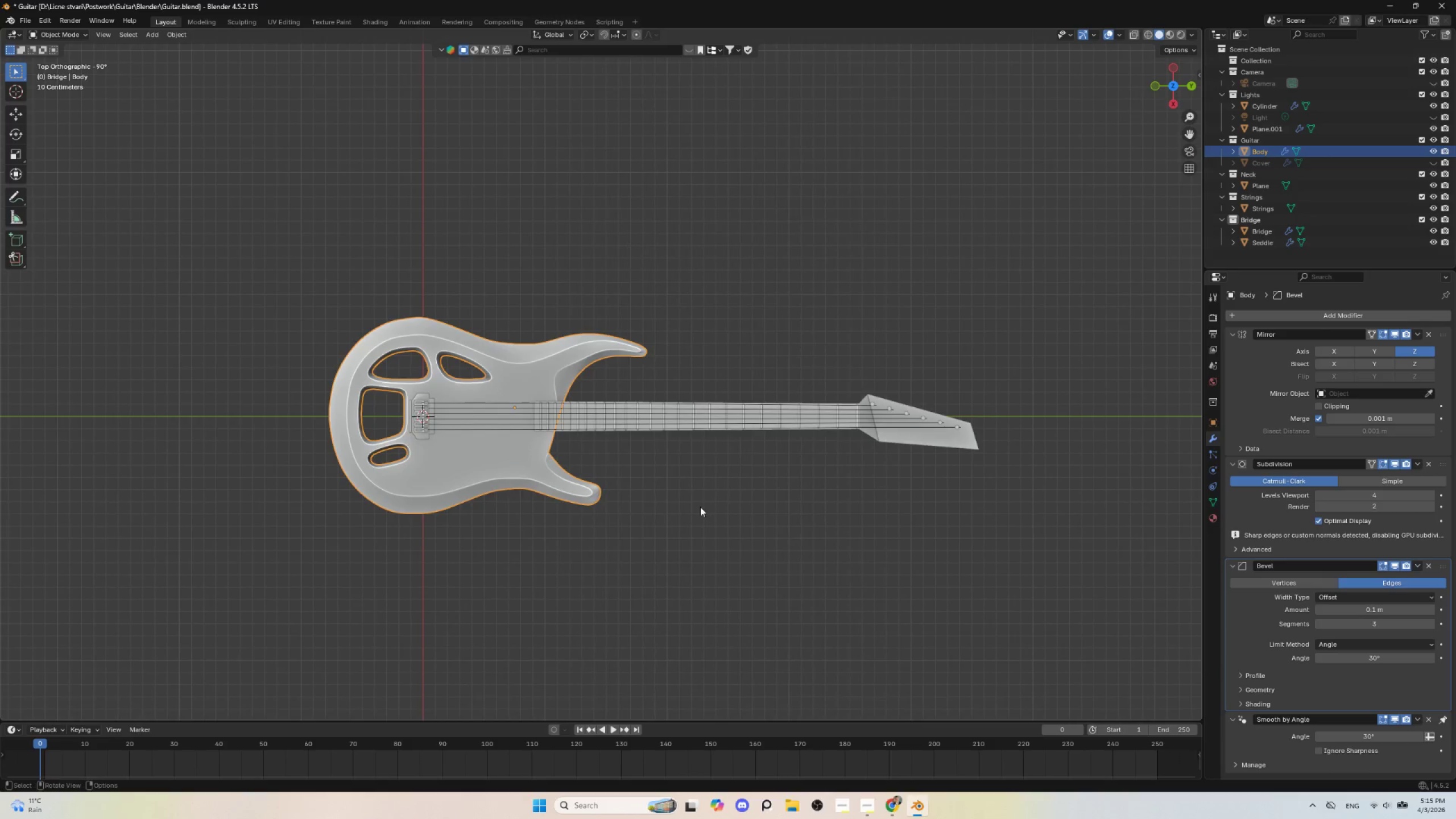 
scroll: coordinate [681, 516], scroll_direction: down, amount: 5.0
 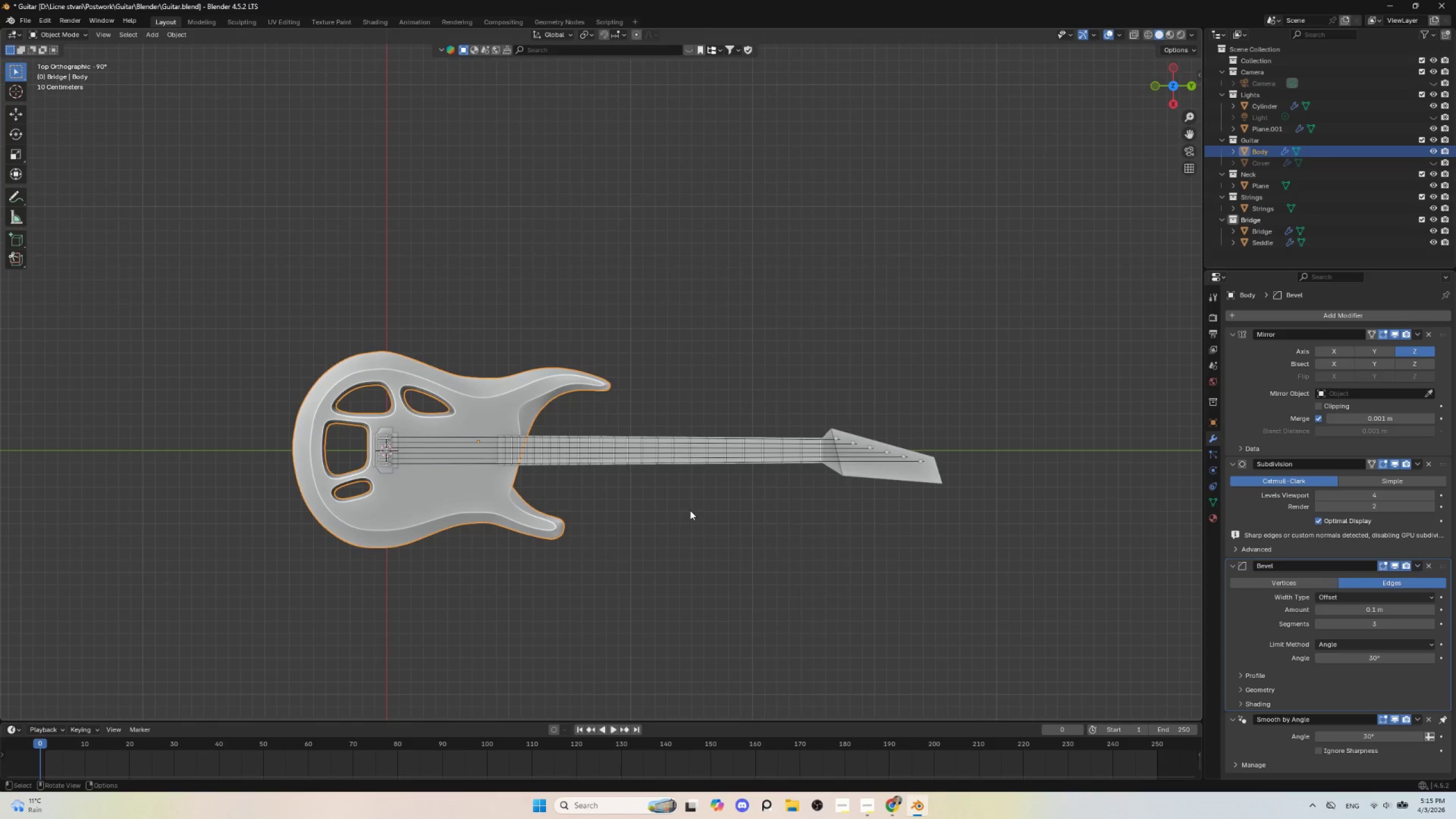 
left_click([700, 507])
 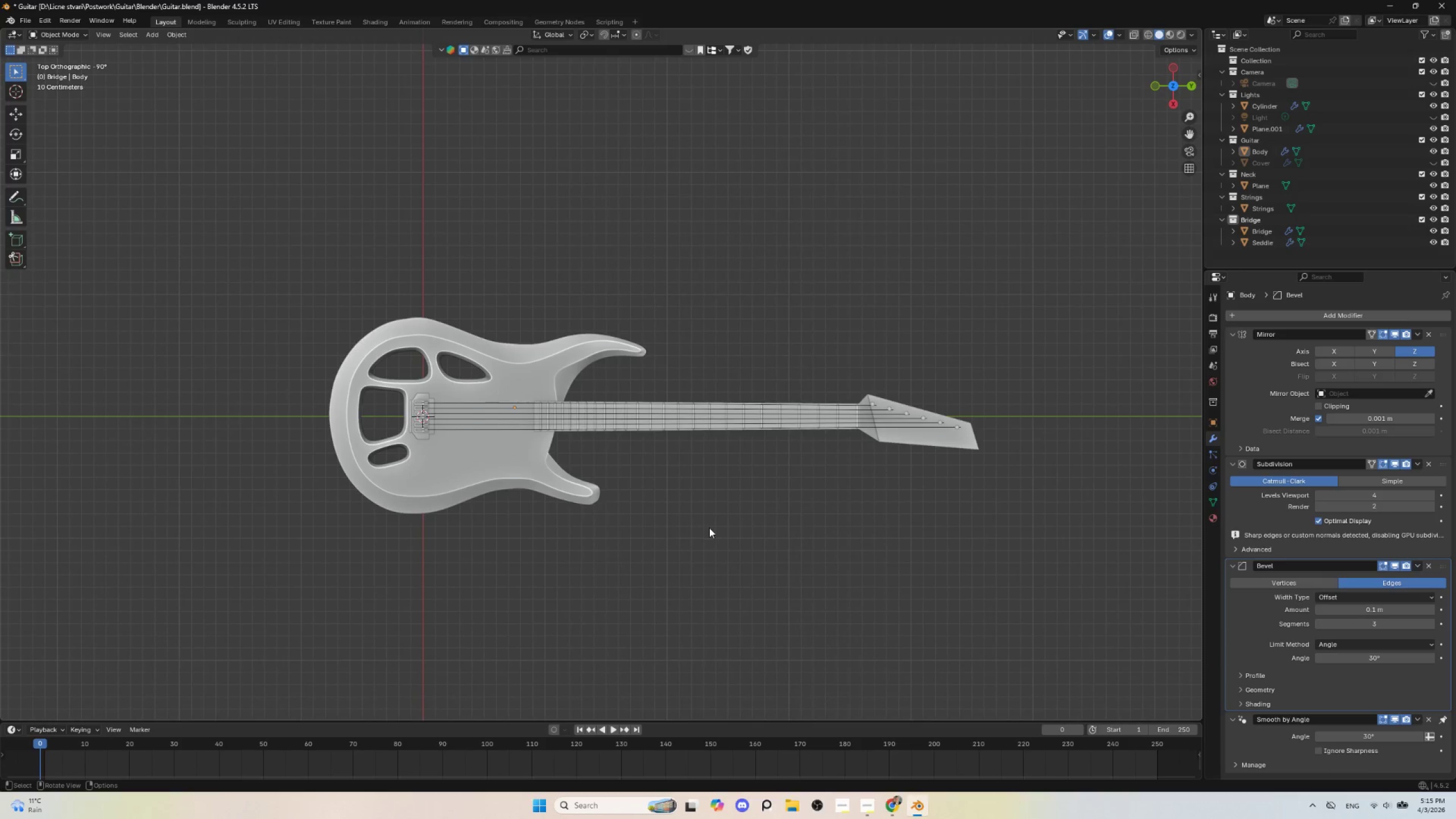 
scroll: coordinate [710, 533], scroll_direction: up, amount: 9.0
 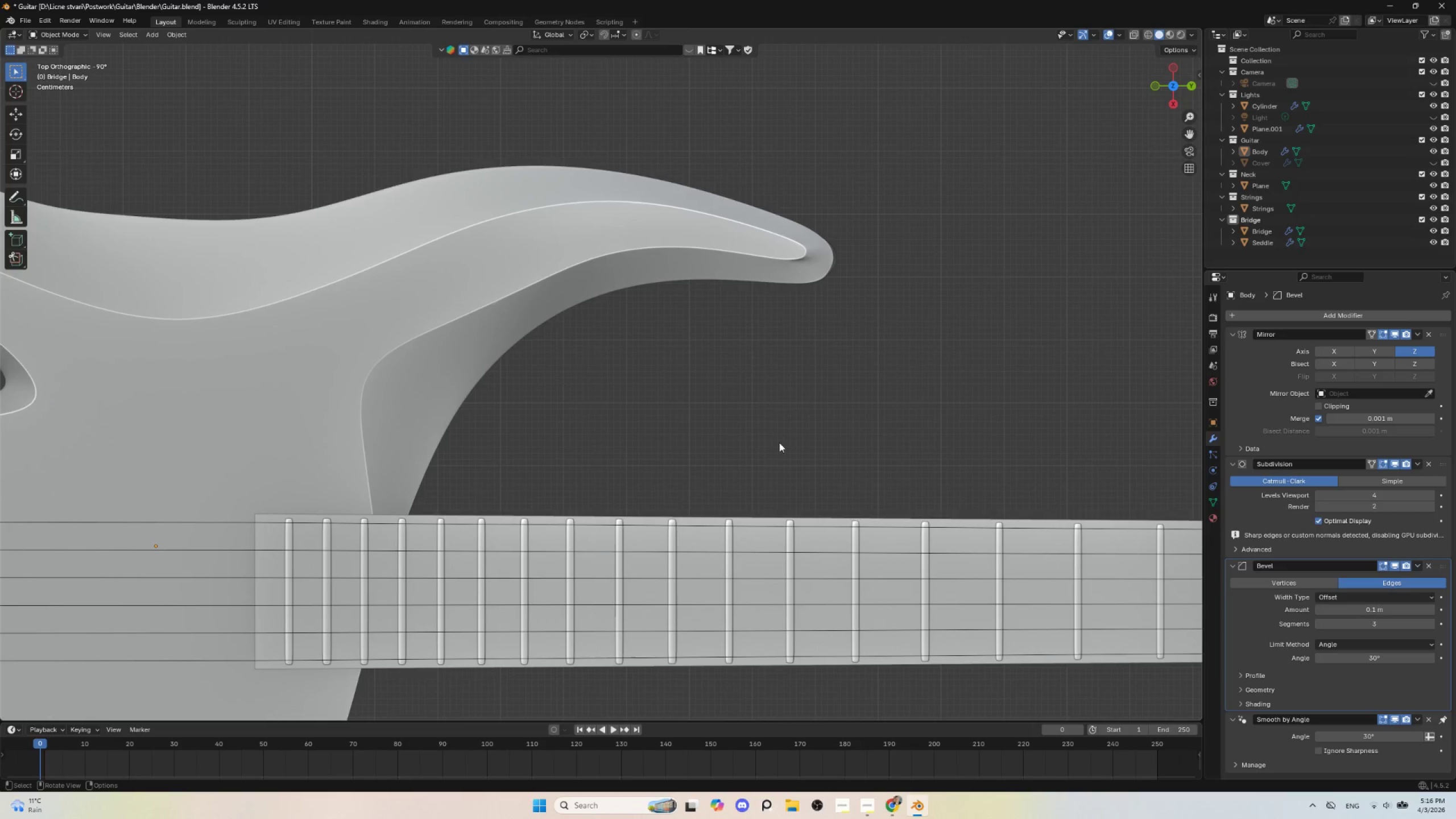 
hold_key(key=ShiftLeft, duration=0.58)
 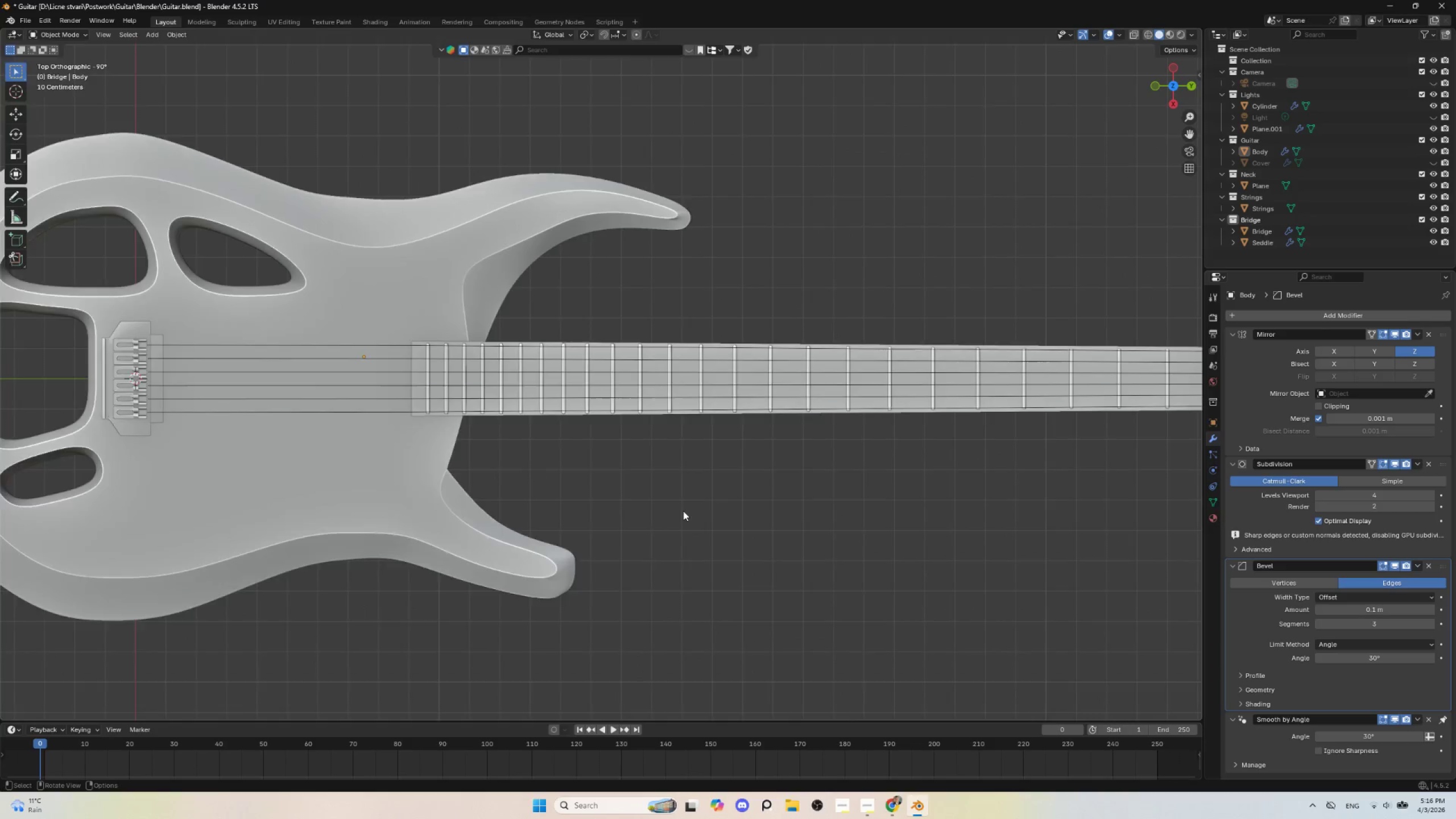 
scroll: coordinate [775, 465], scroll_direction: down, amount: 5.0
 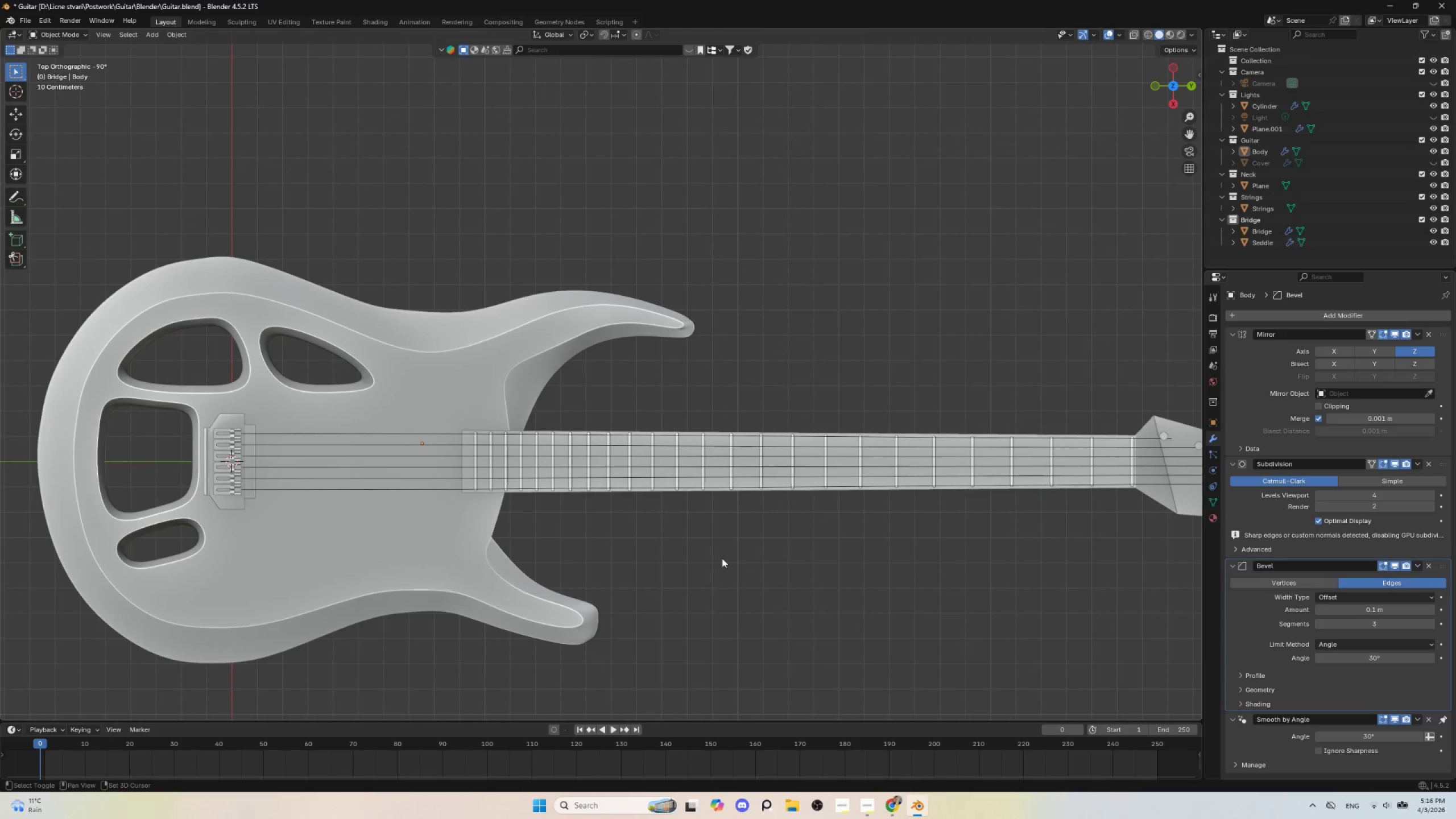 
hold_key(key=ShiftLeft, duration=0.52)
 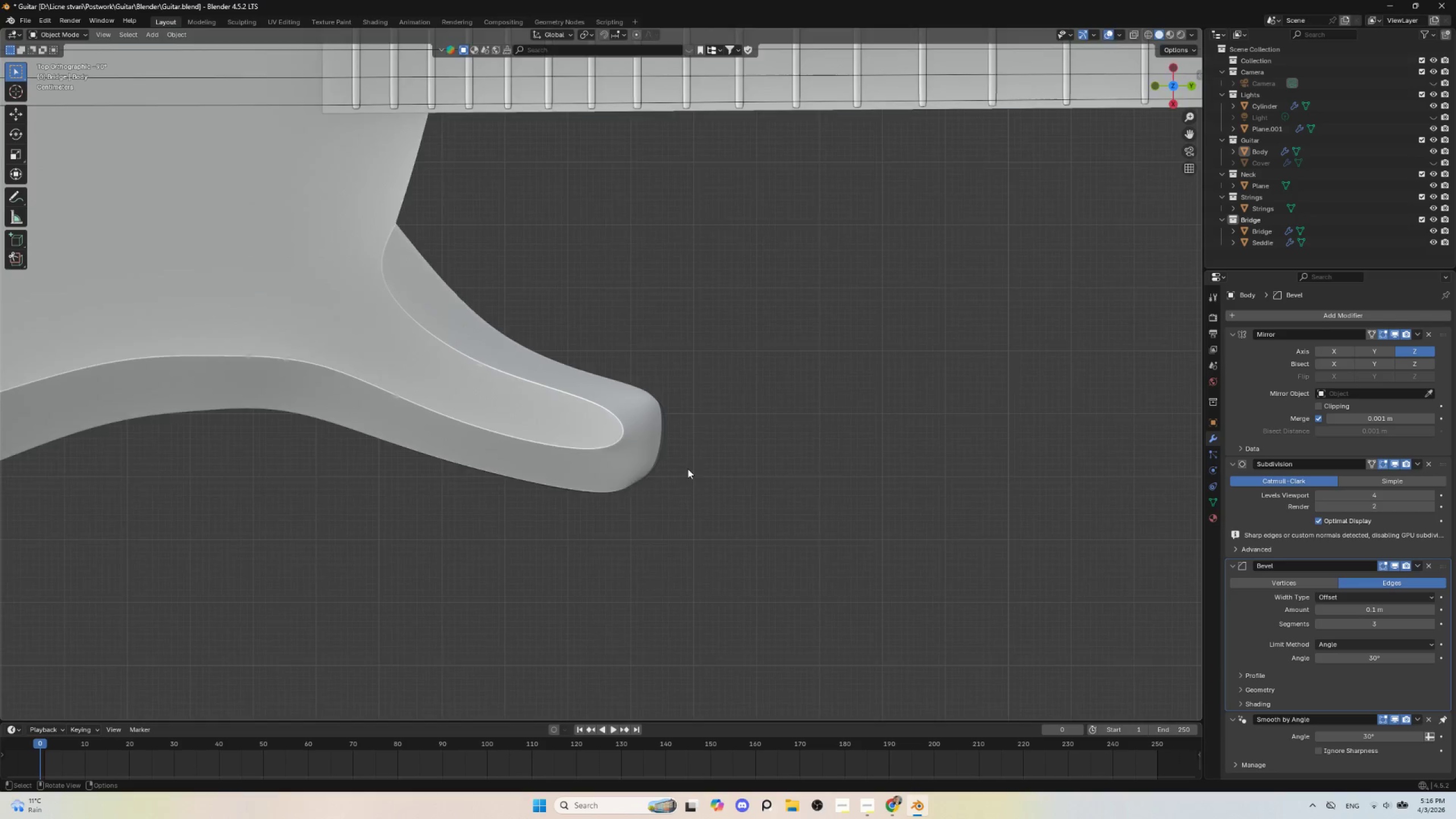 
scroll: coordinate [683, 510], scroll_direction: up, amount: 4.0
 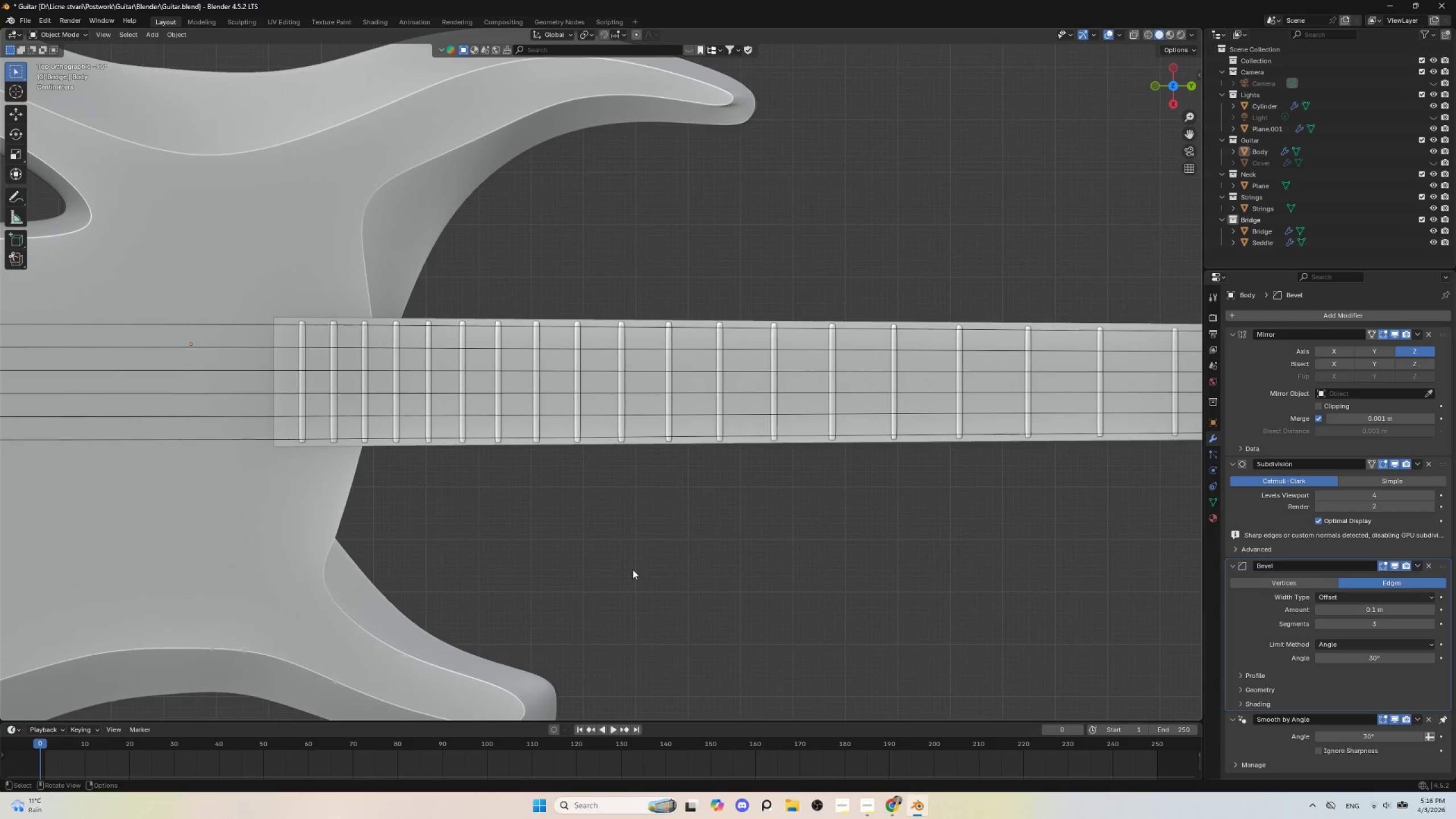 
key(Tab)
 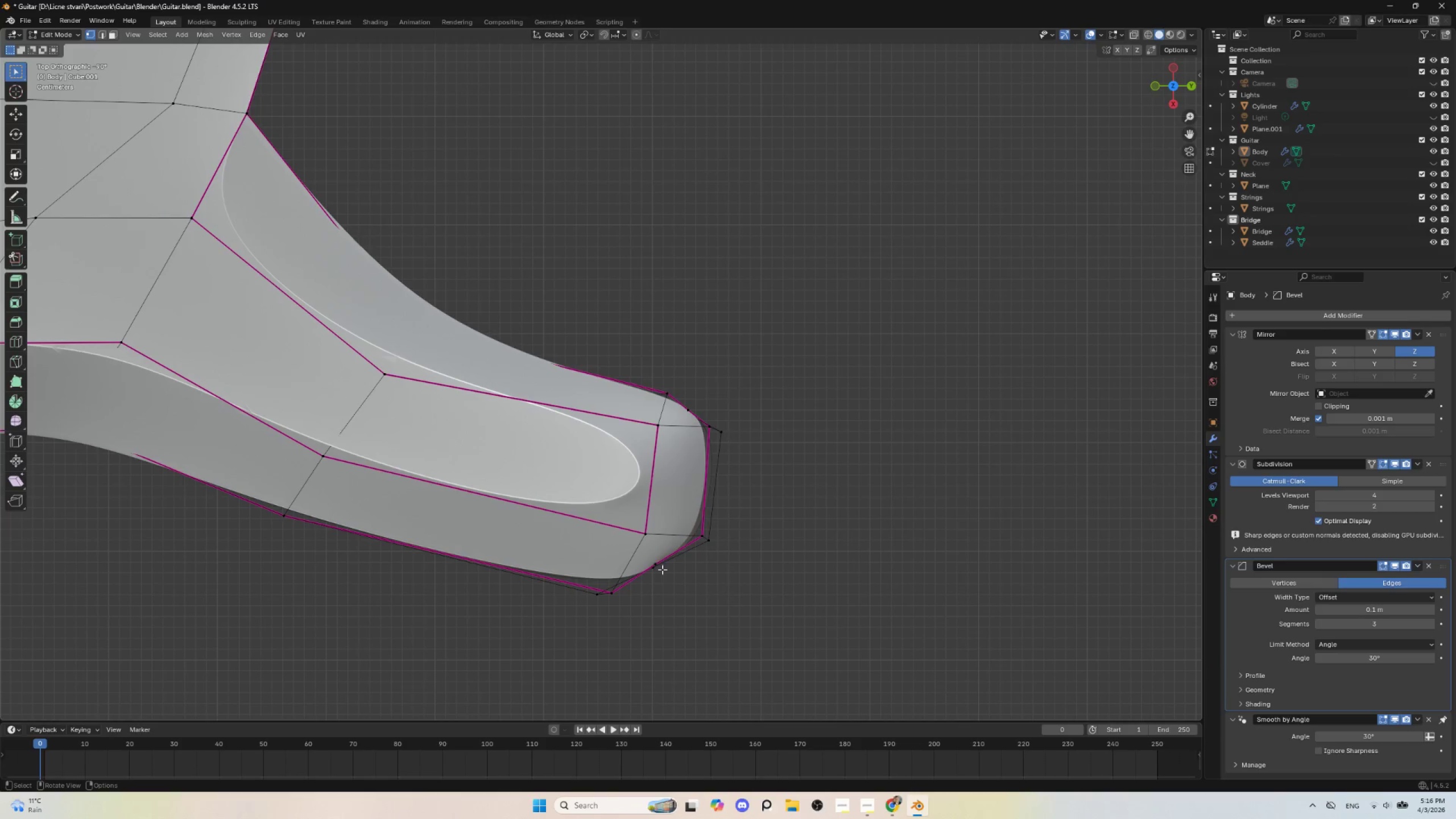 
scroll: coordinate [688, 468], scroll_direction: up, amount: 4.0
 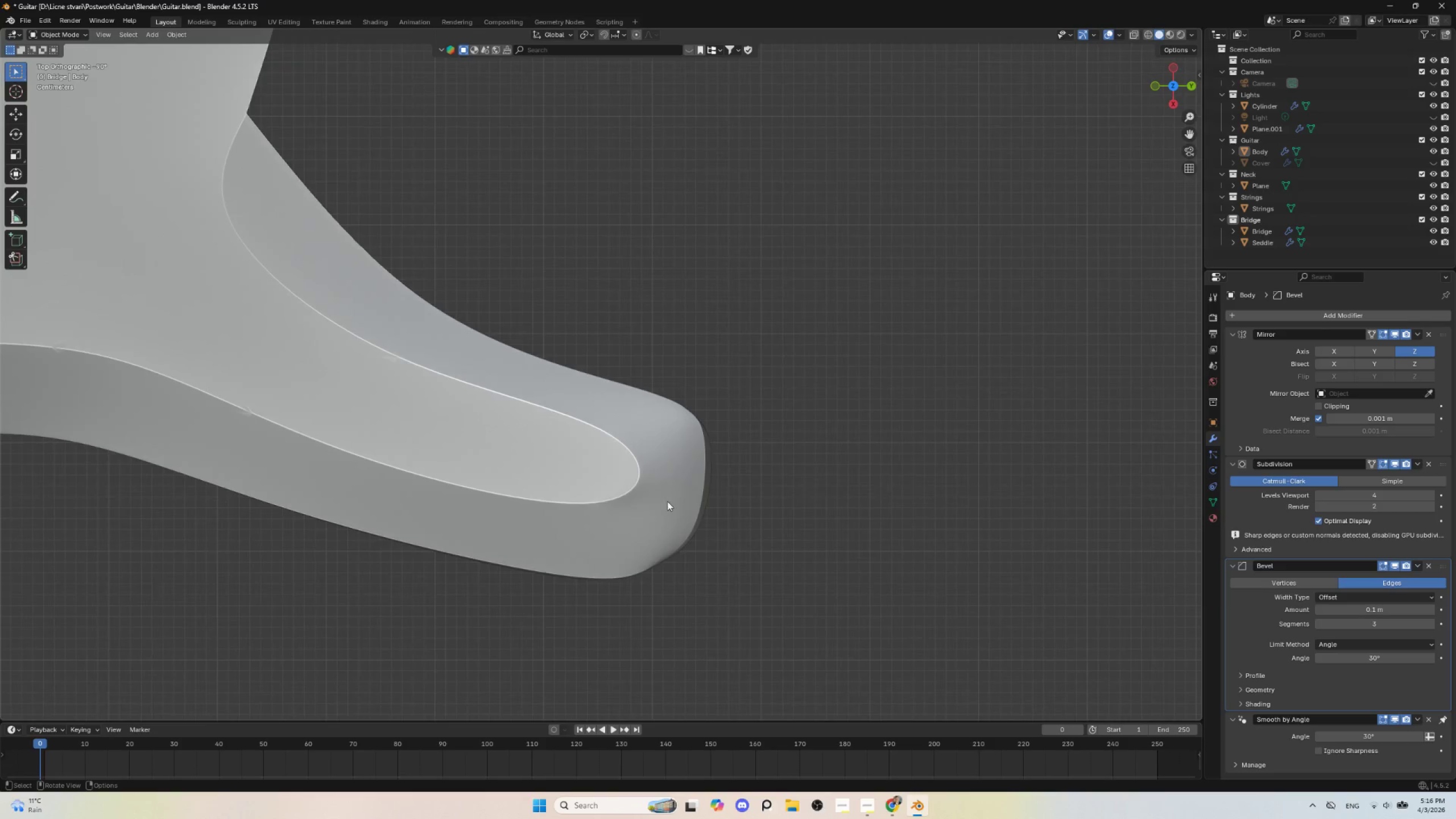 
left_click([657, 565])
 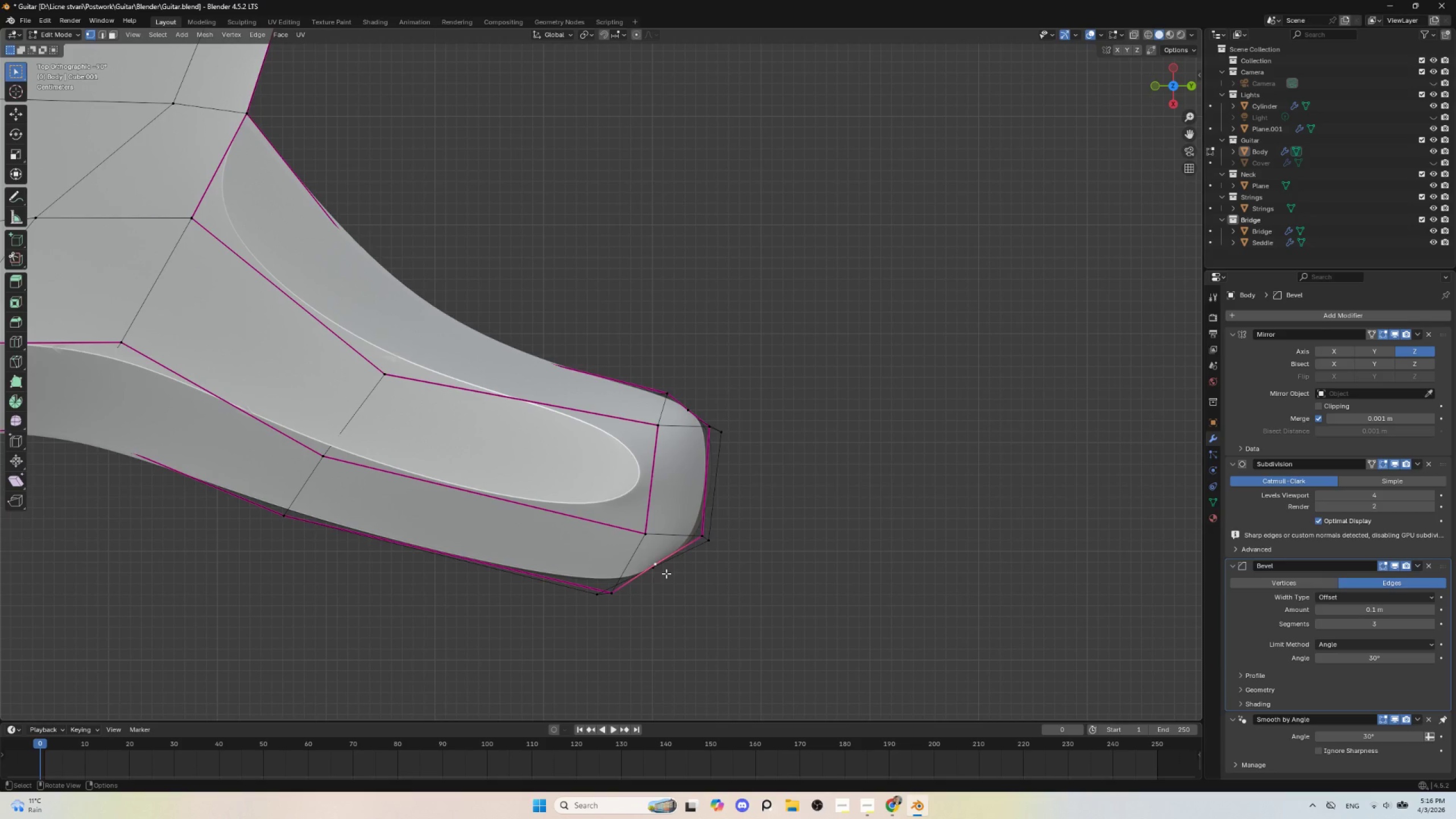 
key(G)
 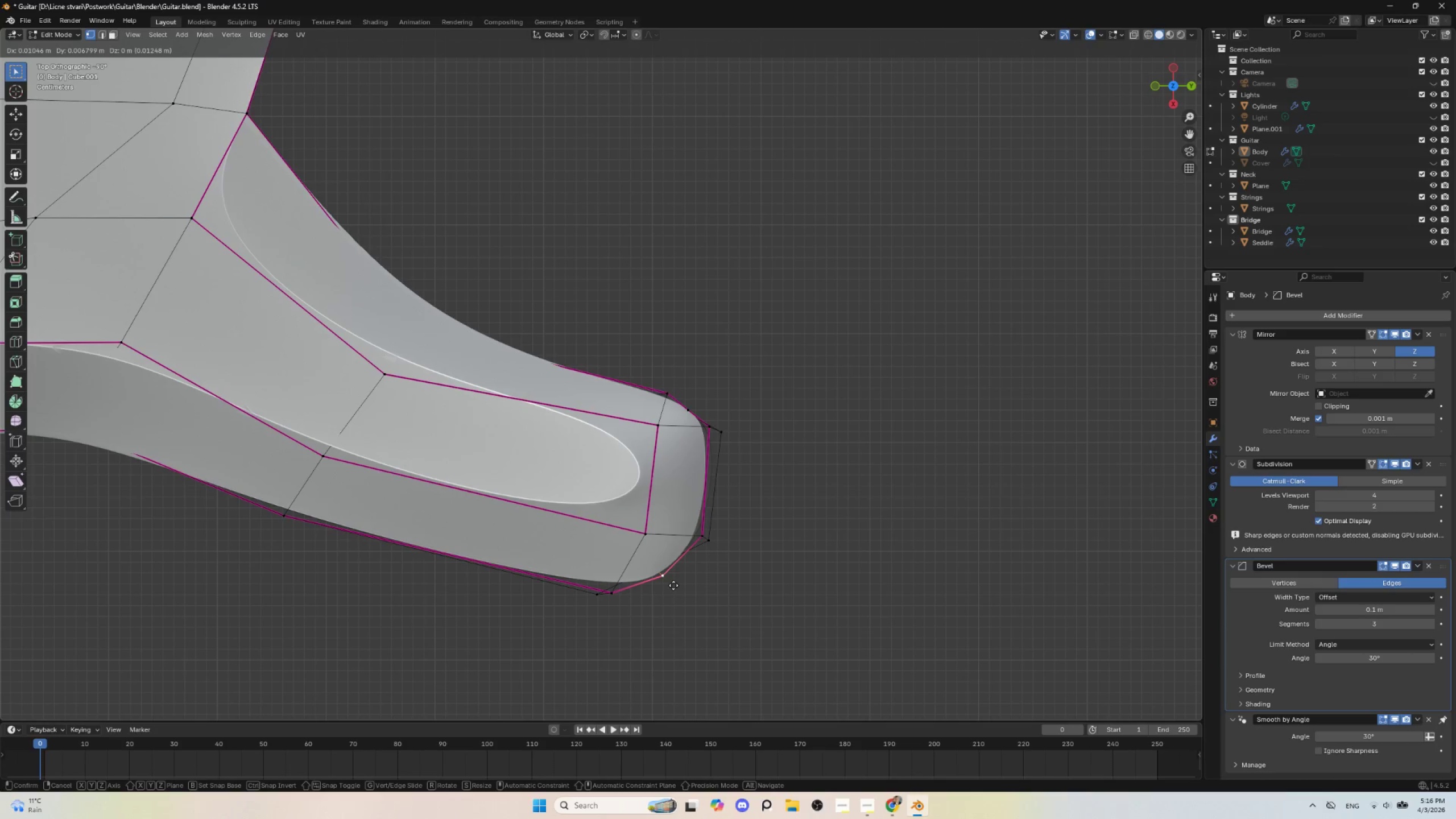 
left_click([673, 585])
 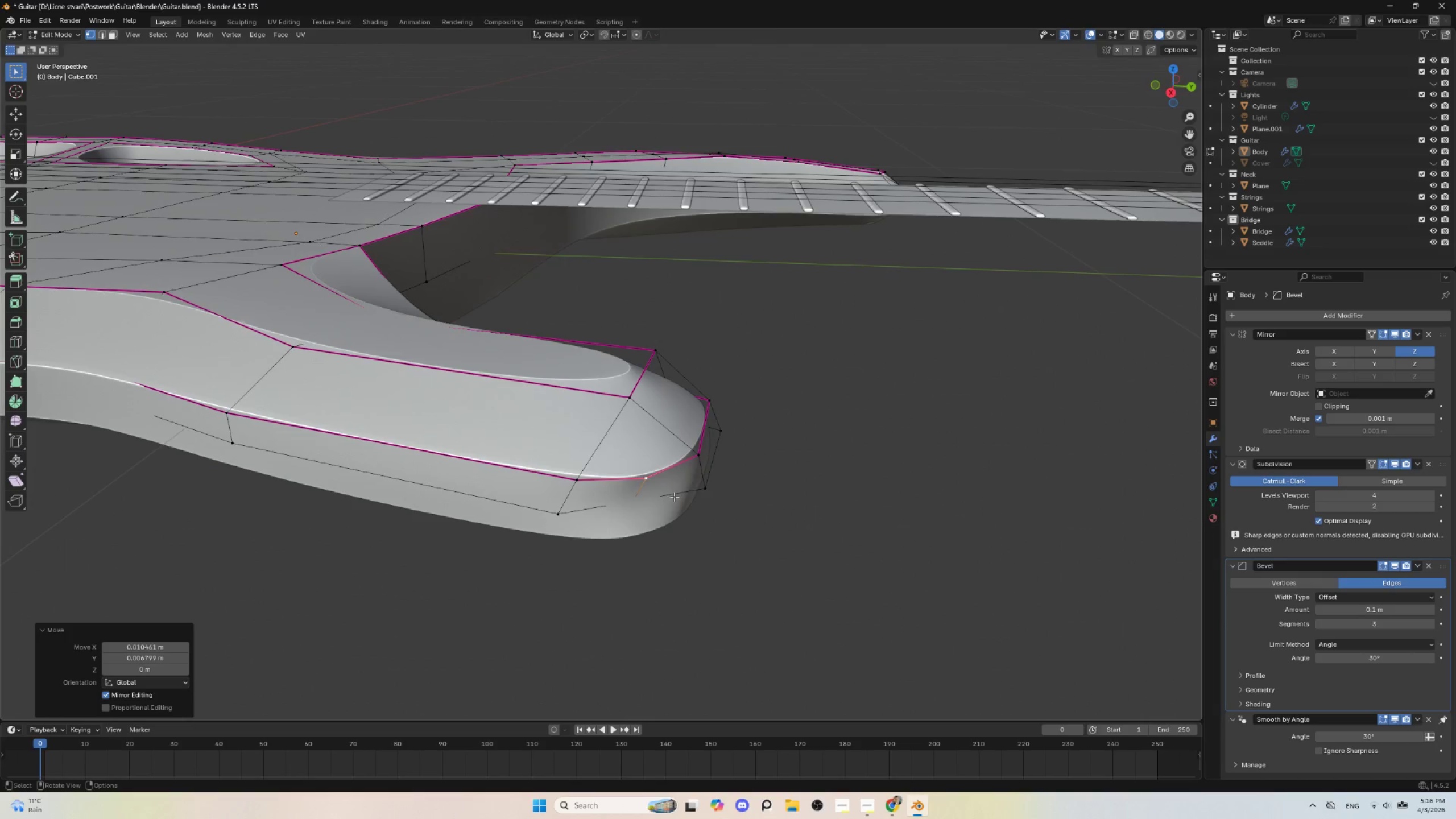 
left_click([642, 501])
 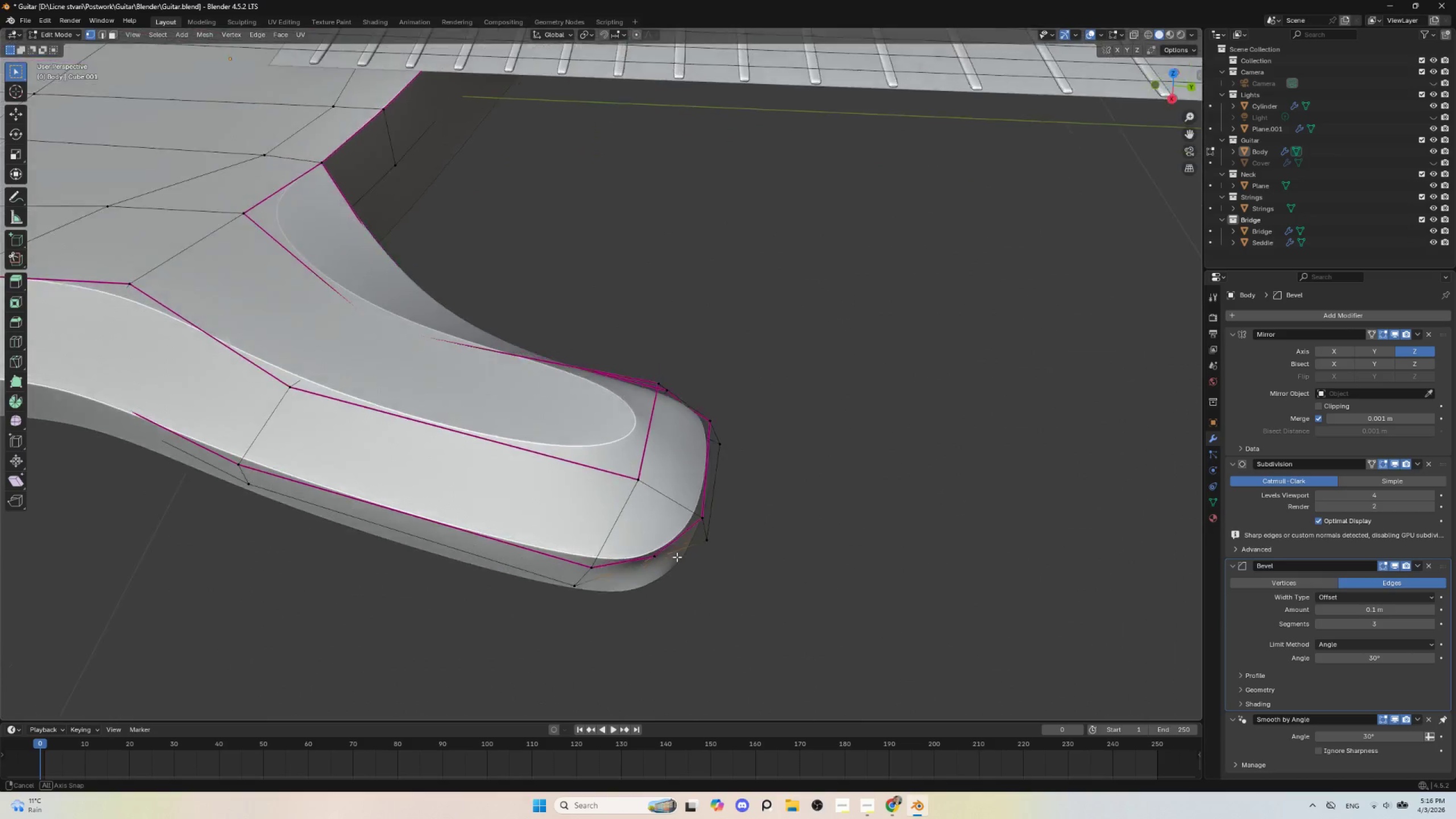 
hold_key(key=AltLeft, duration=0.67)
 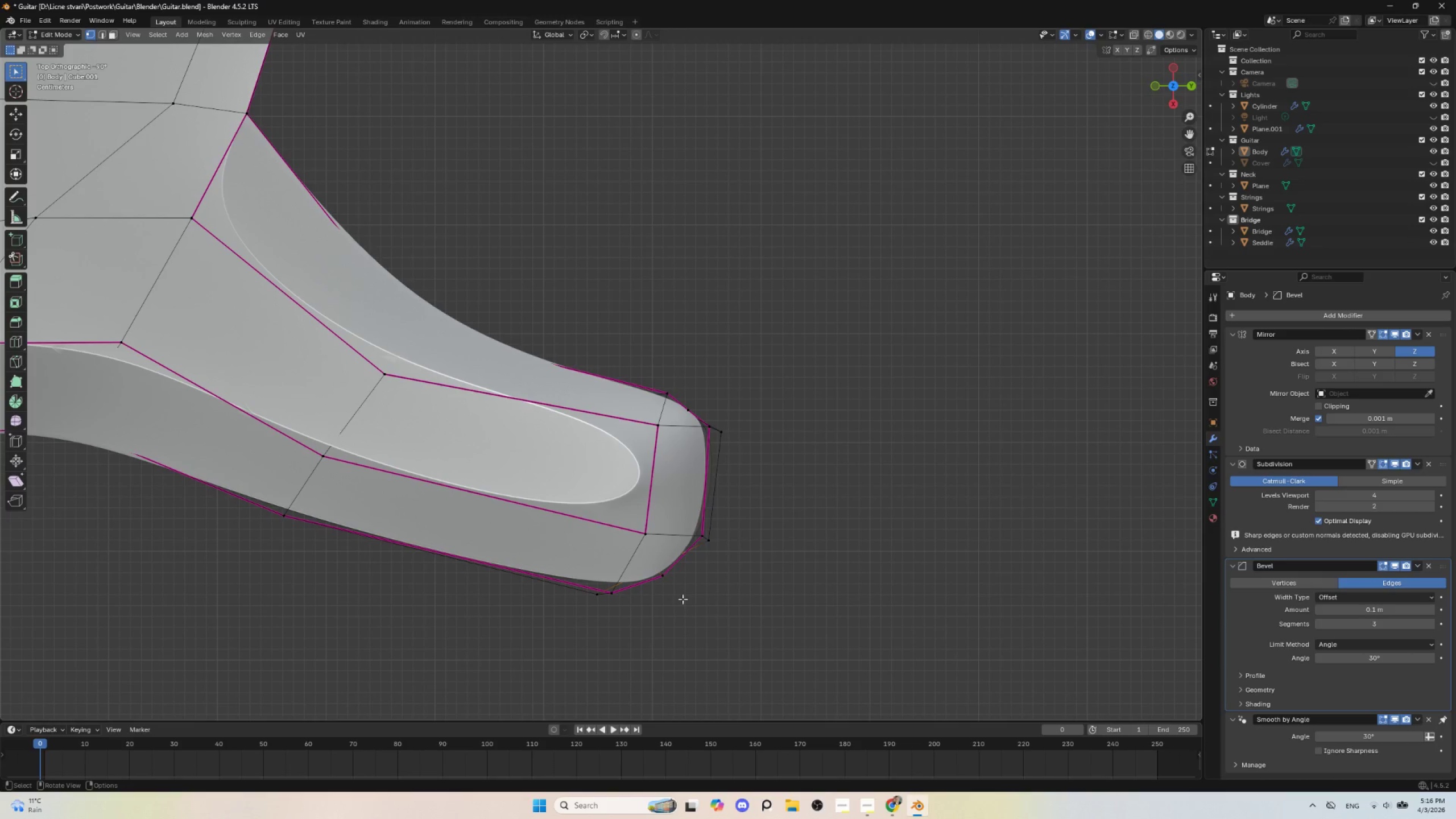 
key(G)
 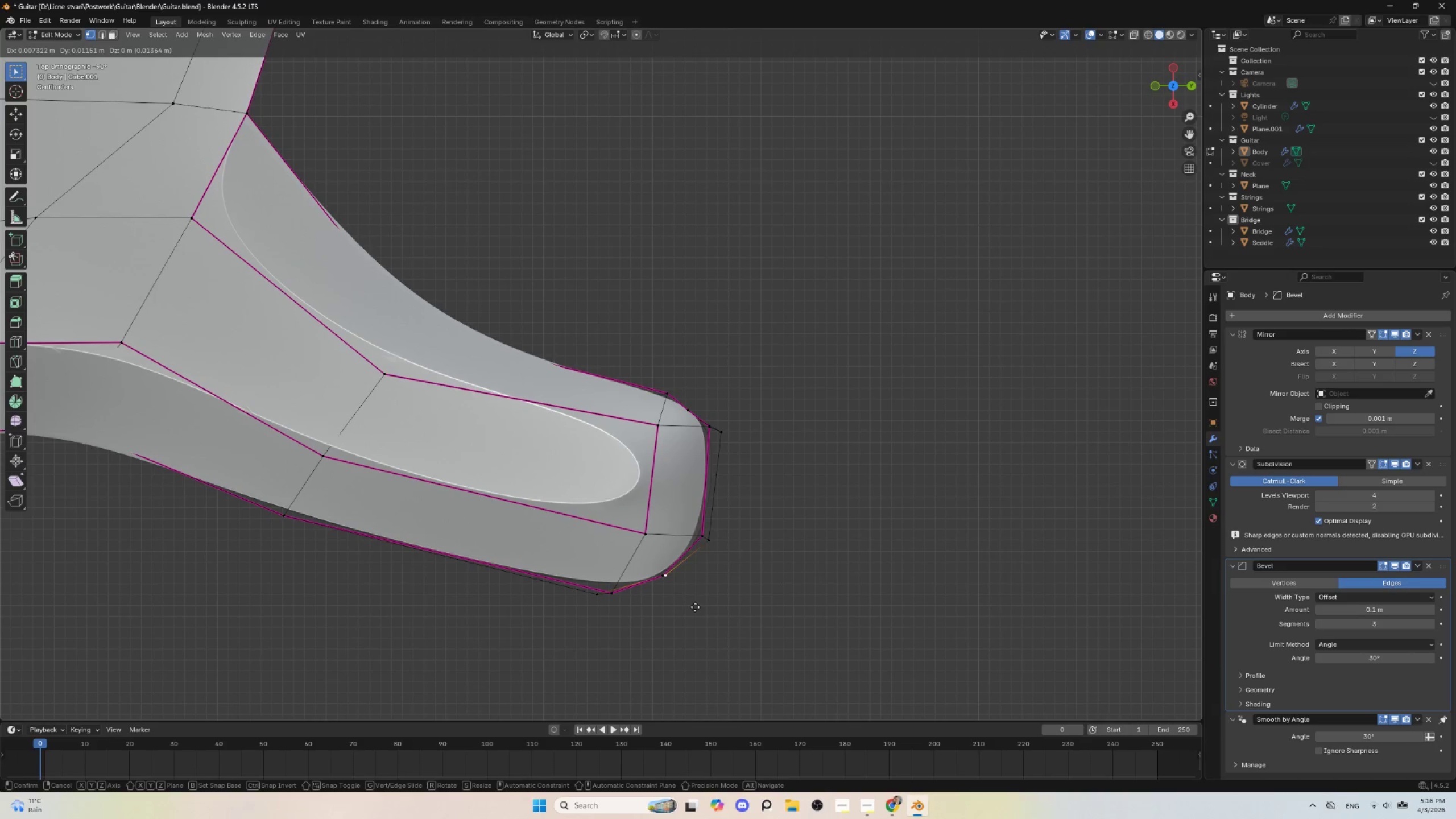 
left_click([695, 607])
 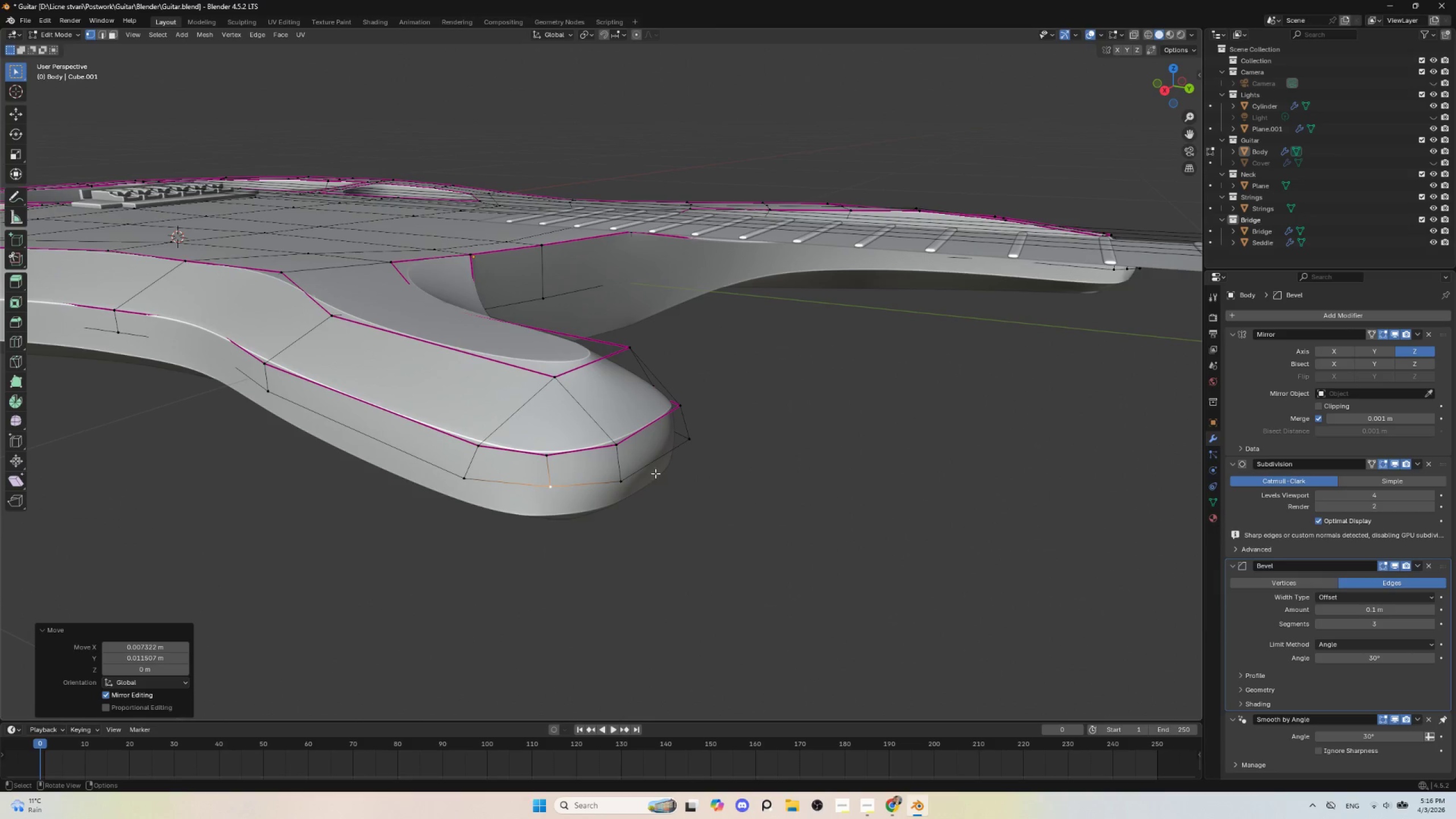 
hold_key(key=AltLeft, duration=1.0)
 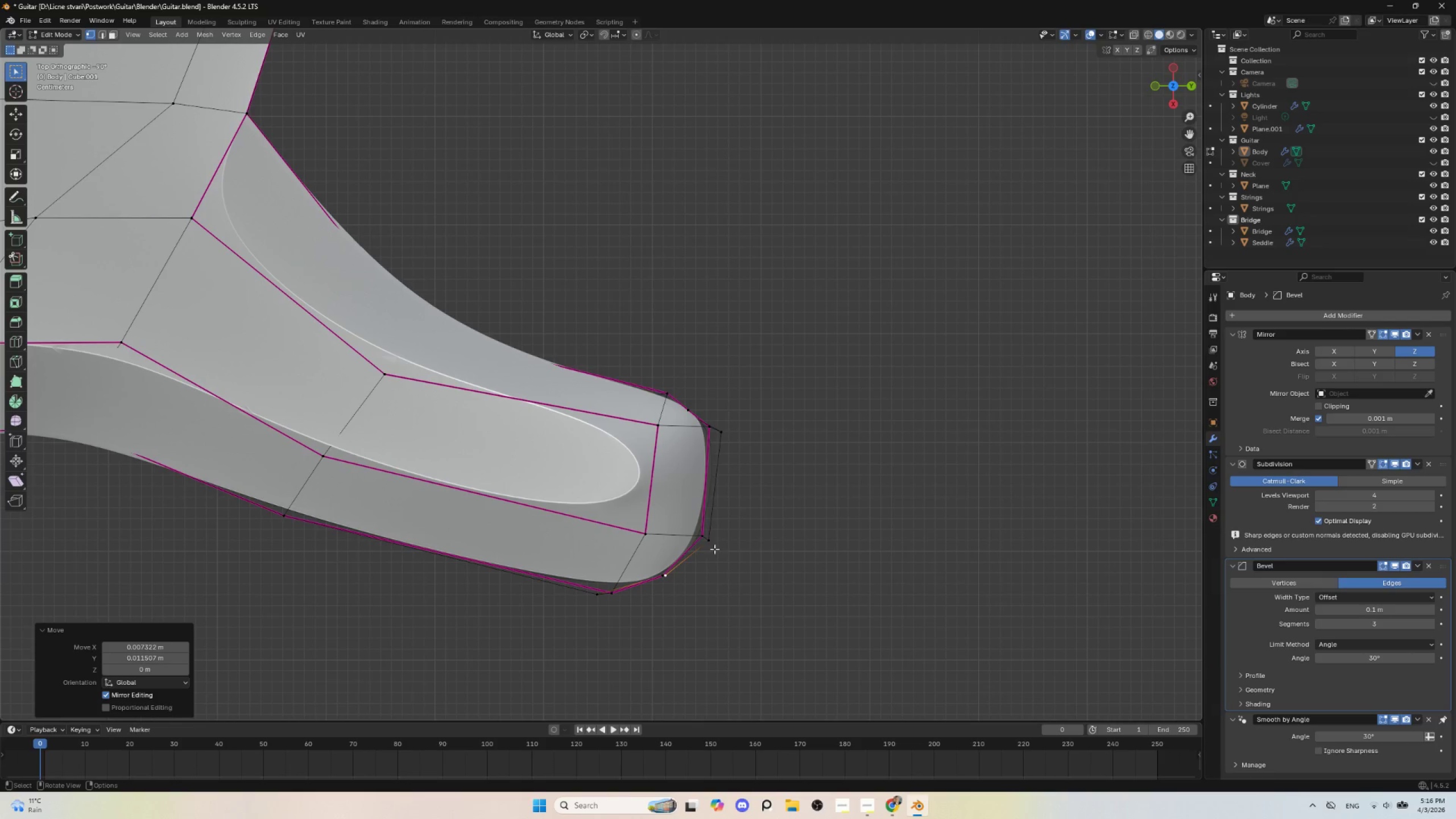 
key(Tab)
 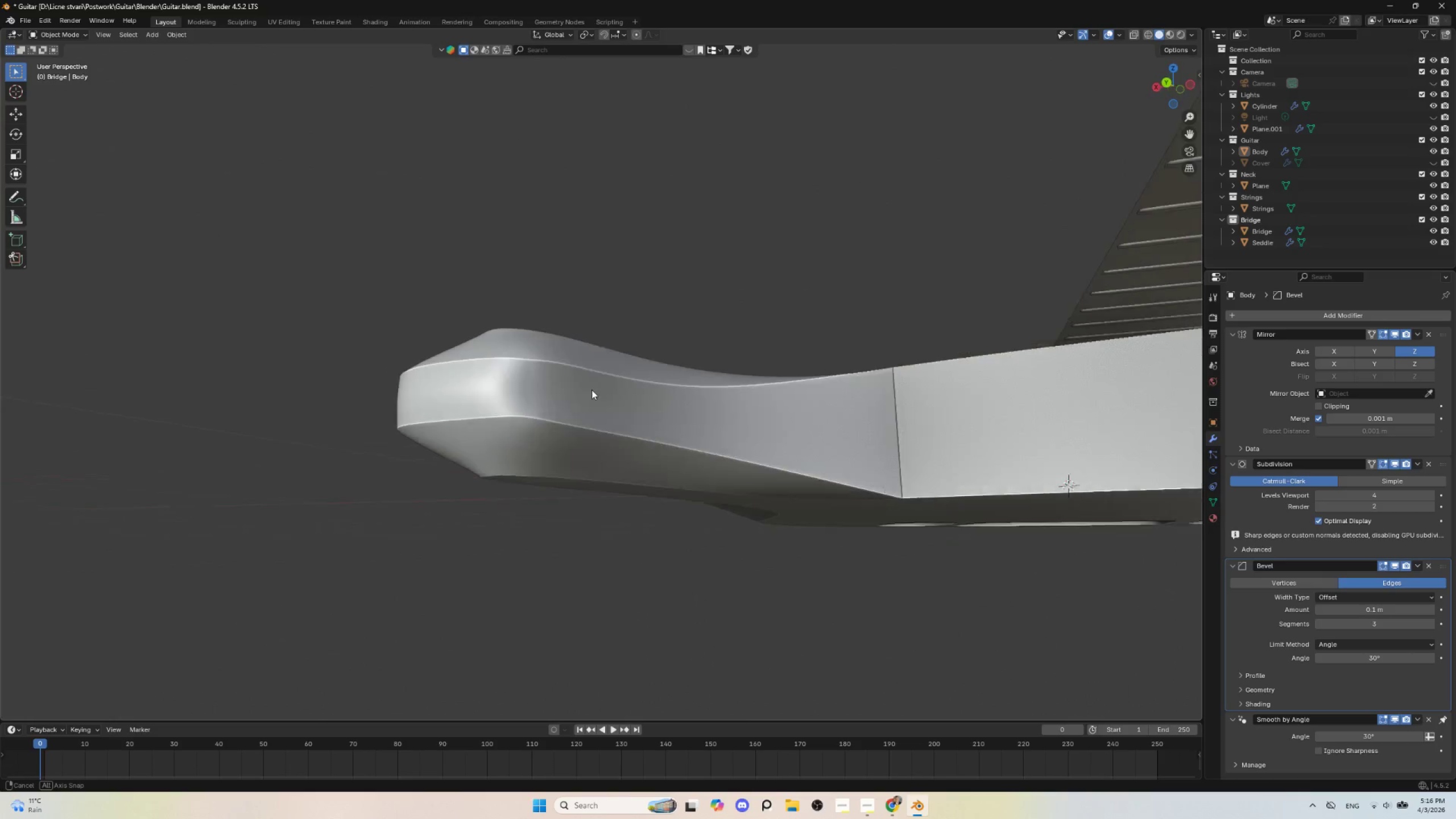 
key(Tab)
 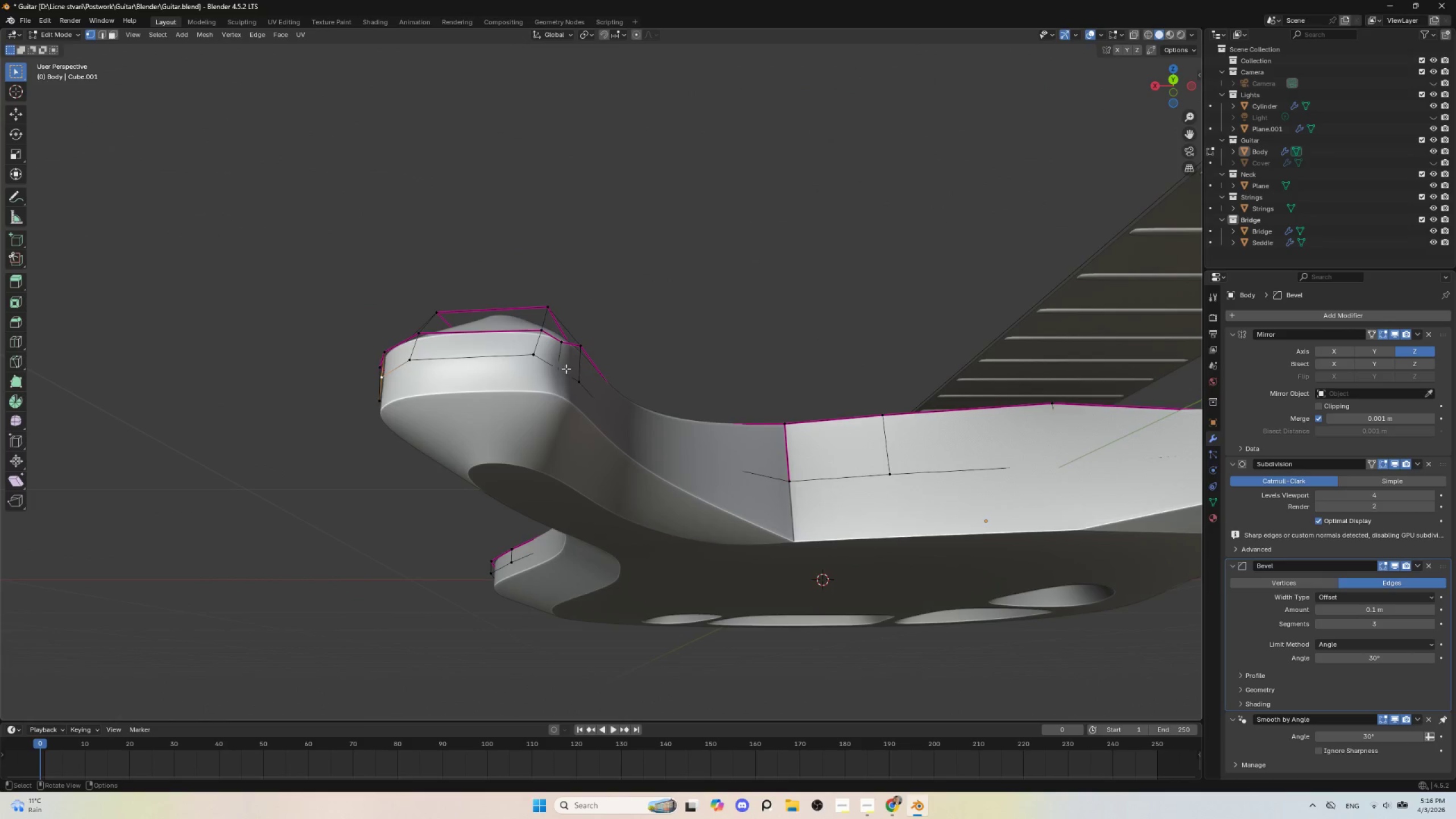 
left_click([563, 366])
 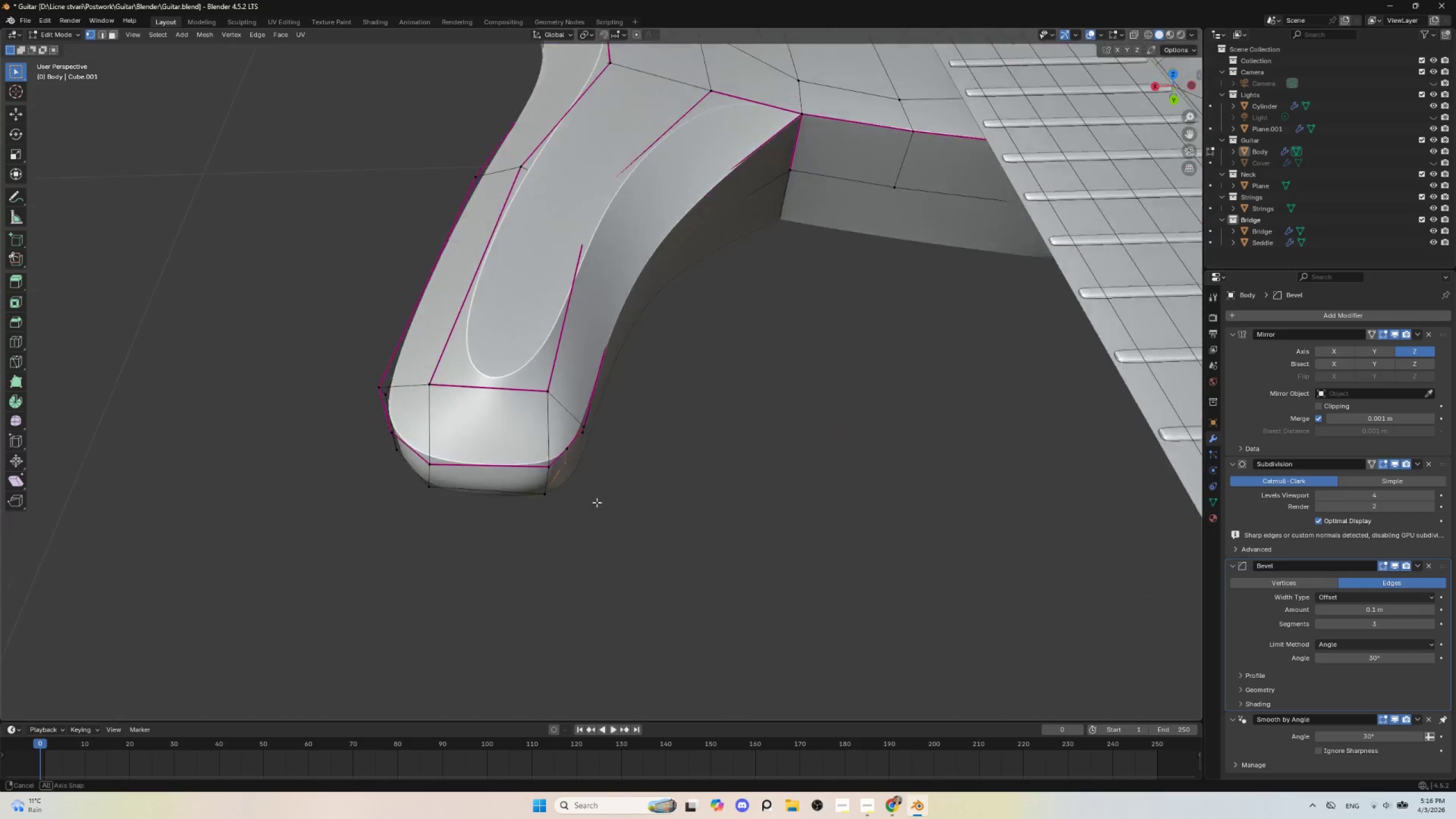 
hold_key(key=AltLeft, duration=0.59)
 